 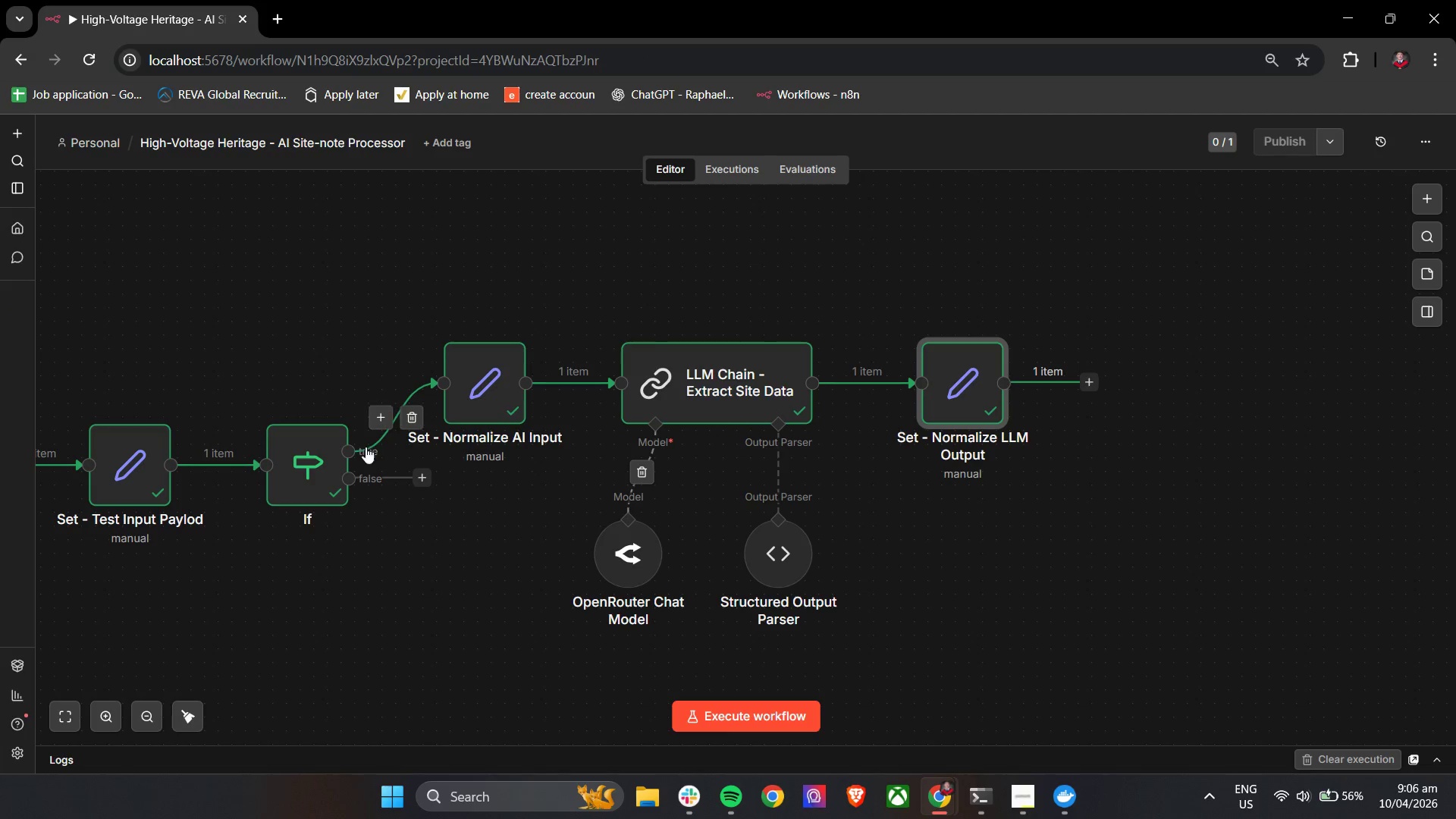 
left_click([1090, 384])
 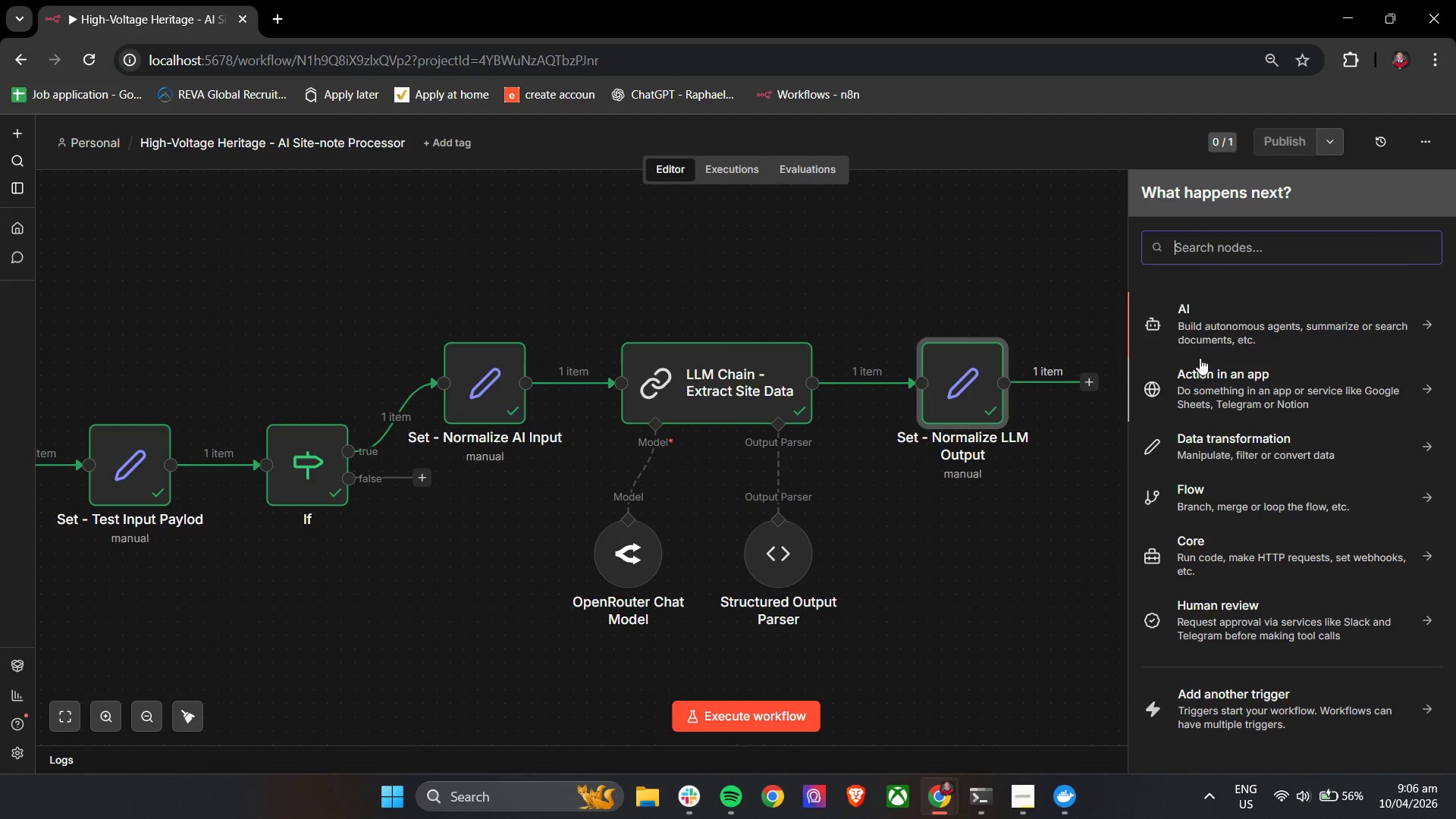 
type(if)
 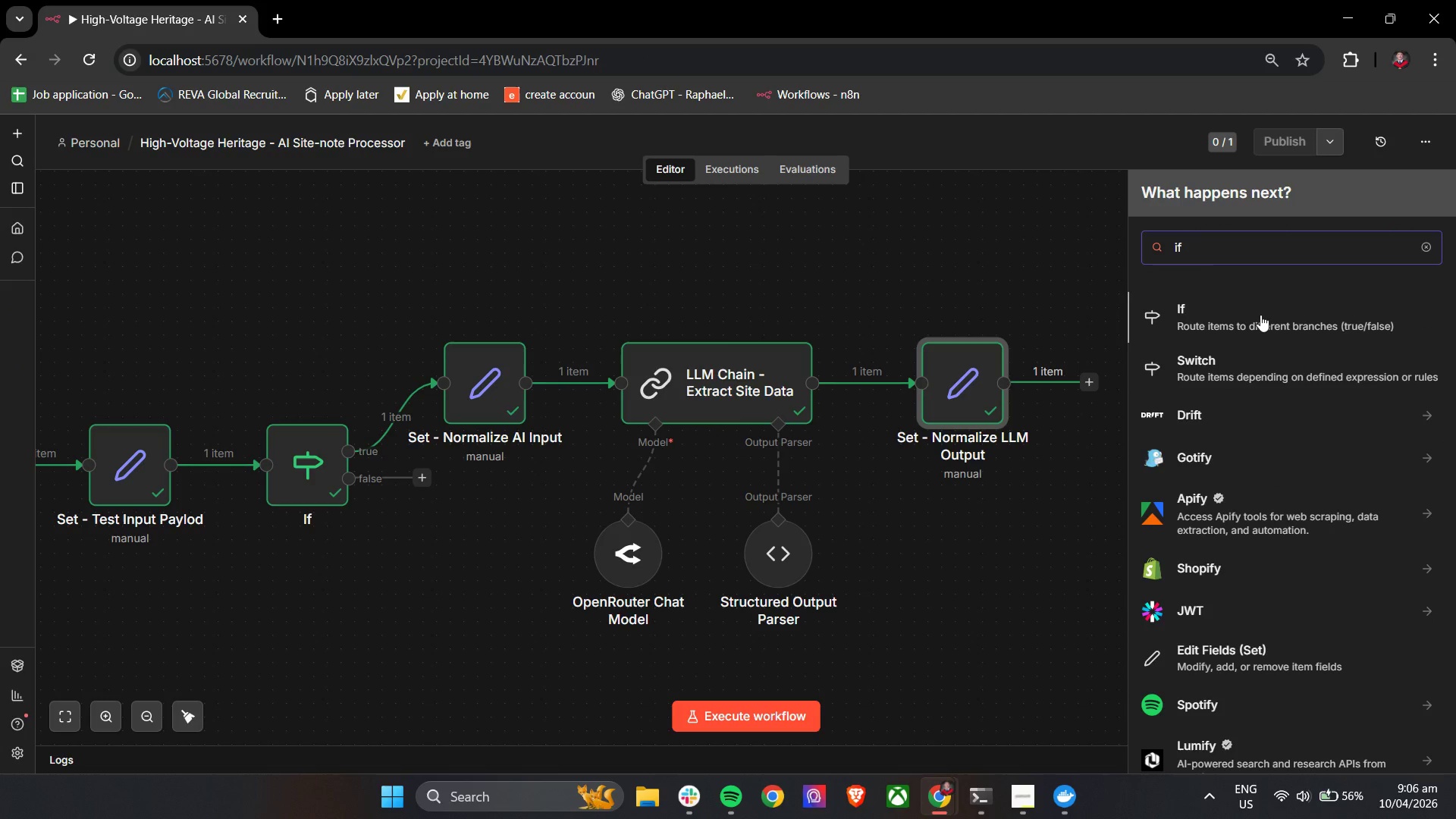 
left_click([1250, 322])
 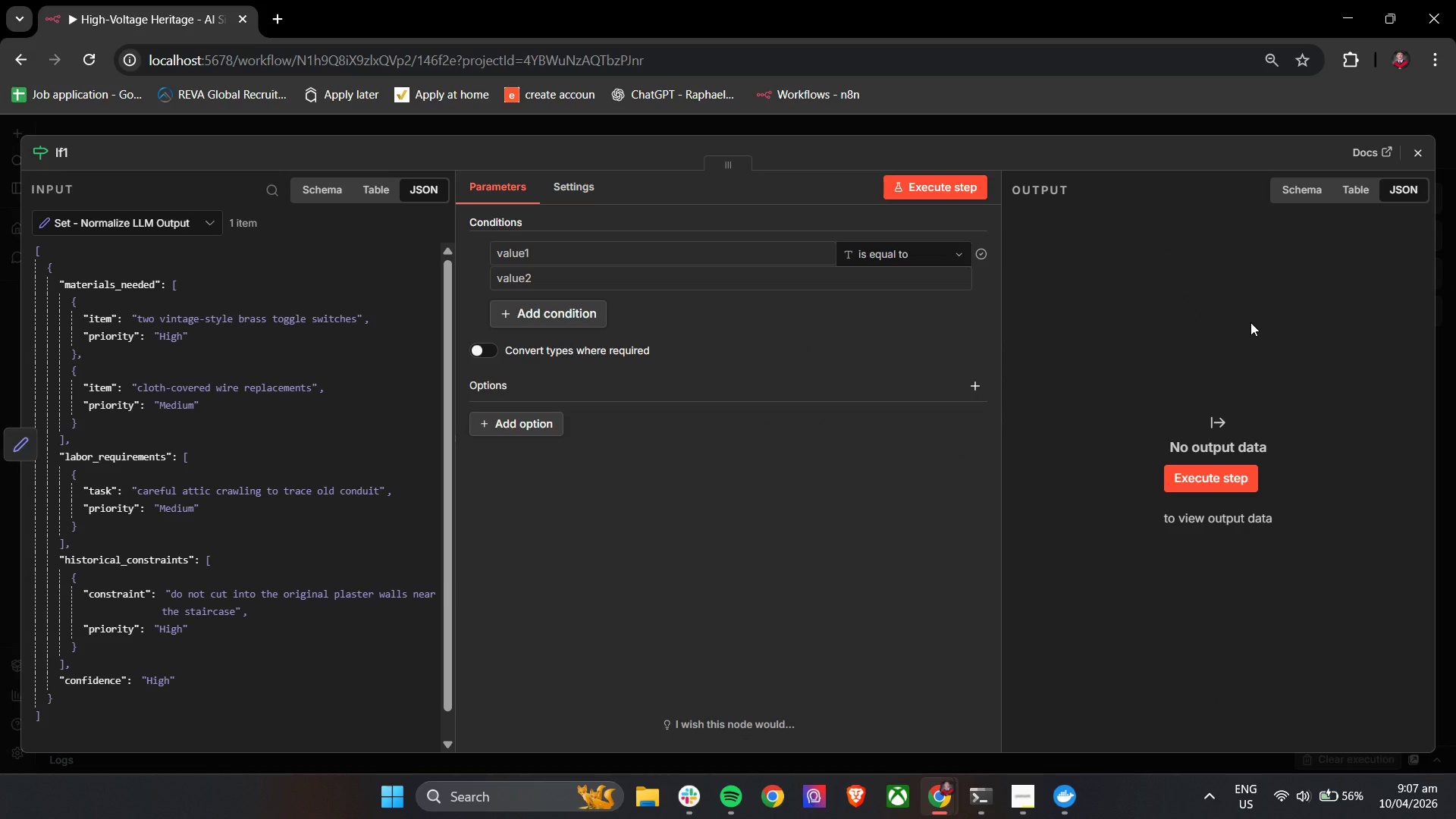 
wait(16.14)
 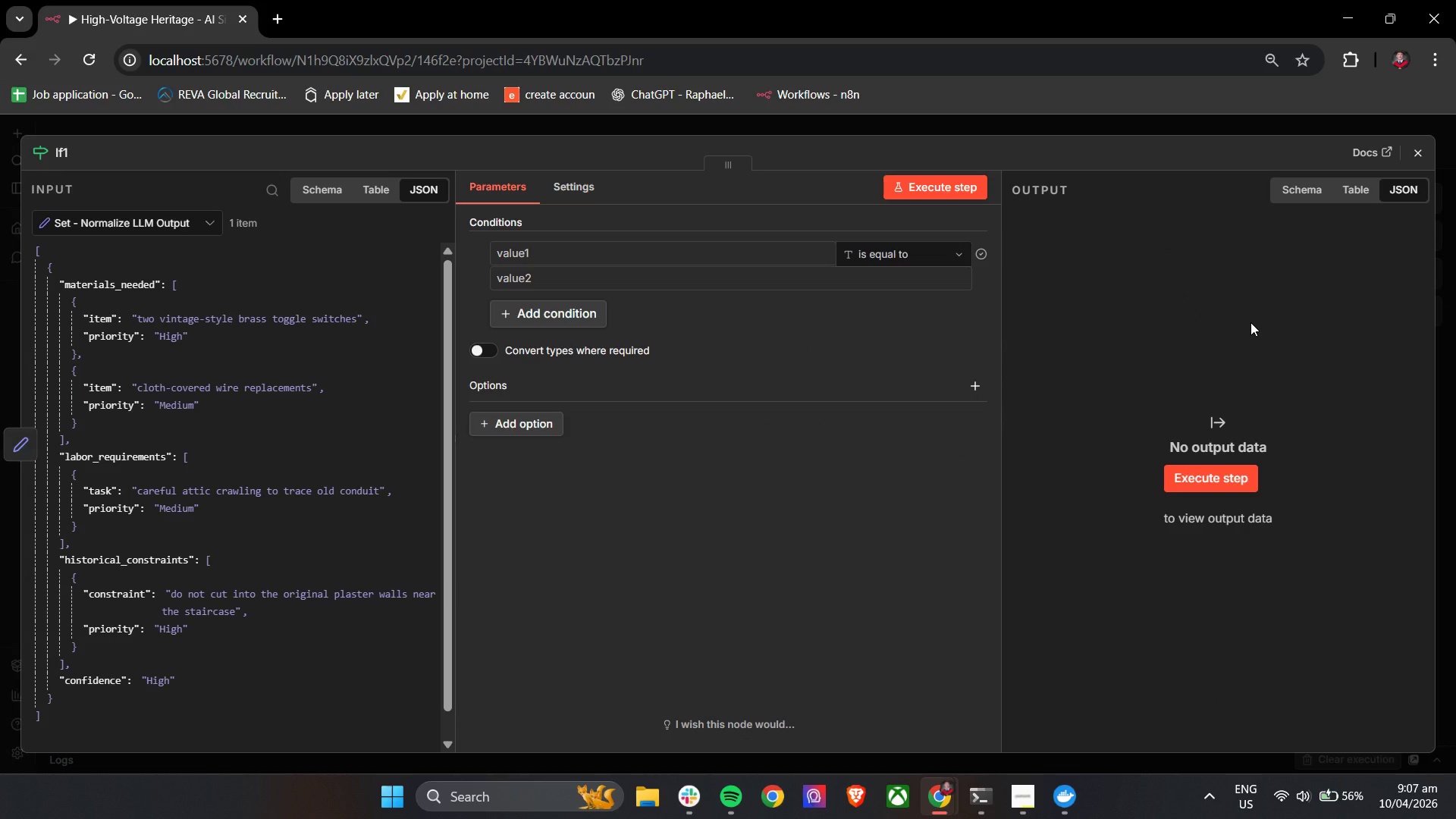 
left_click([770, 318])
 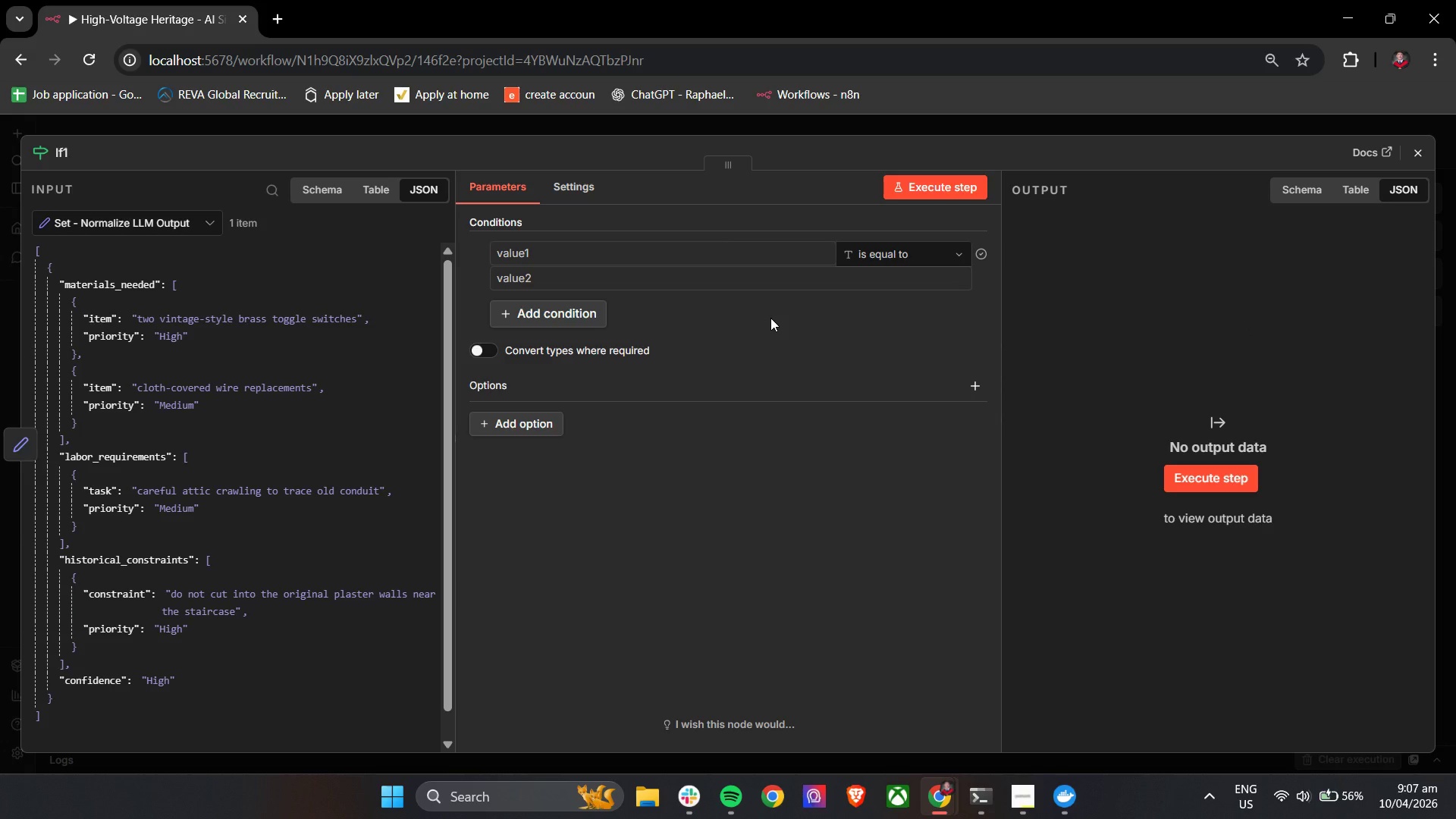 
wait(6.66)
 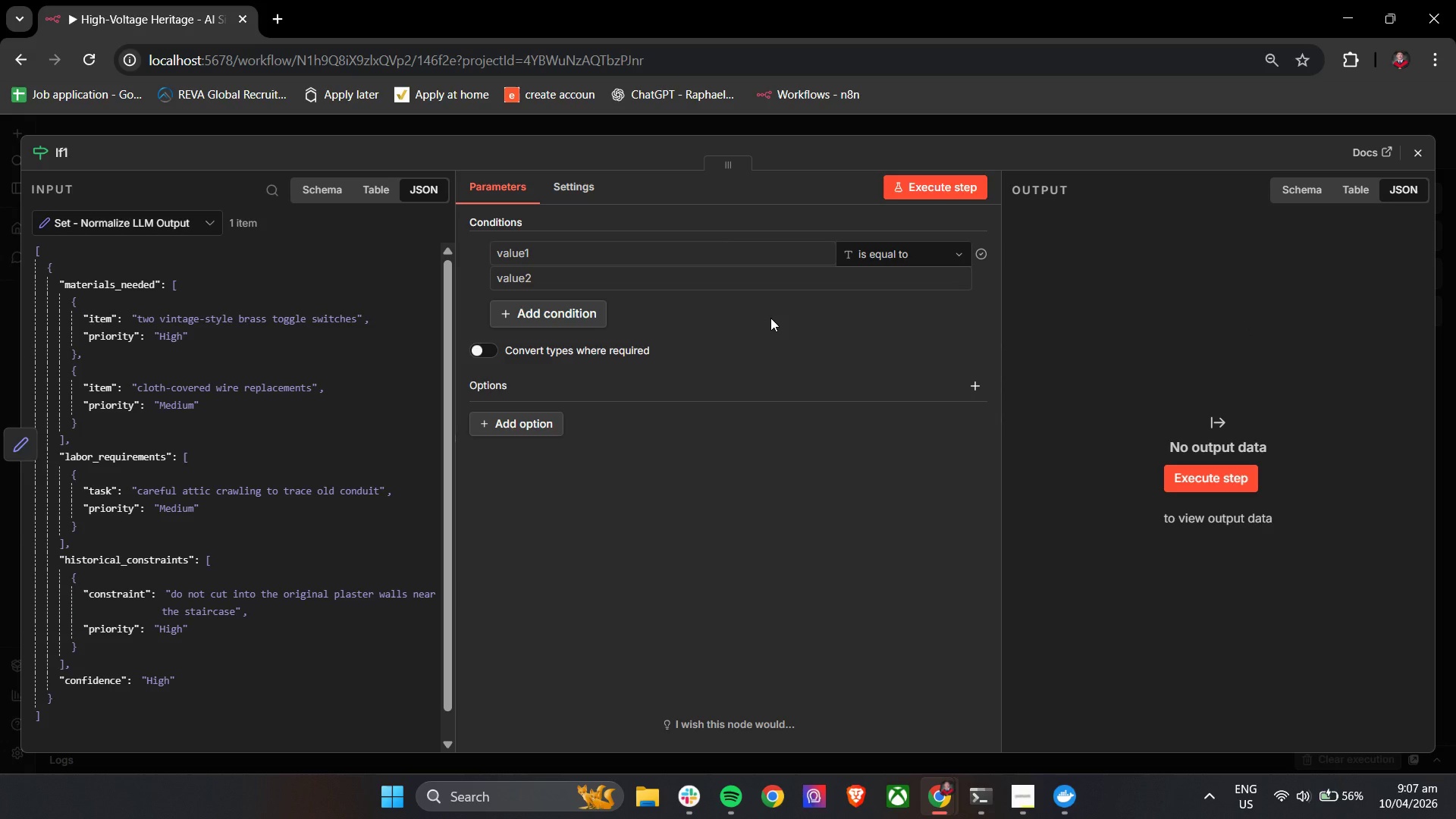 
left_click([61, 154])
 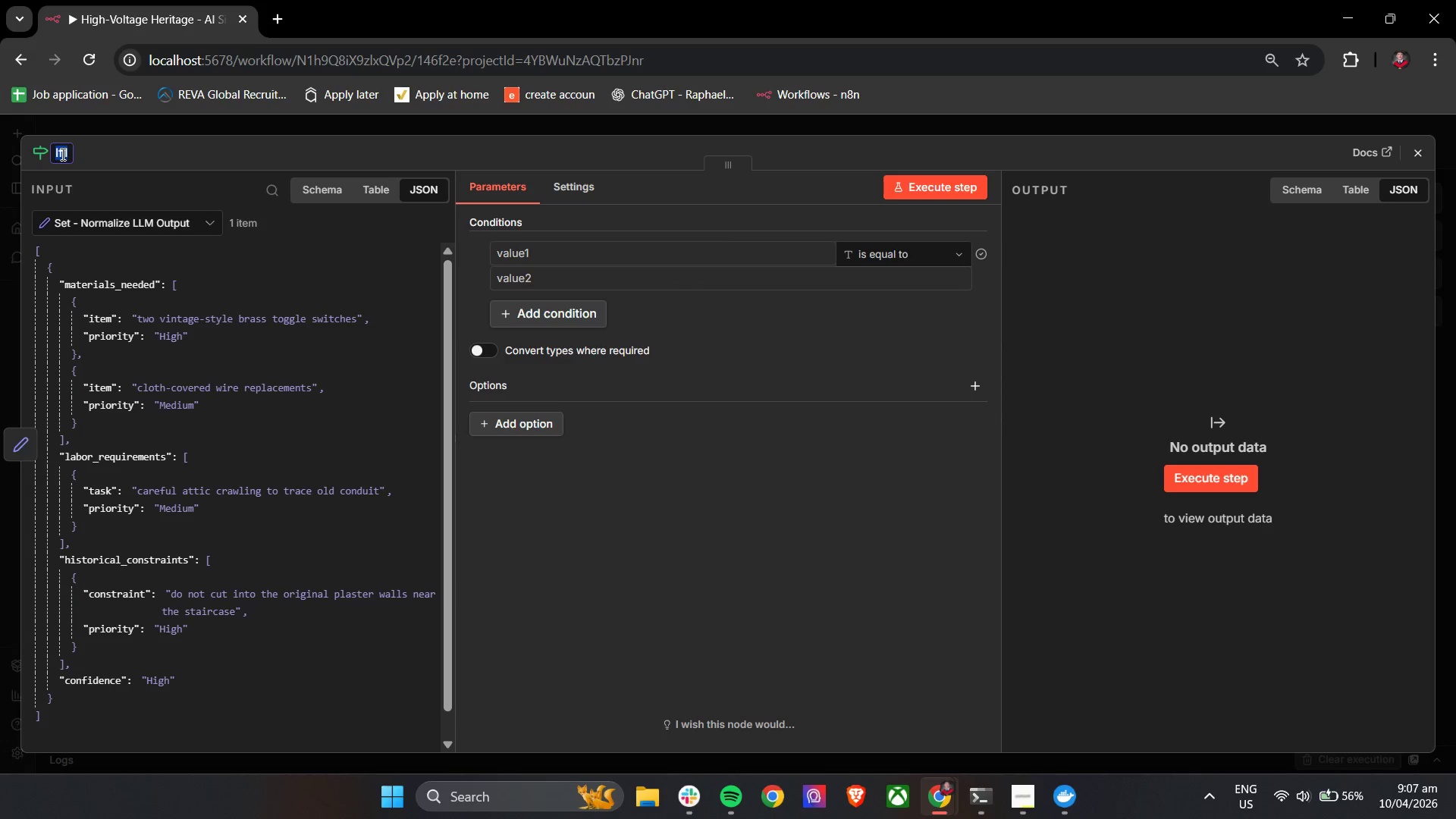 
type(Validate LLM Output)
 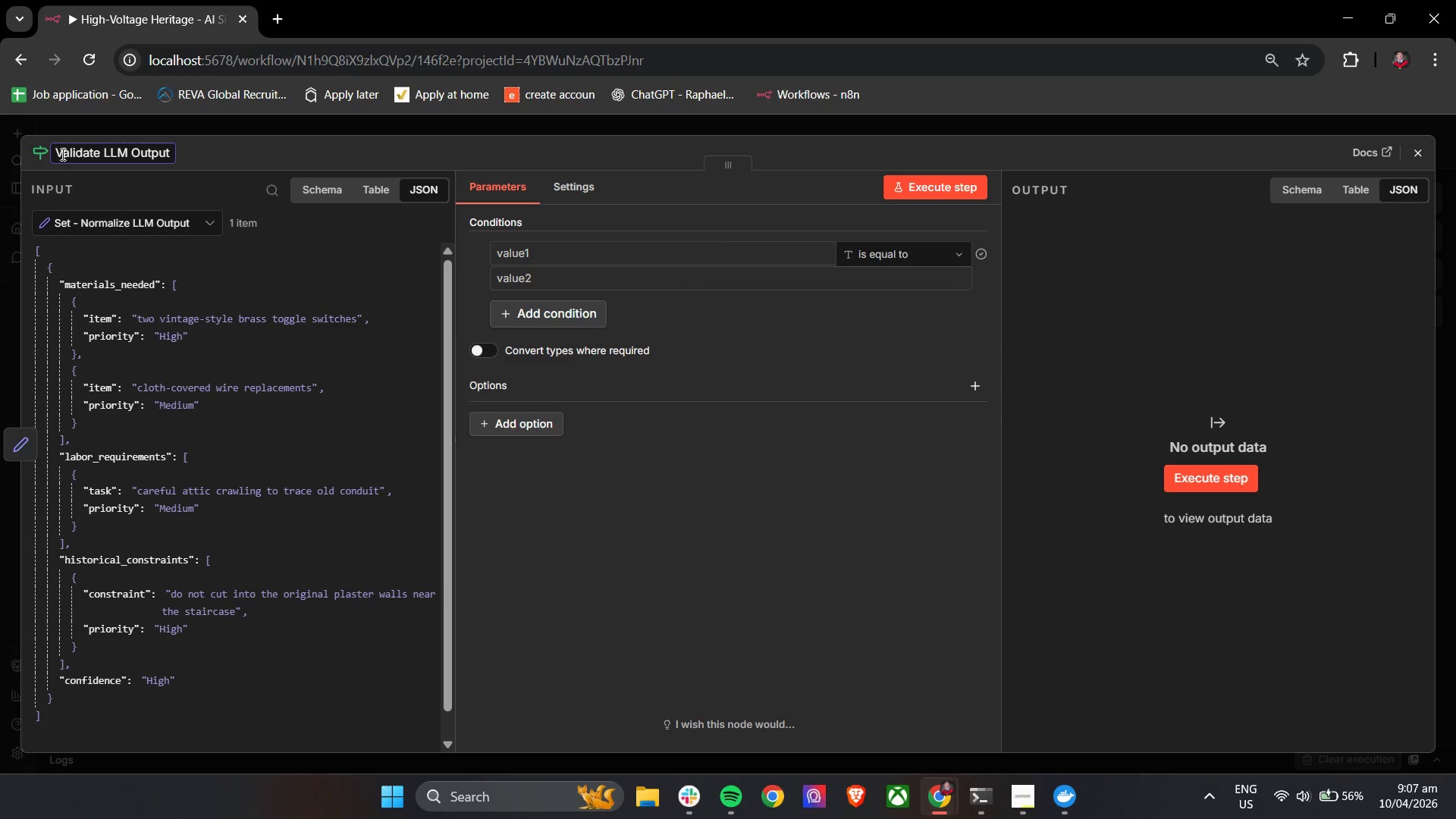 
left_click_drag(start_coordinate=[419, 158], to_coordinate=[422, 158])
 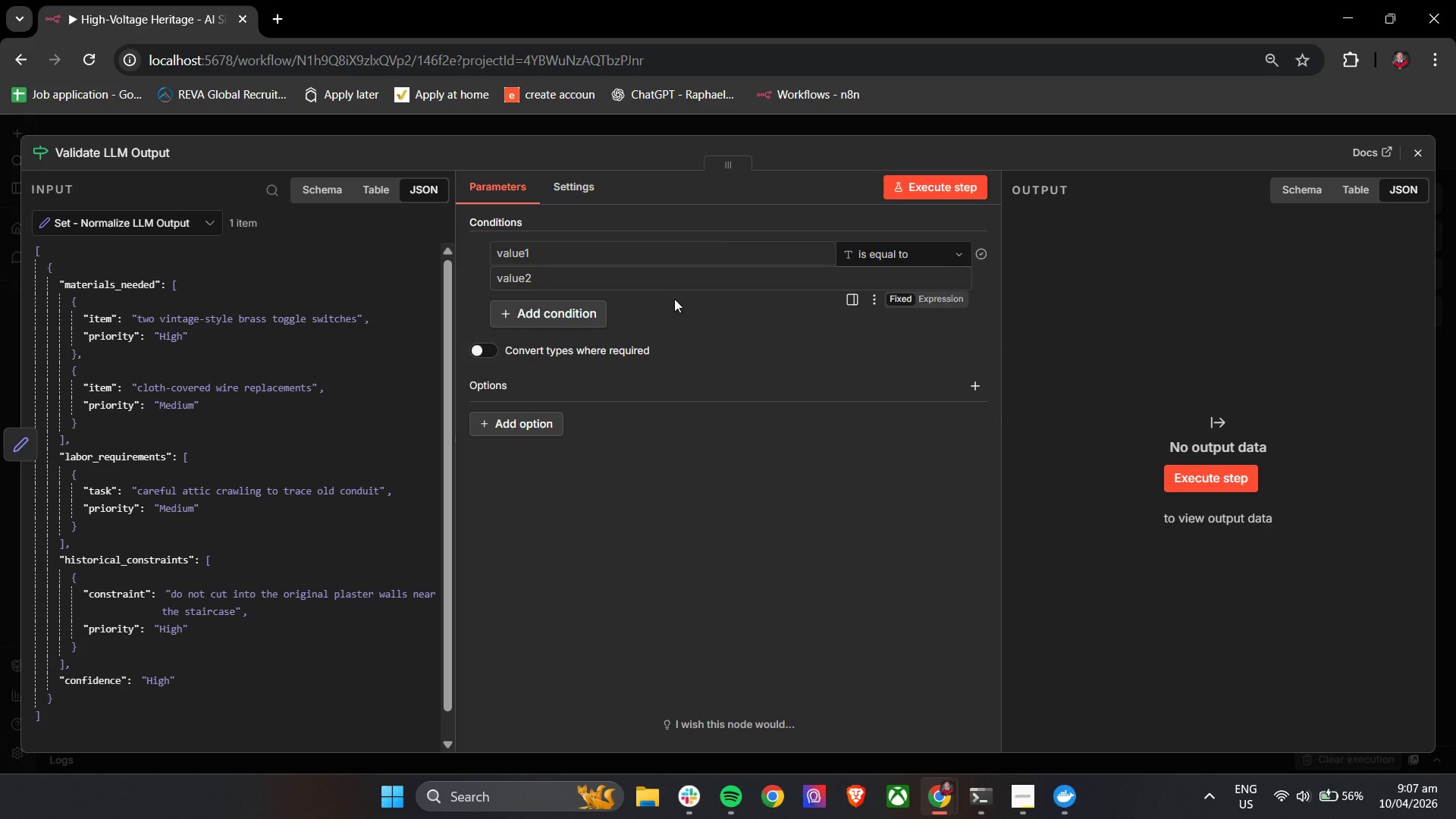 
left_click([757, 338])
 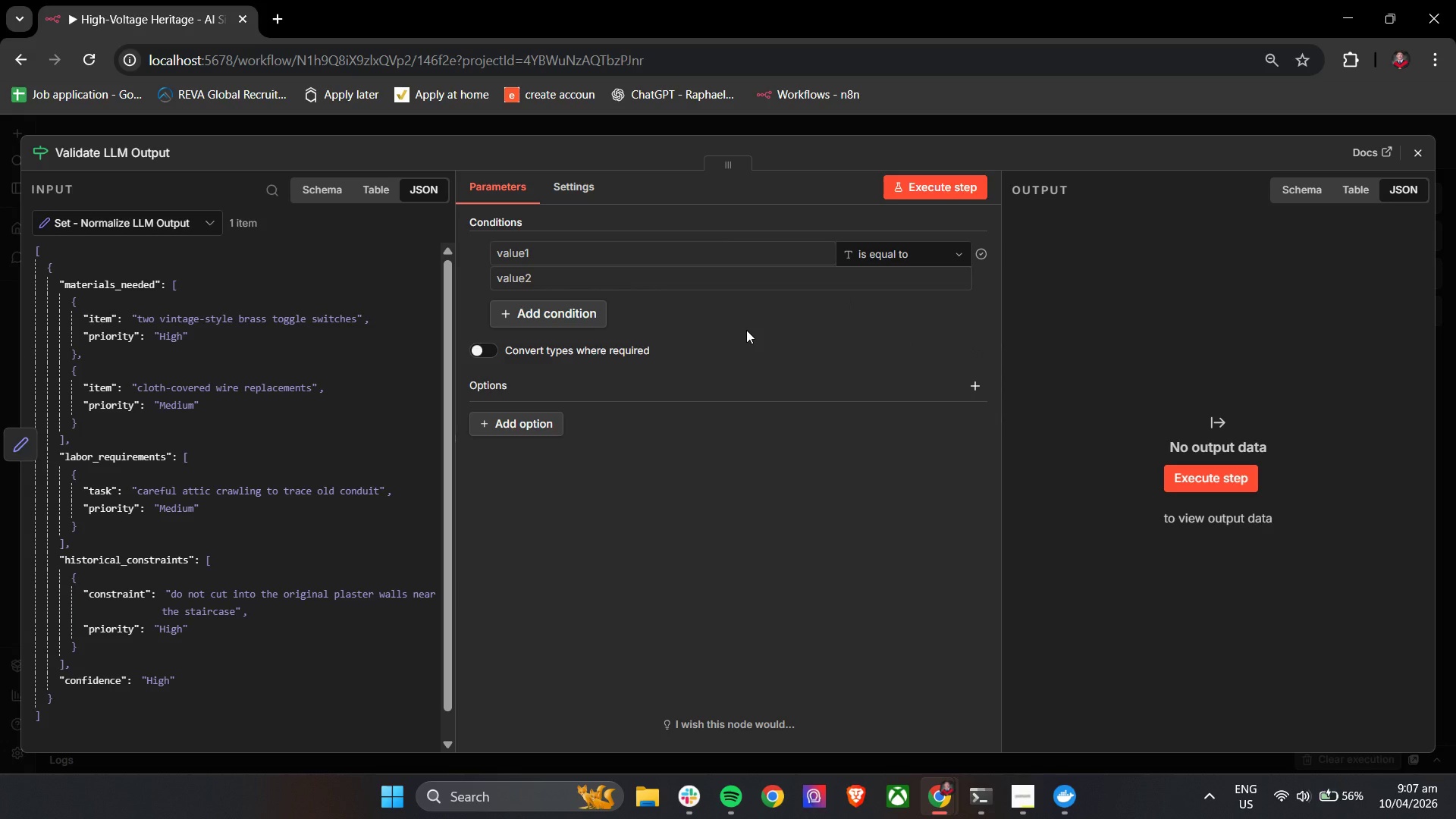 
wait(9.48)
 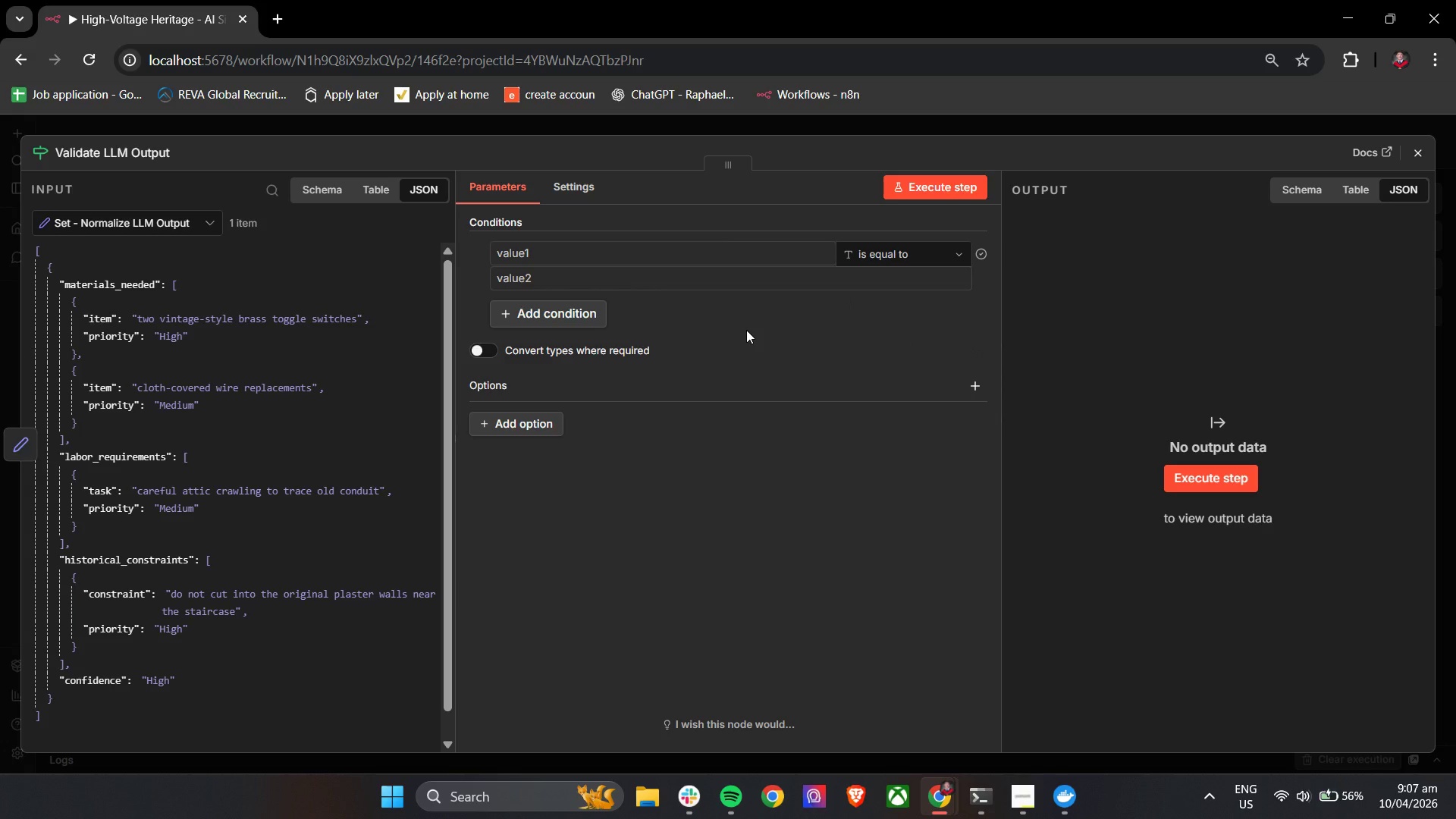 
left_click([661, 252])
 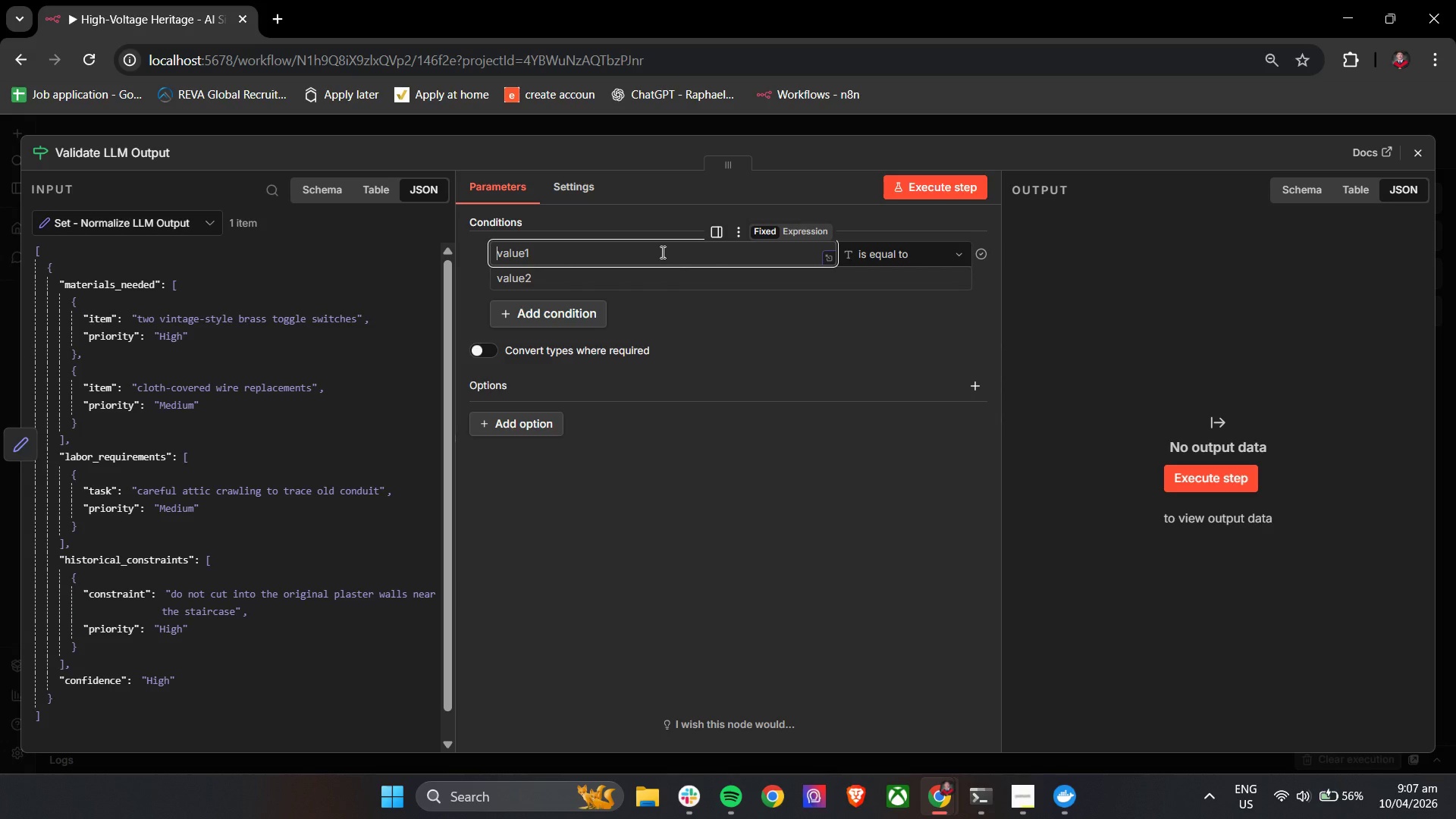 
type(Has)
 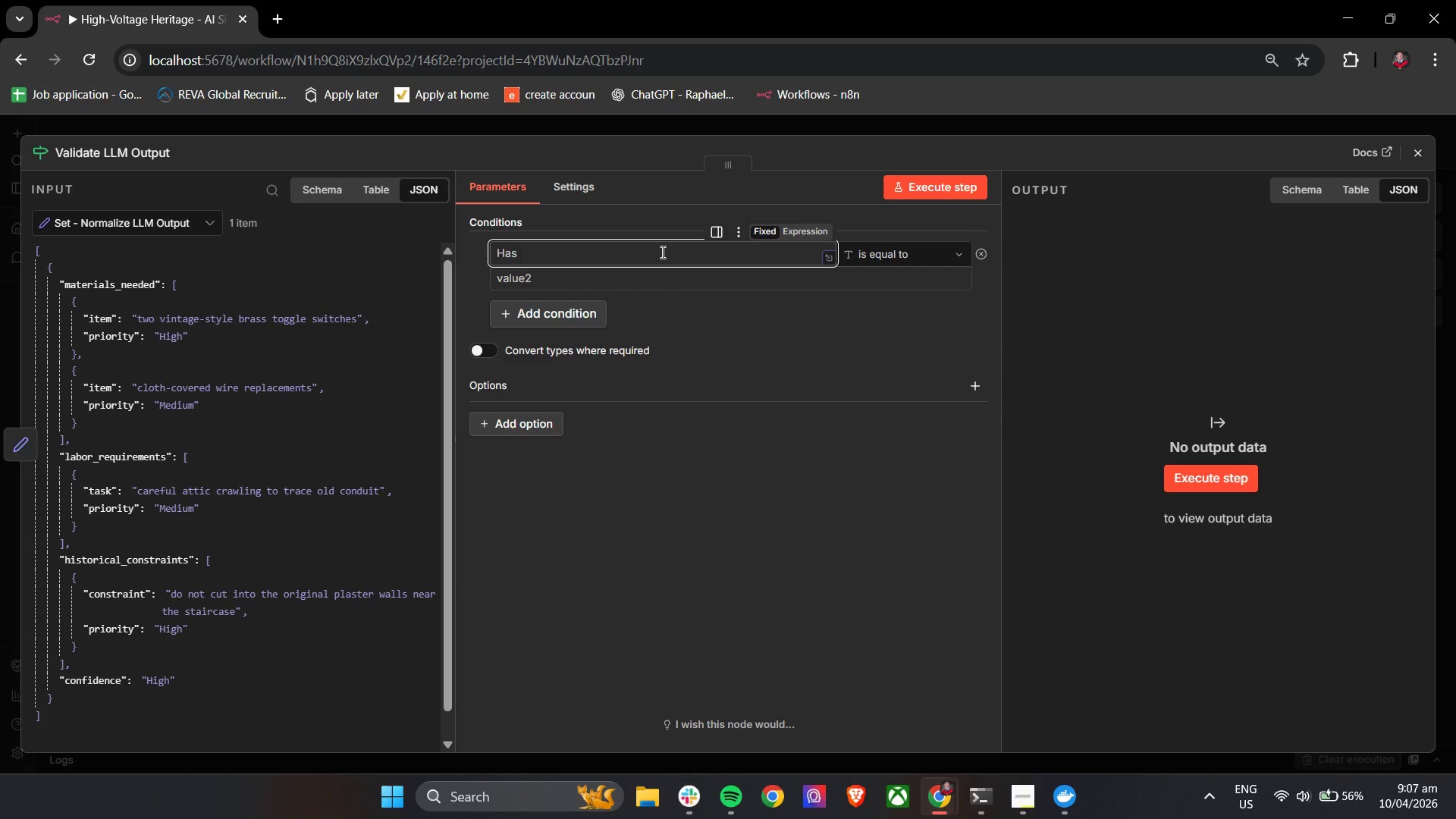 
wait(9.08)
 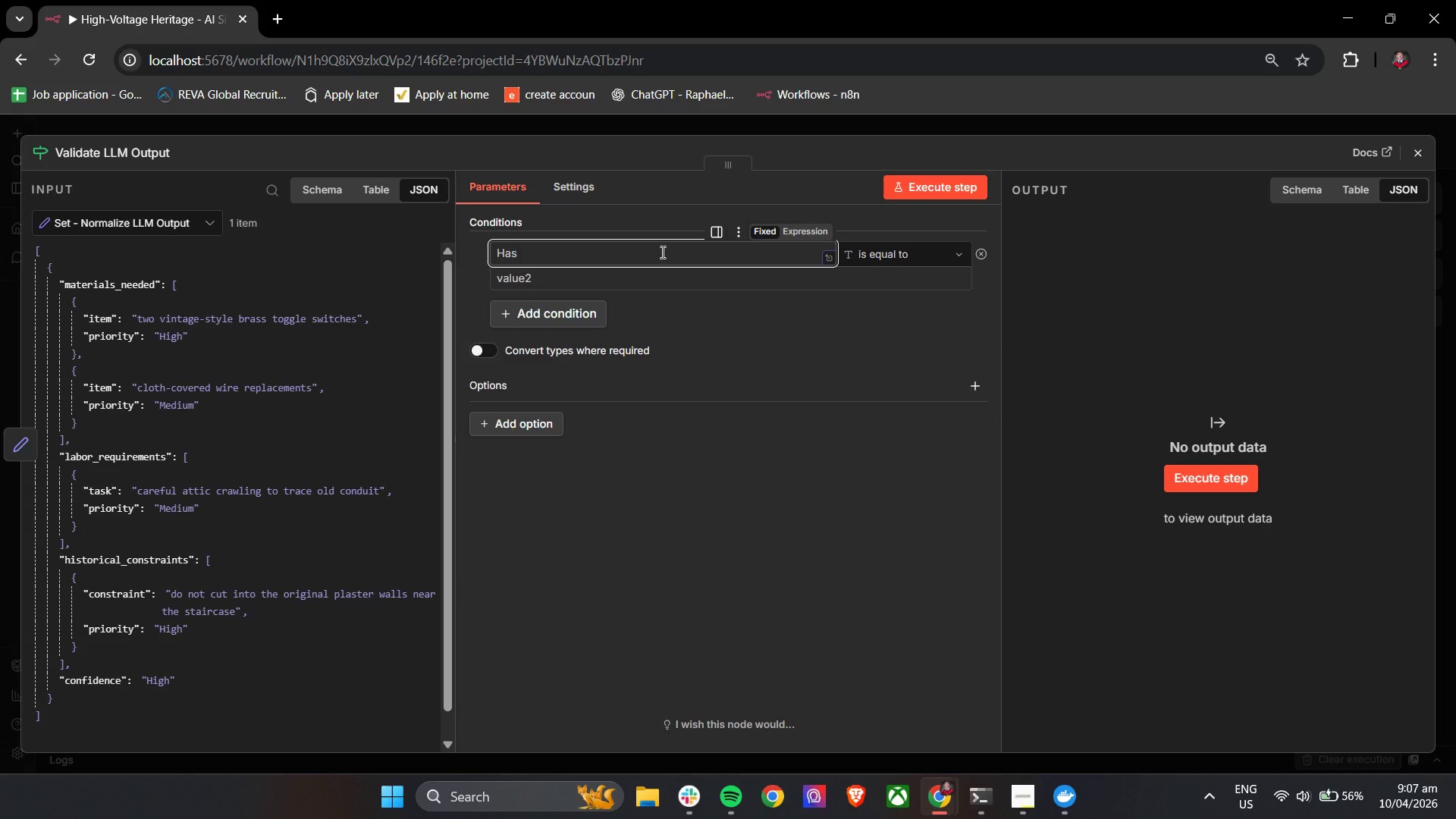 
type( any us)
key(Backspace)
key(Backspace)
key(Backspace)
key(Backspace)
key(Backspace)
key(Backspace)
key(Backspace)
type( Any Useful Data?)
 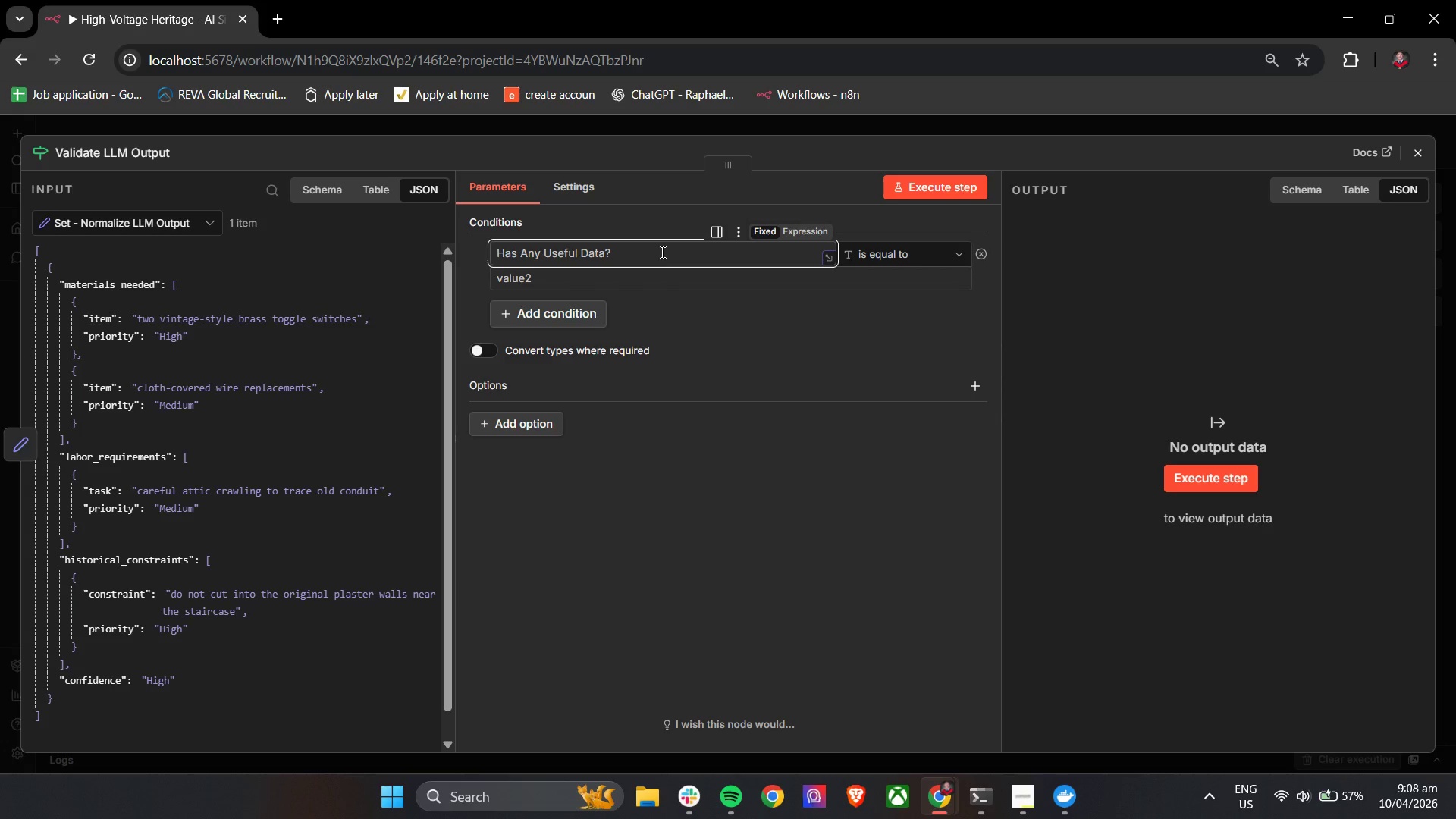 
left_click([722, 287])
 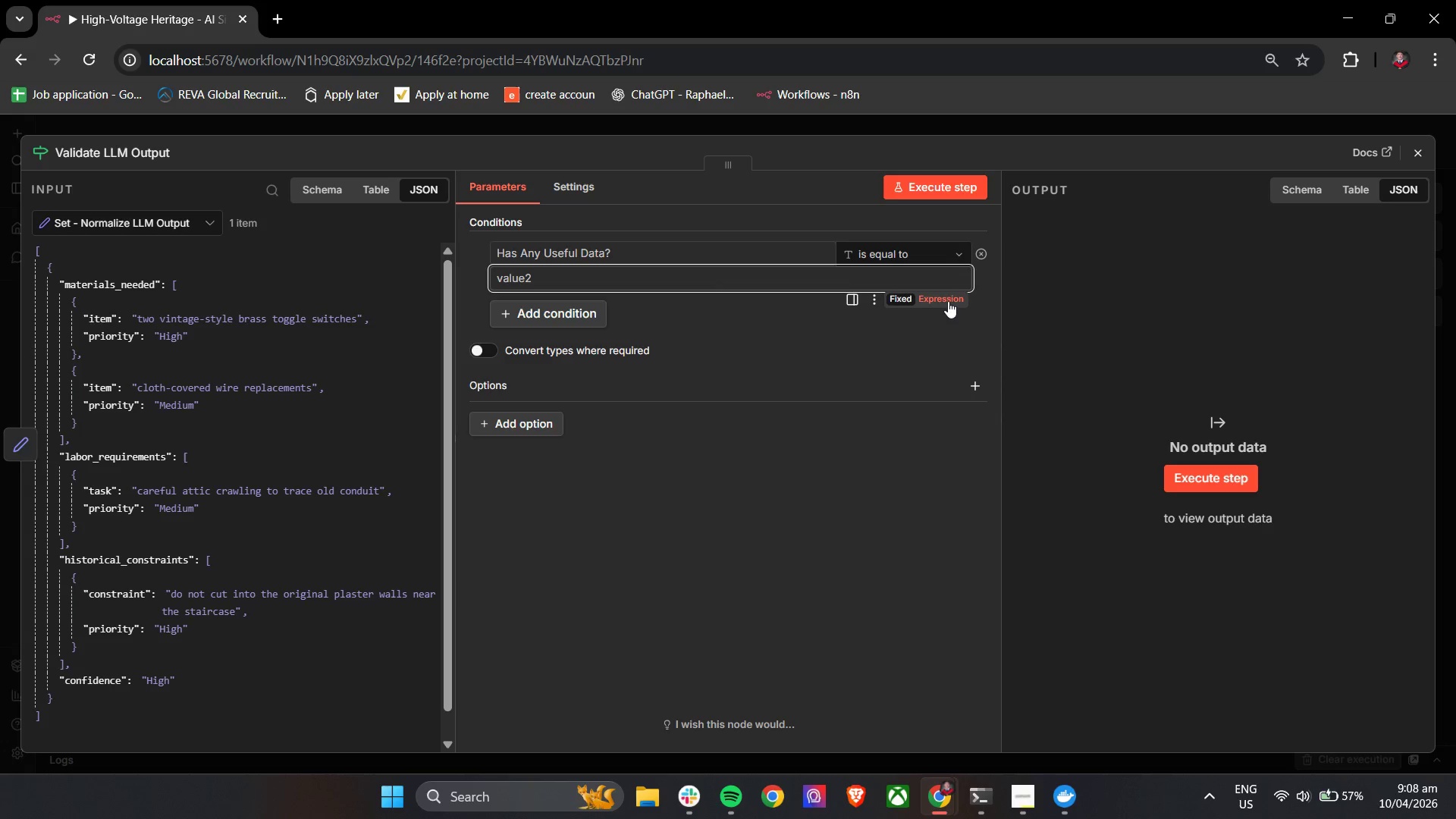 
left_click([953, 301])
 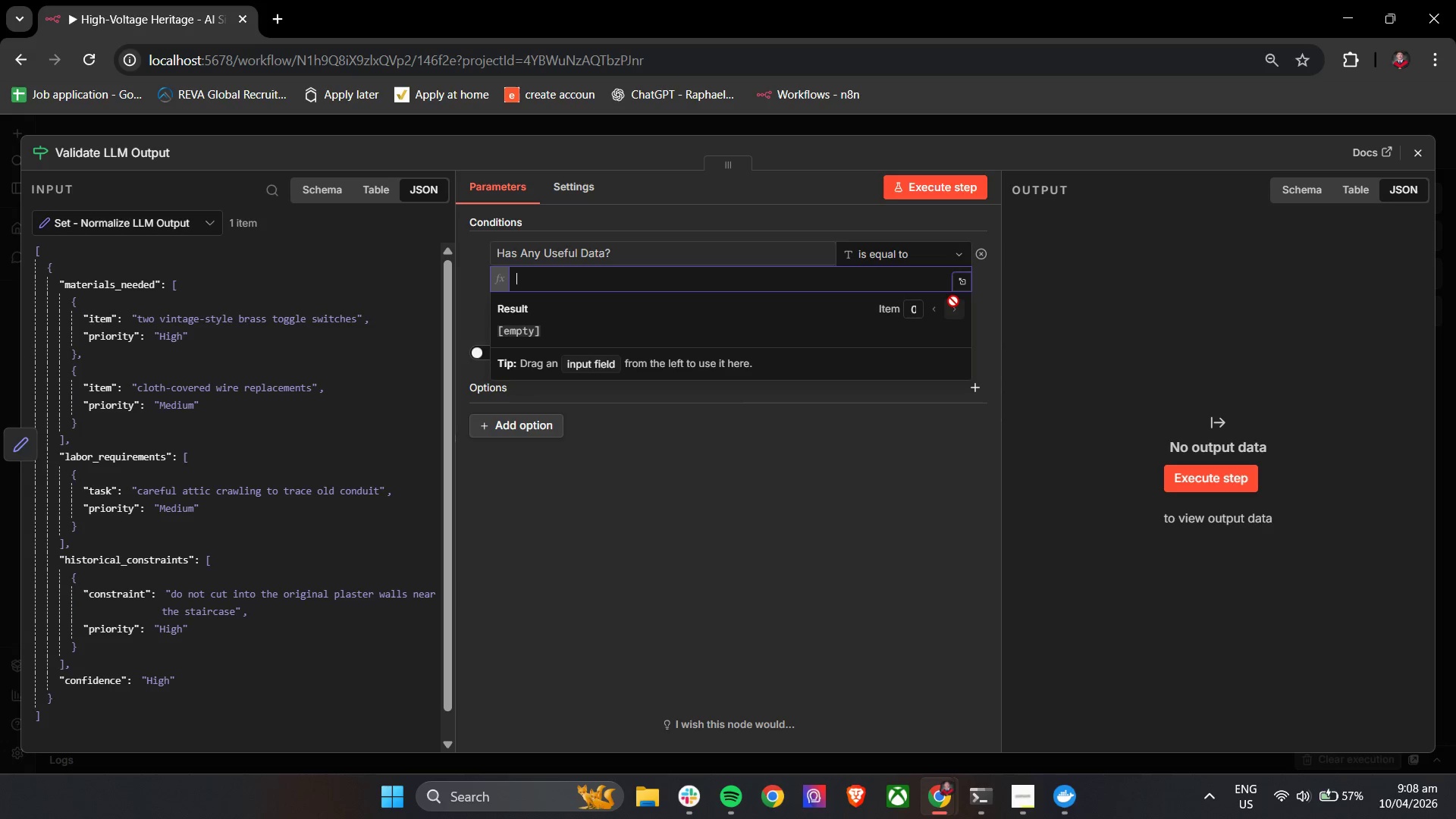 
wait(10.41)
 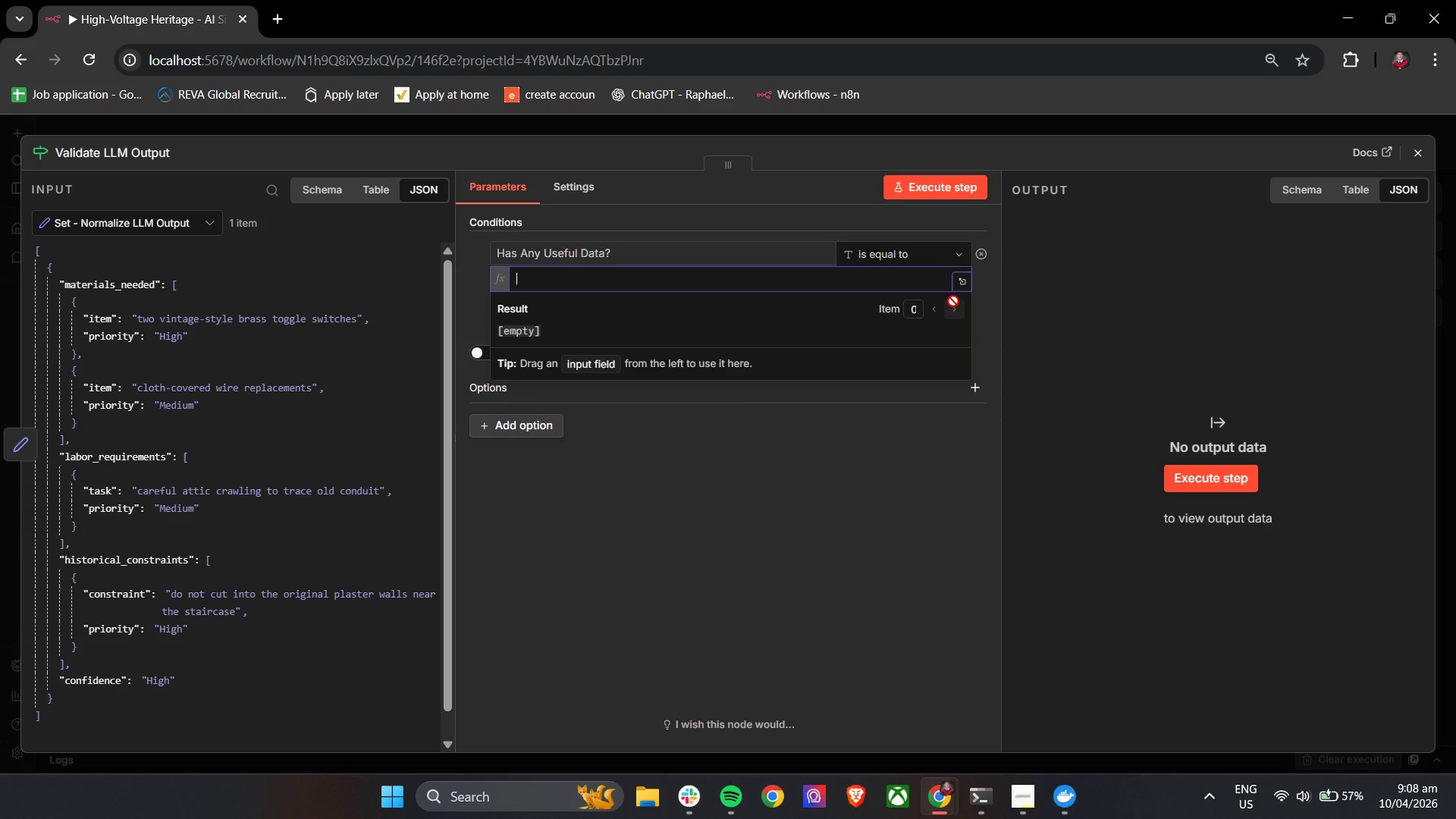 
key(Shift+BracketLeft)
 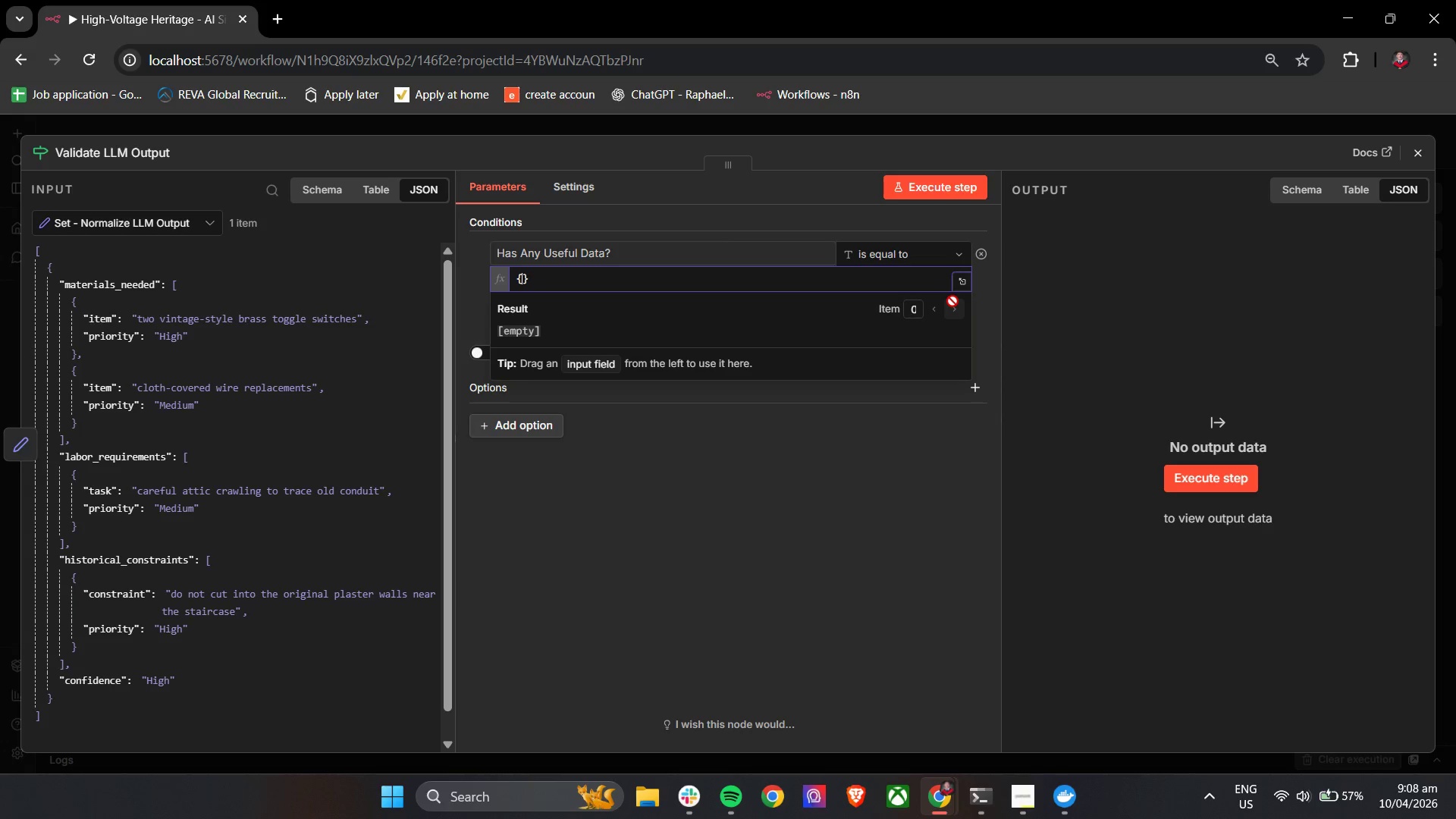 
key(Shift+BracketLeft)
 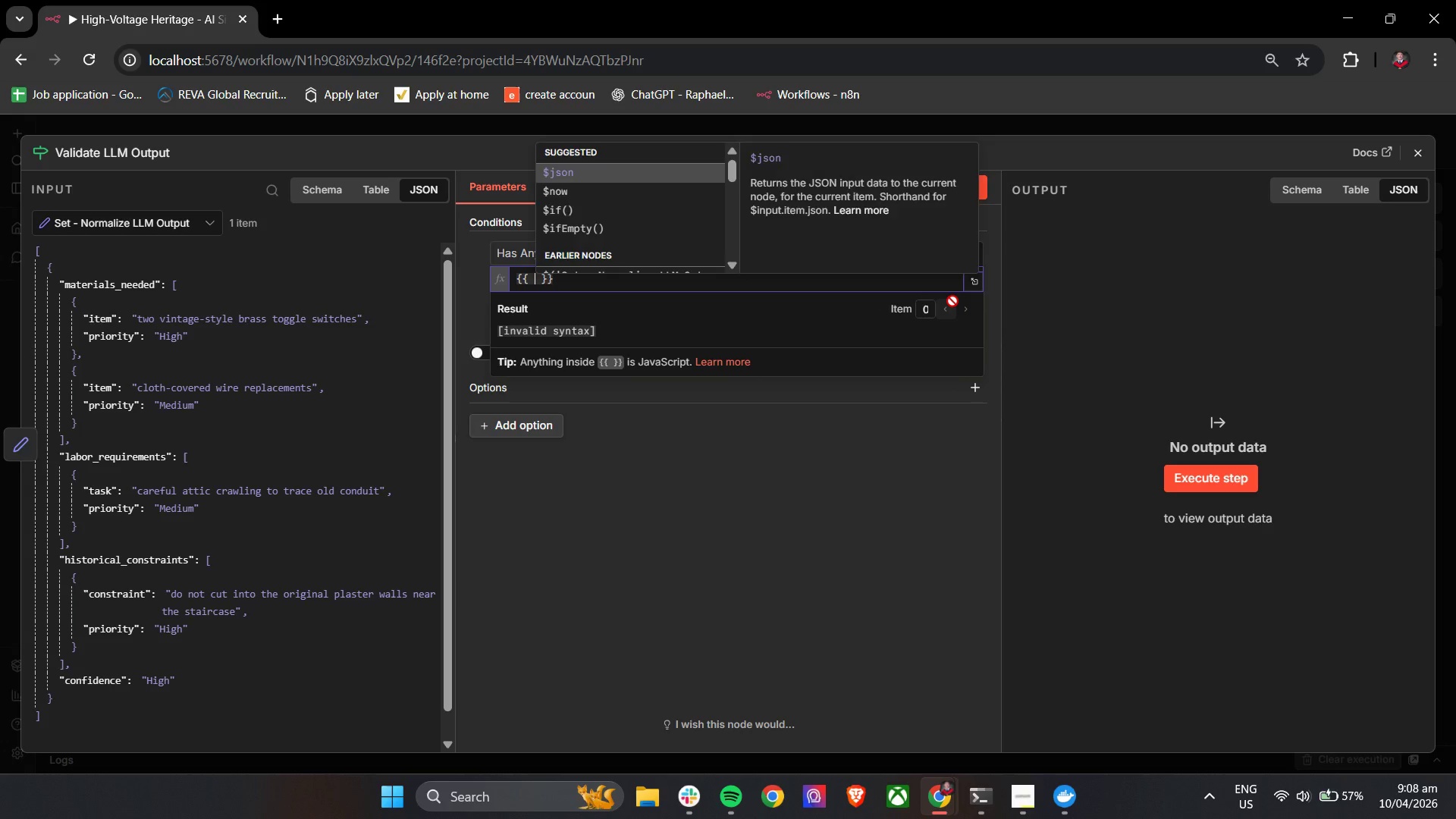 
key(Enter)
 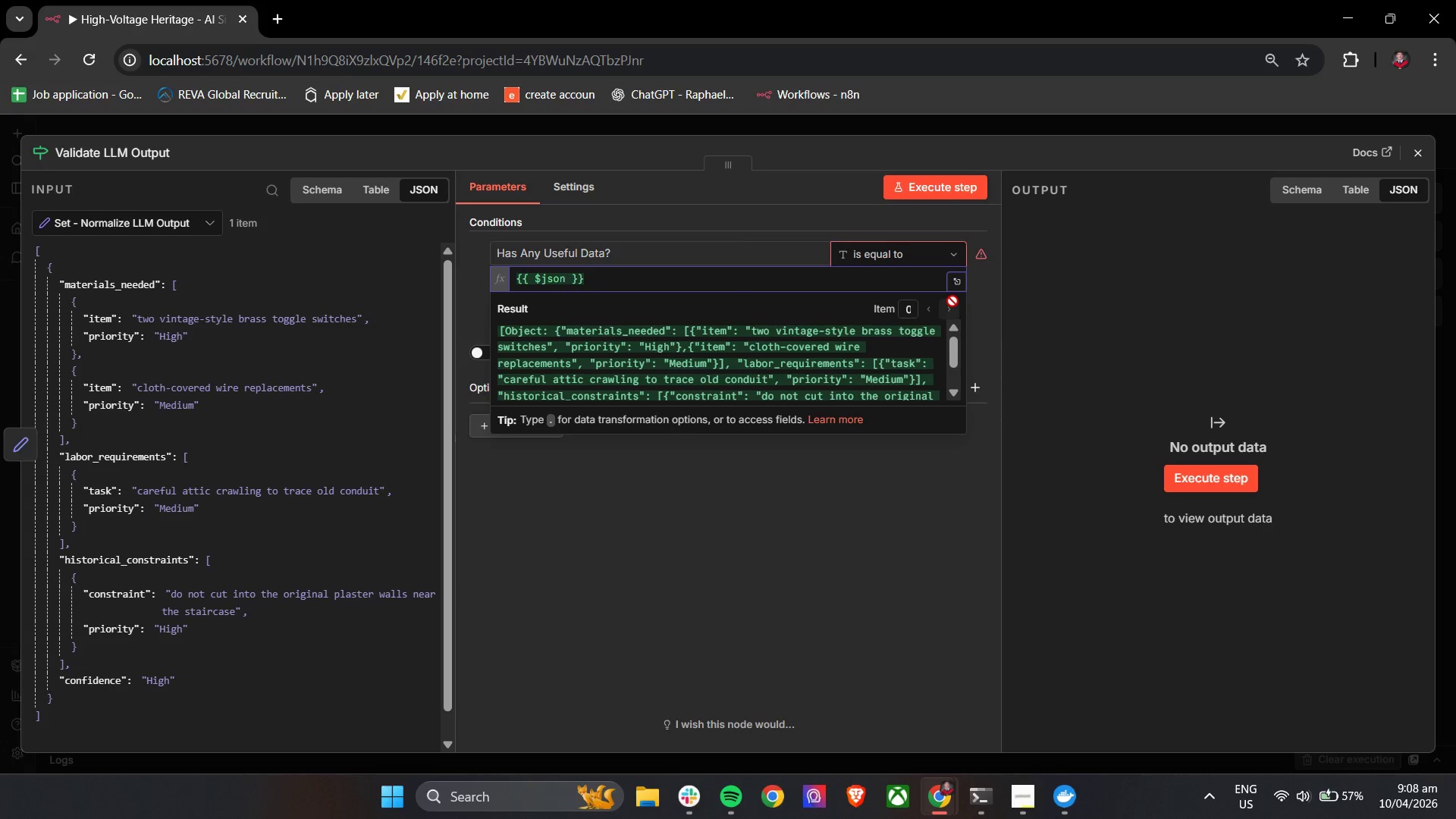 
key(Backspace)
 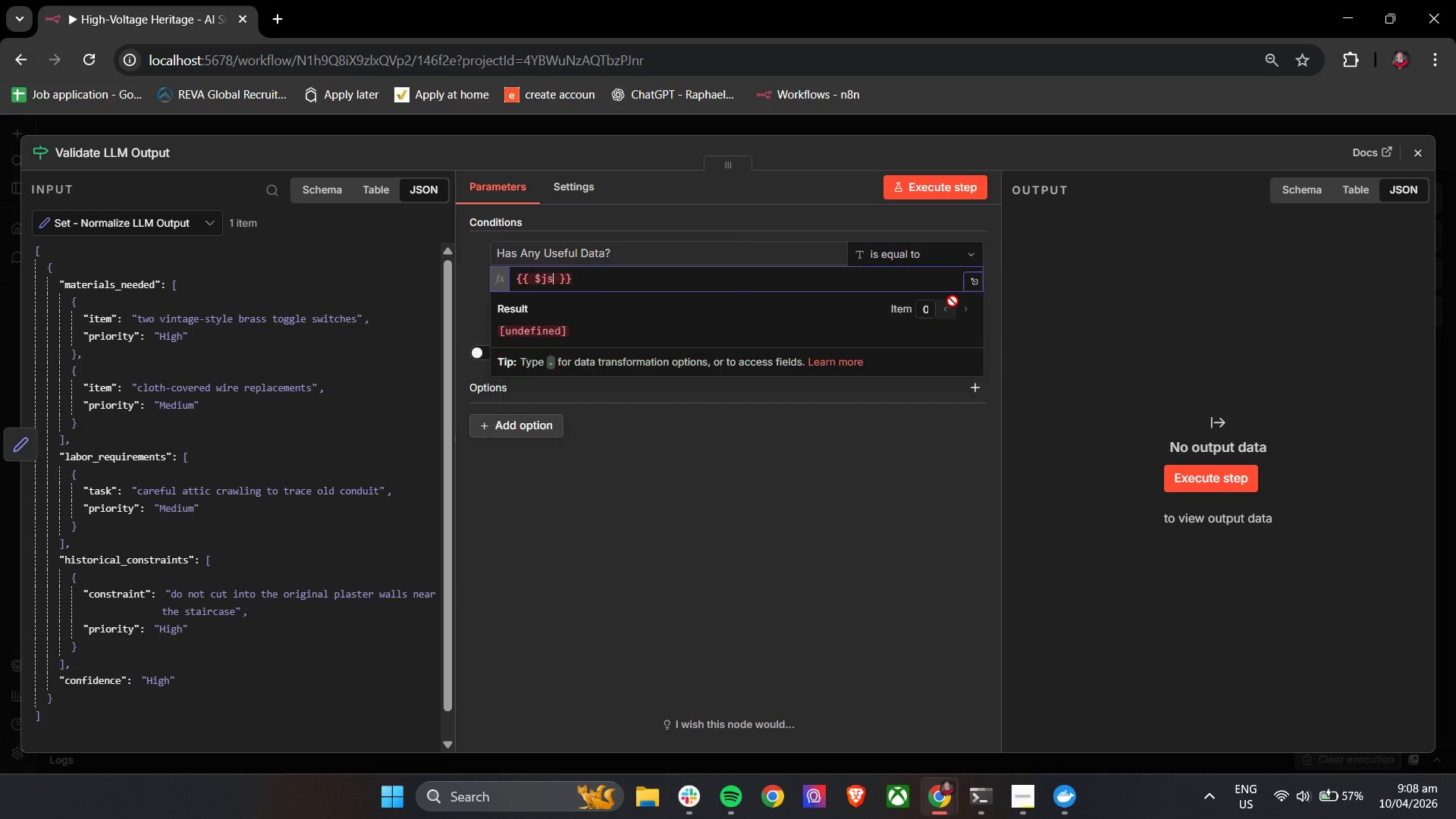 
key(Backspace)
 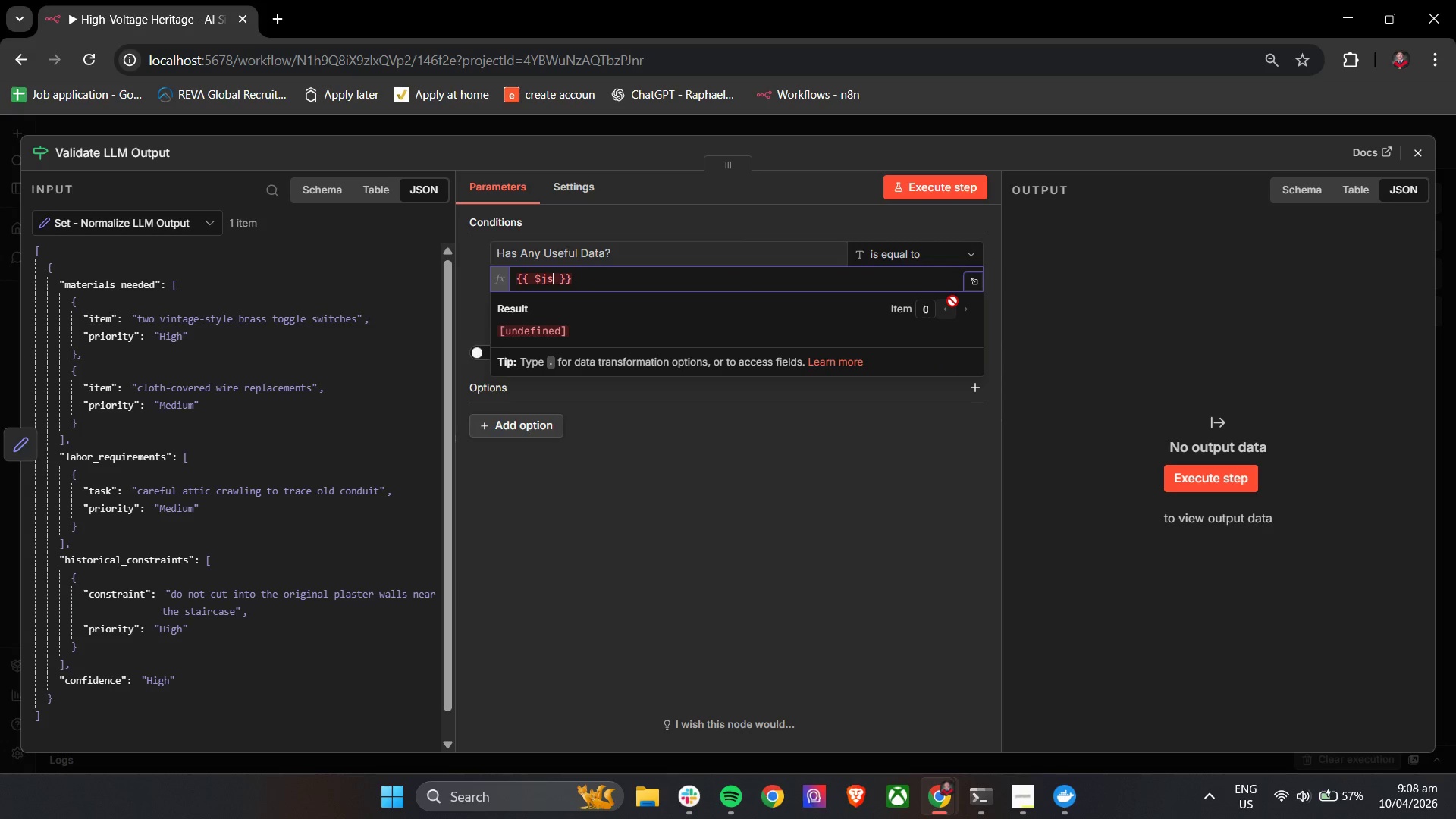 
key(Backspace)
 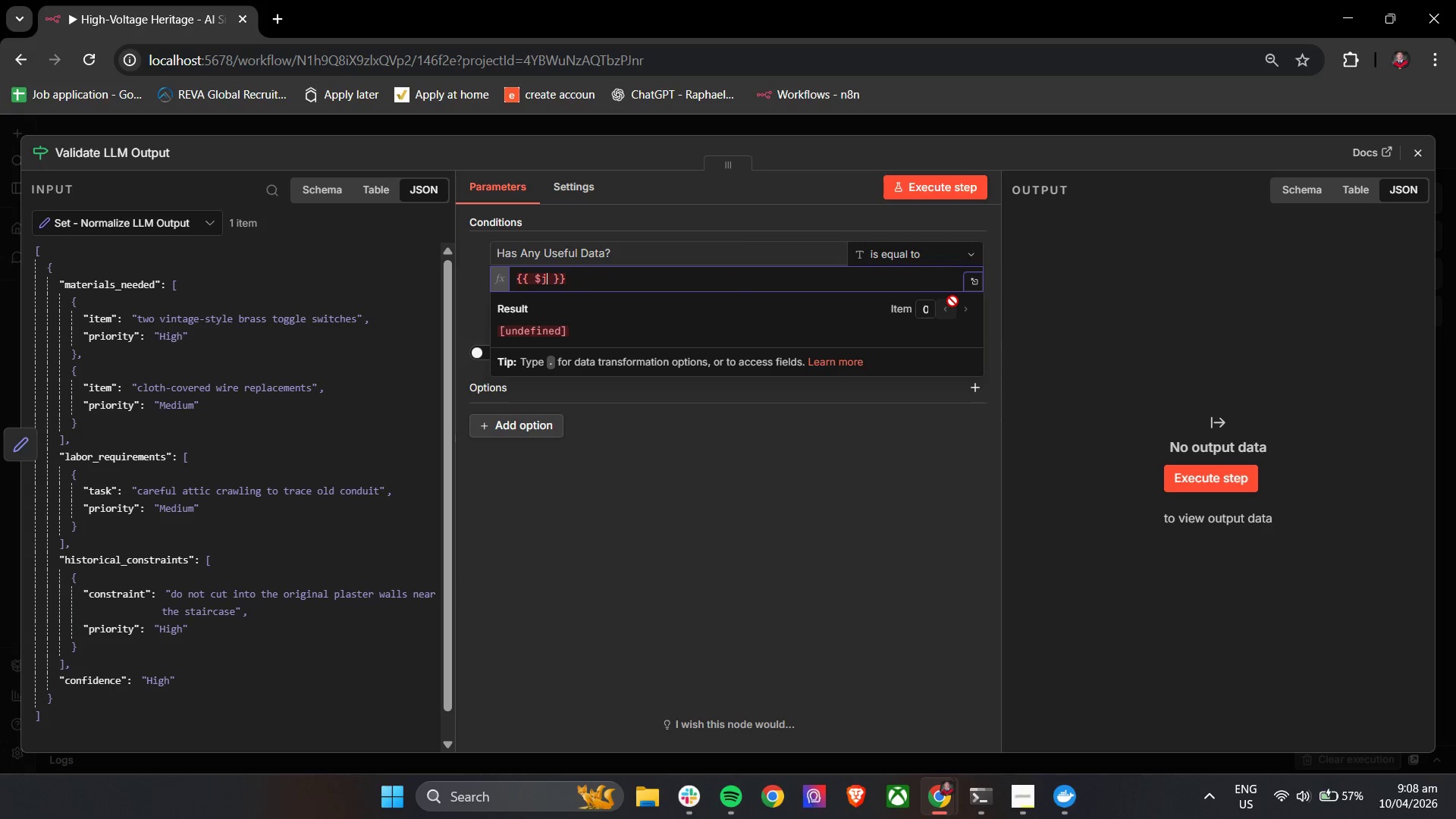 
key(Backspace)
 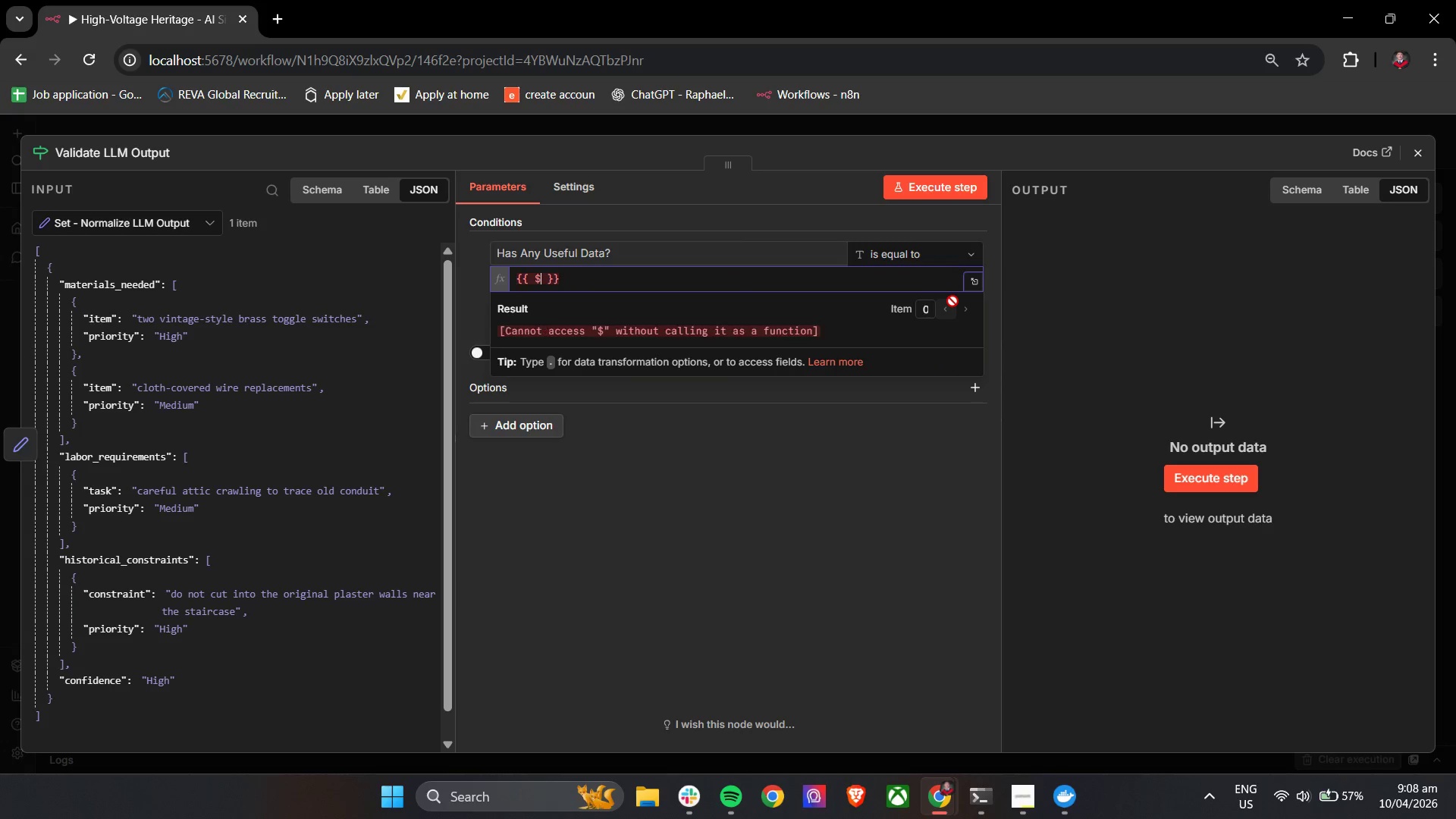 
key(Backspace)
 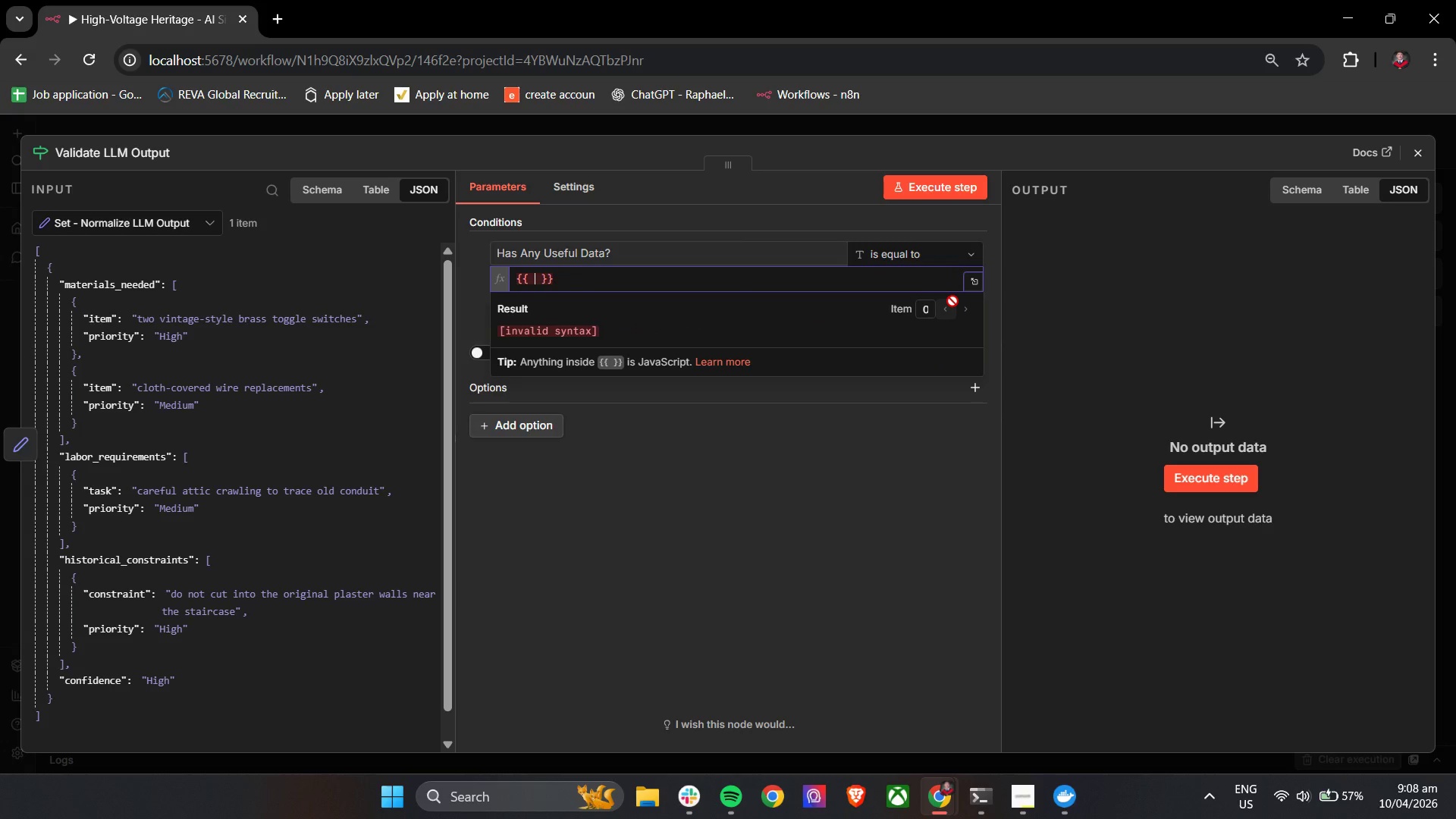 
key(Enter)
 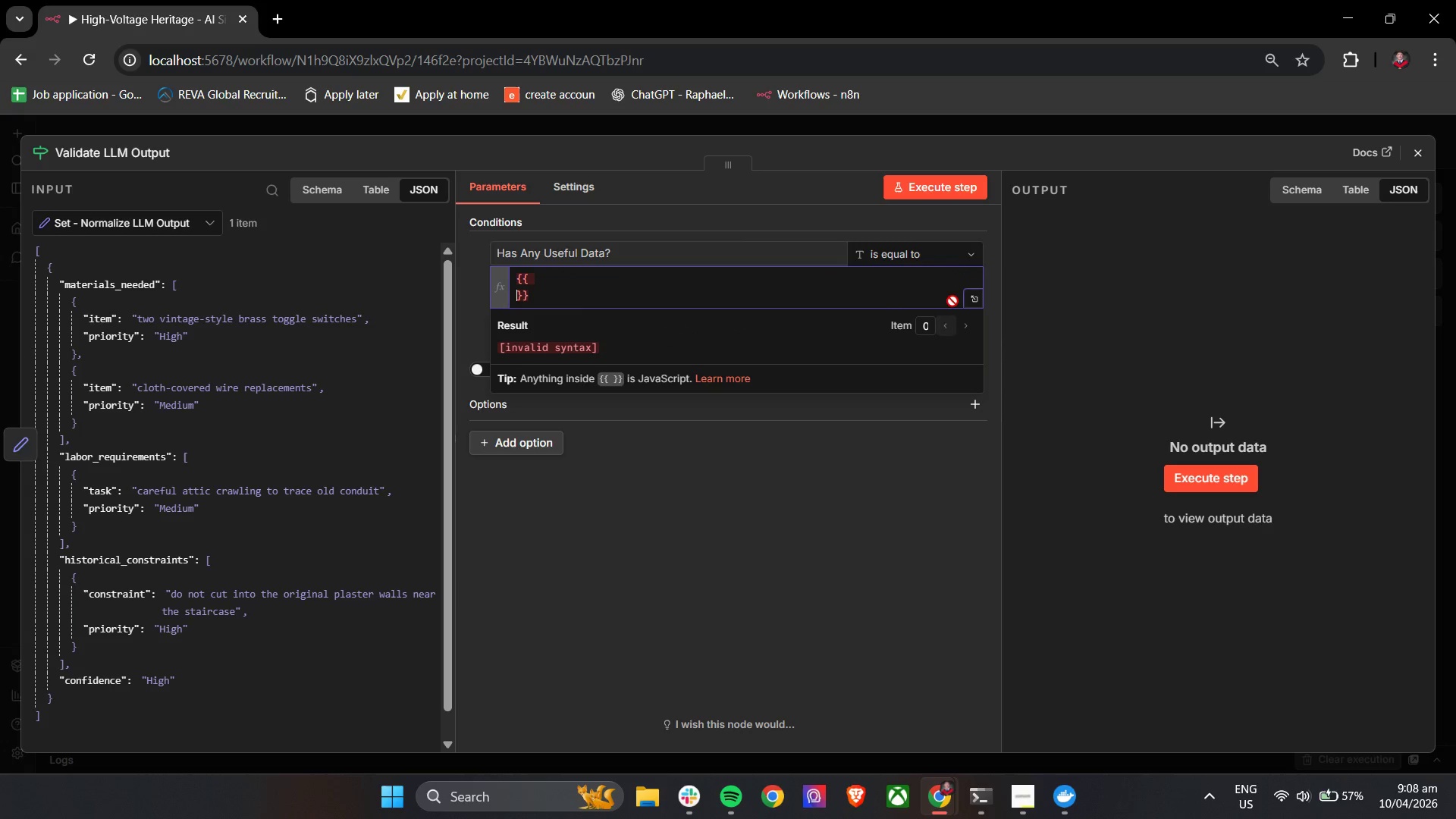 
key(Space)
 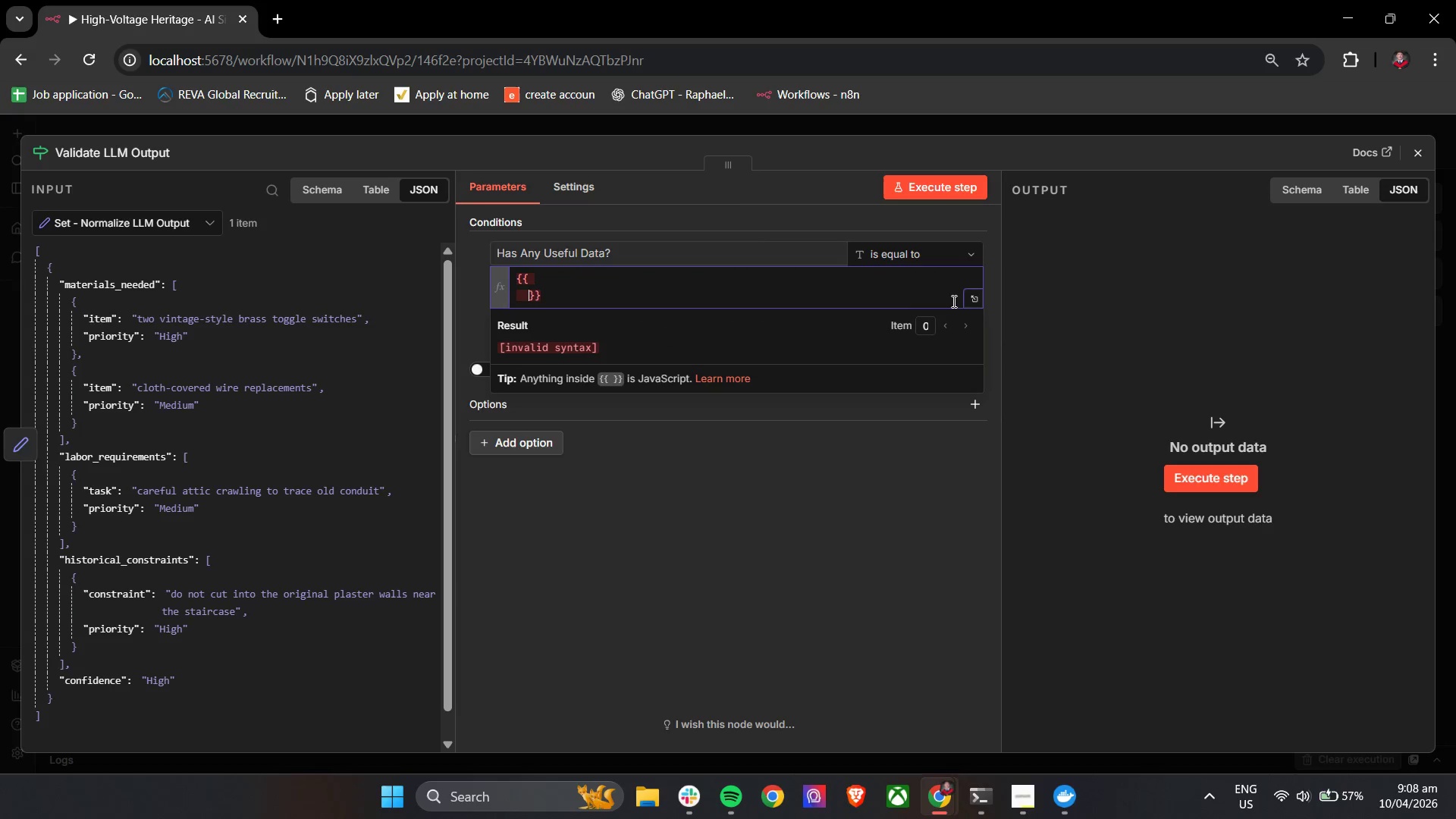 
key(Space)
 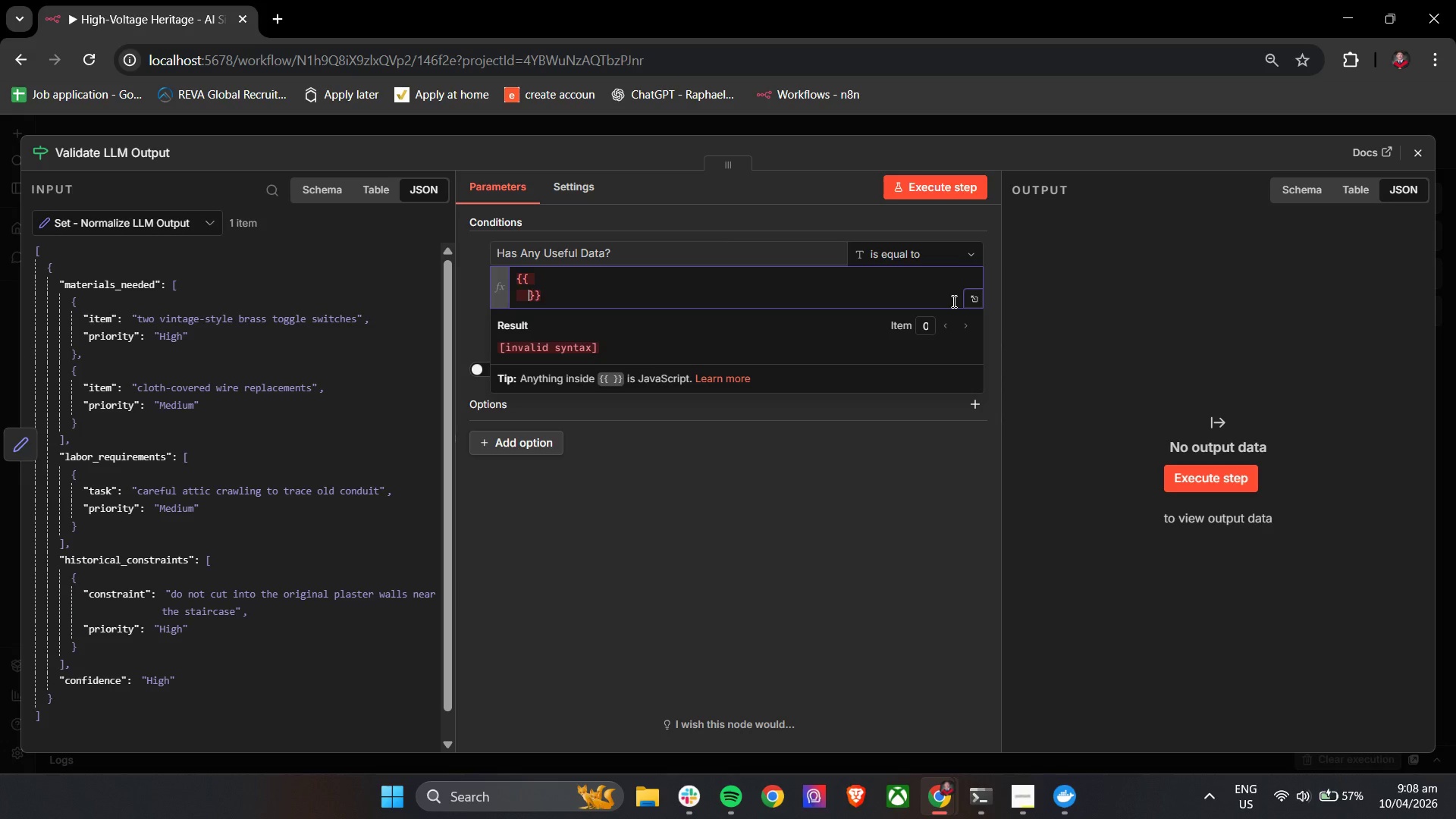 
key(Space)
 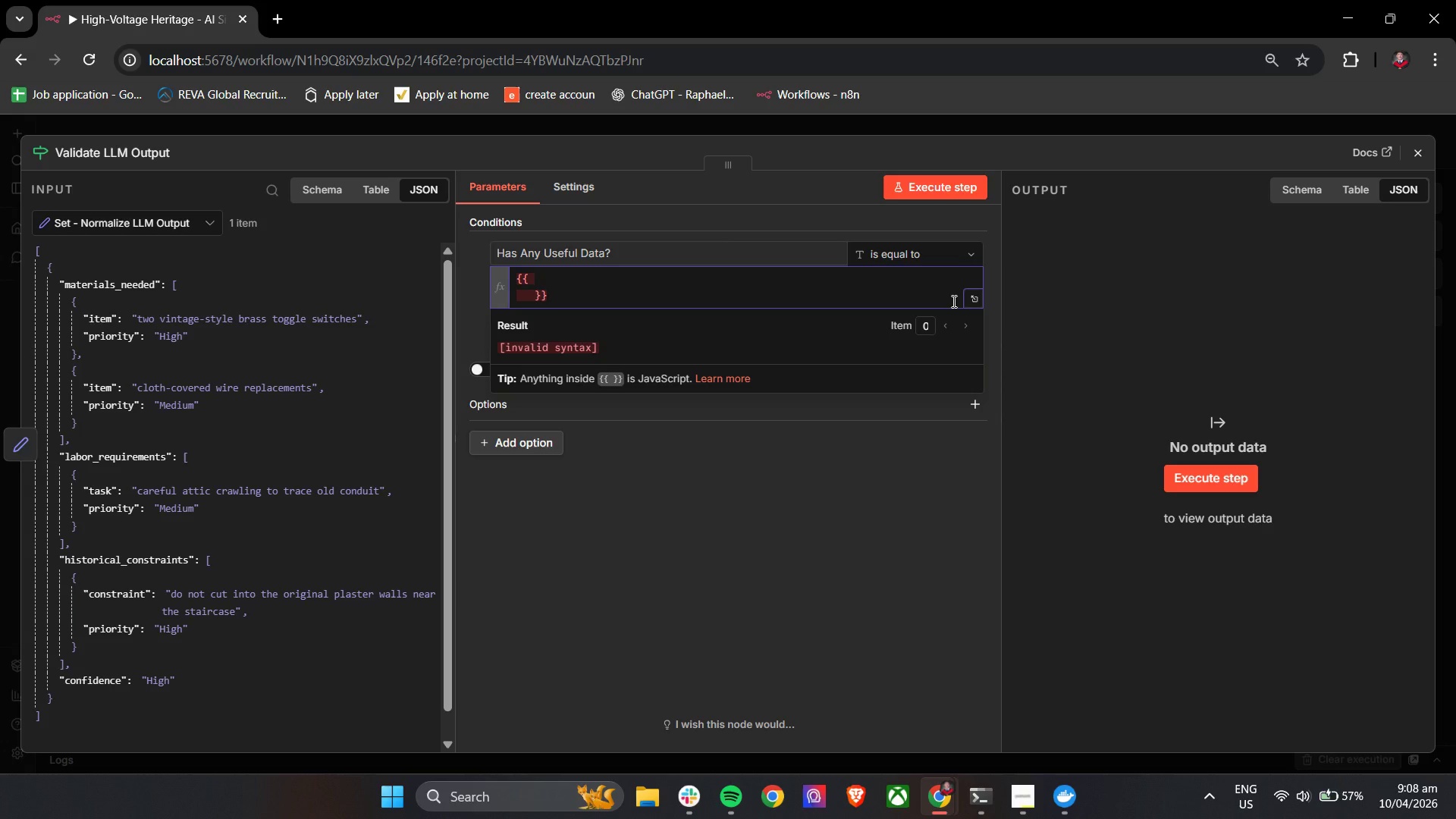 
key(Backspace)
 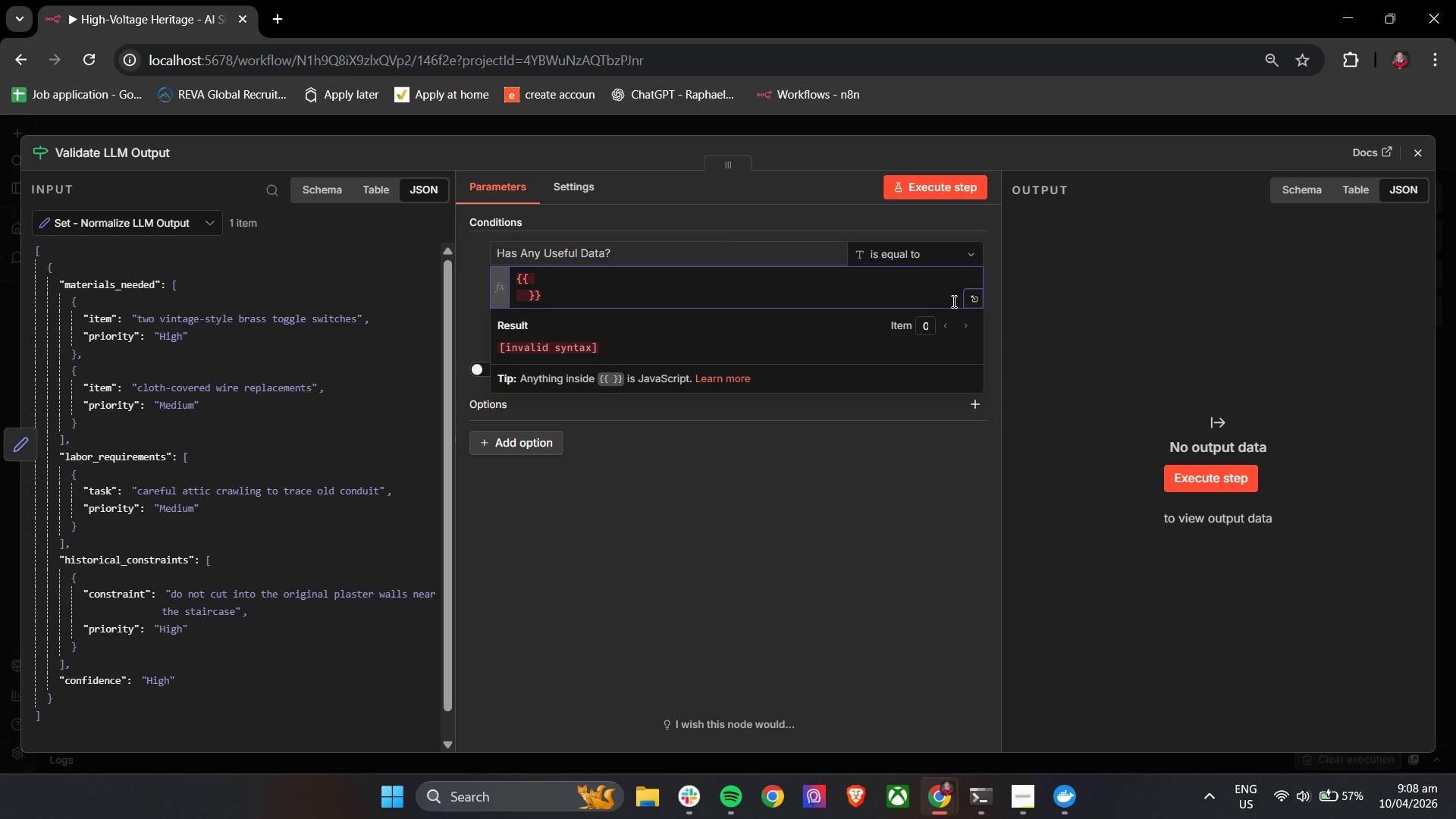 
key(Shift+4)
 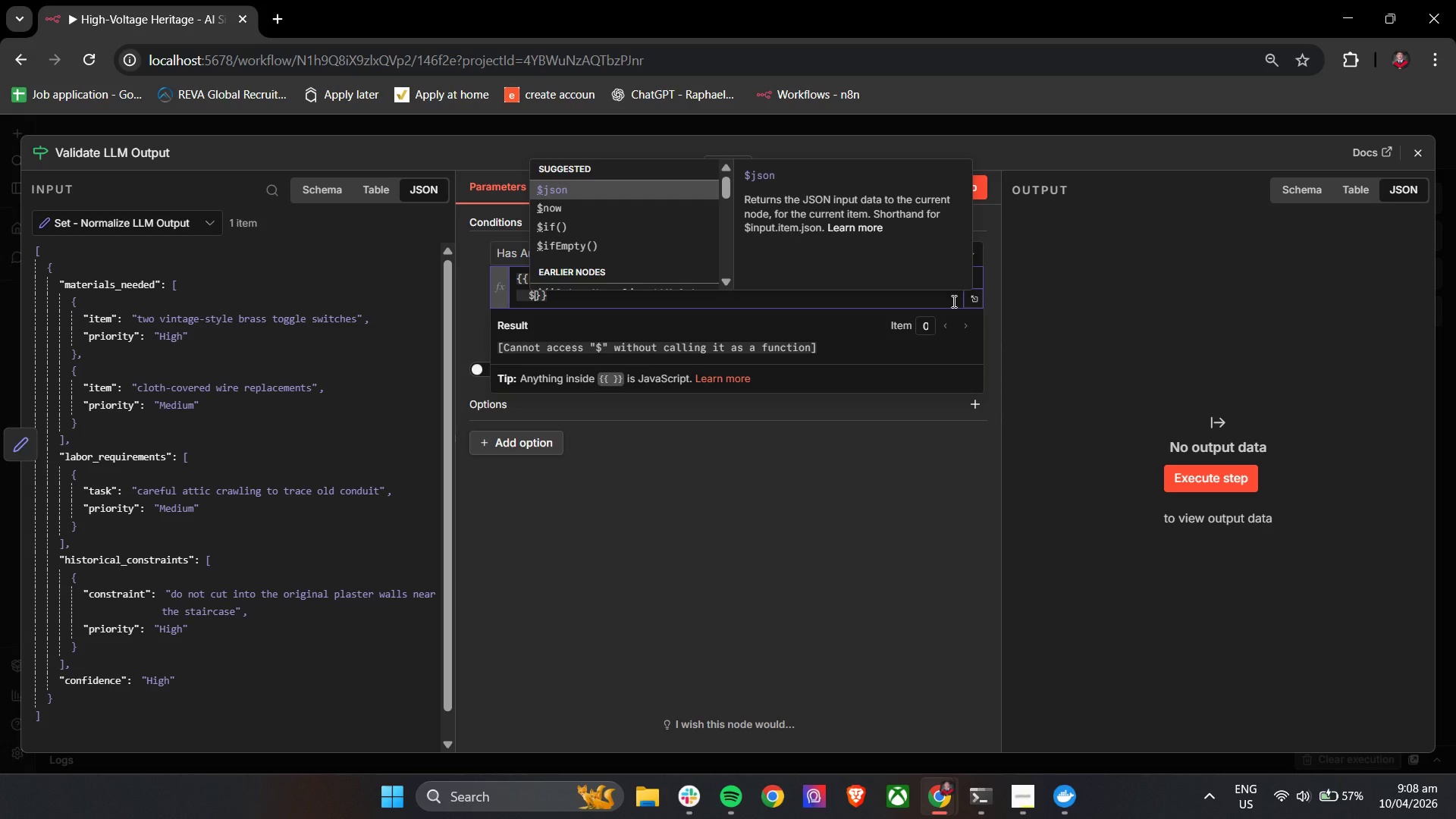 
key(Enter)
 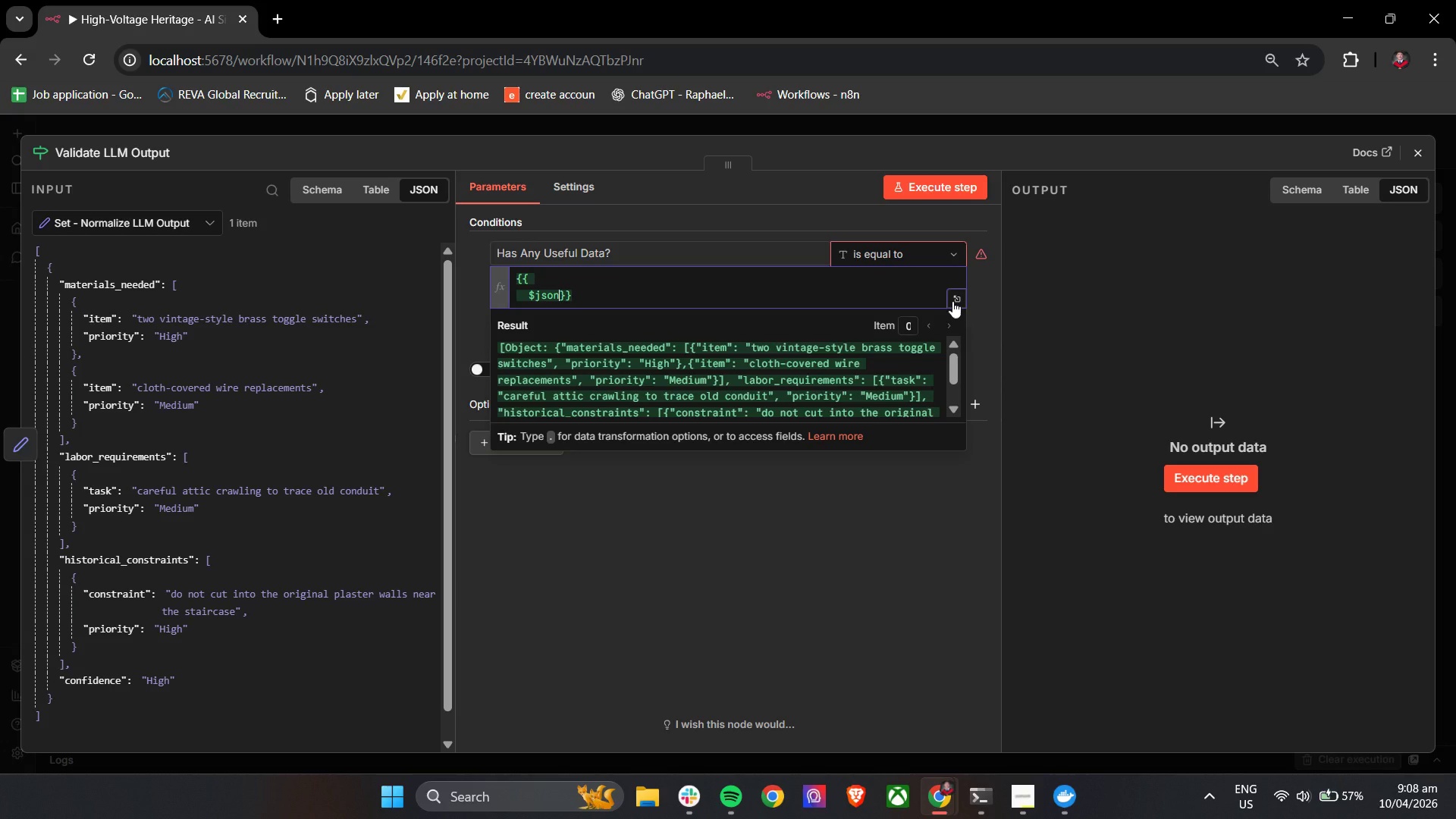 
type(.ma)
 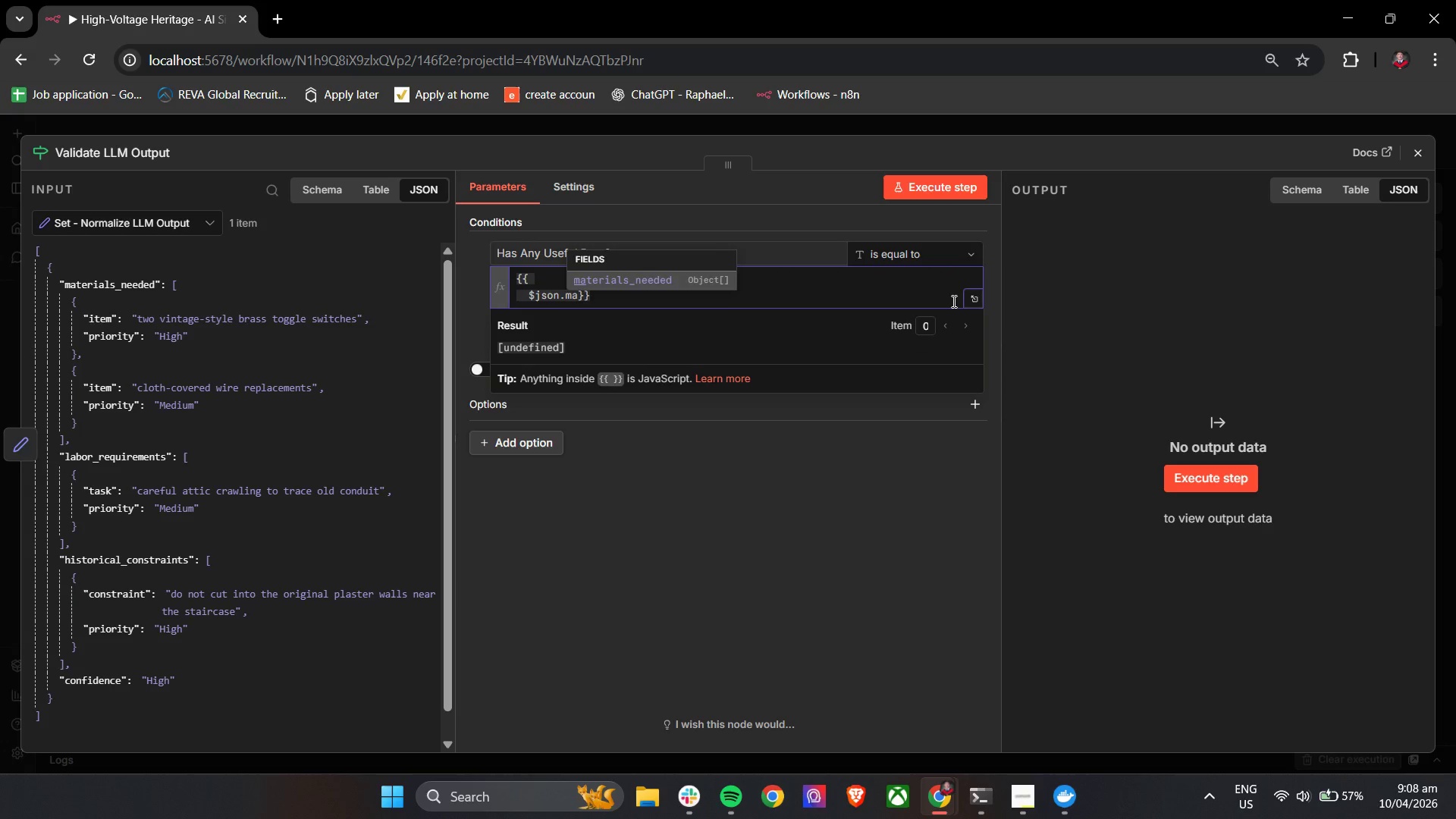 
key(Enter)
 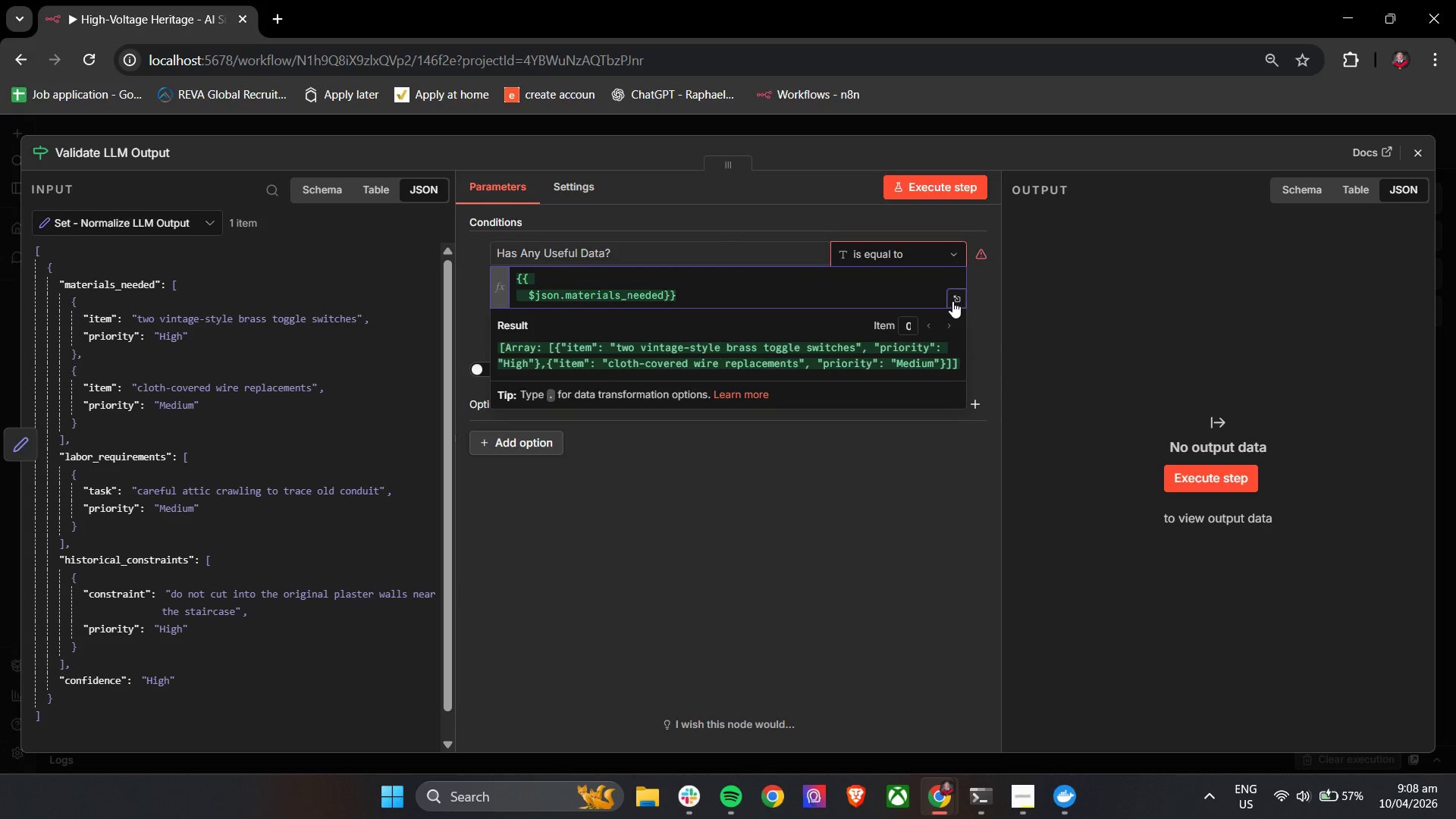 
type(.le)
 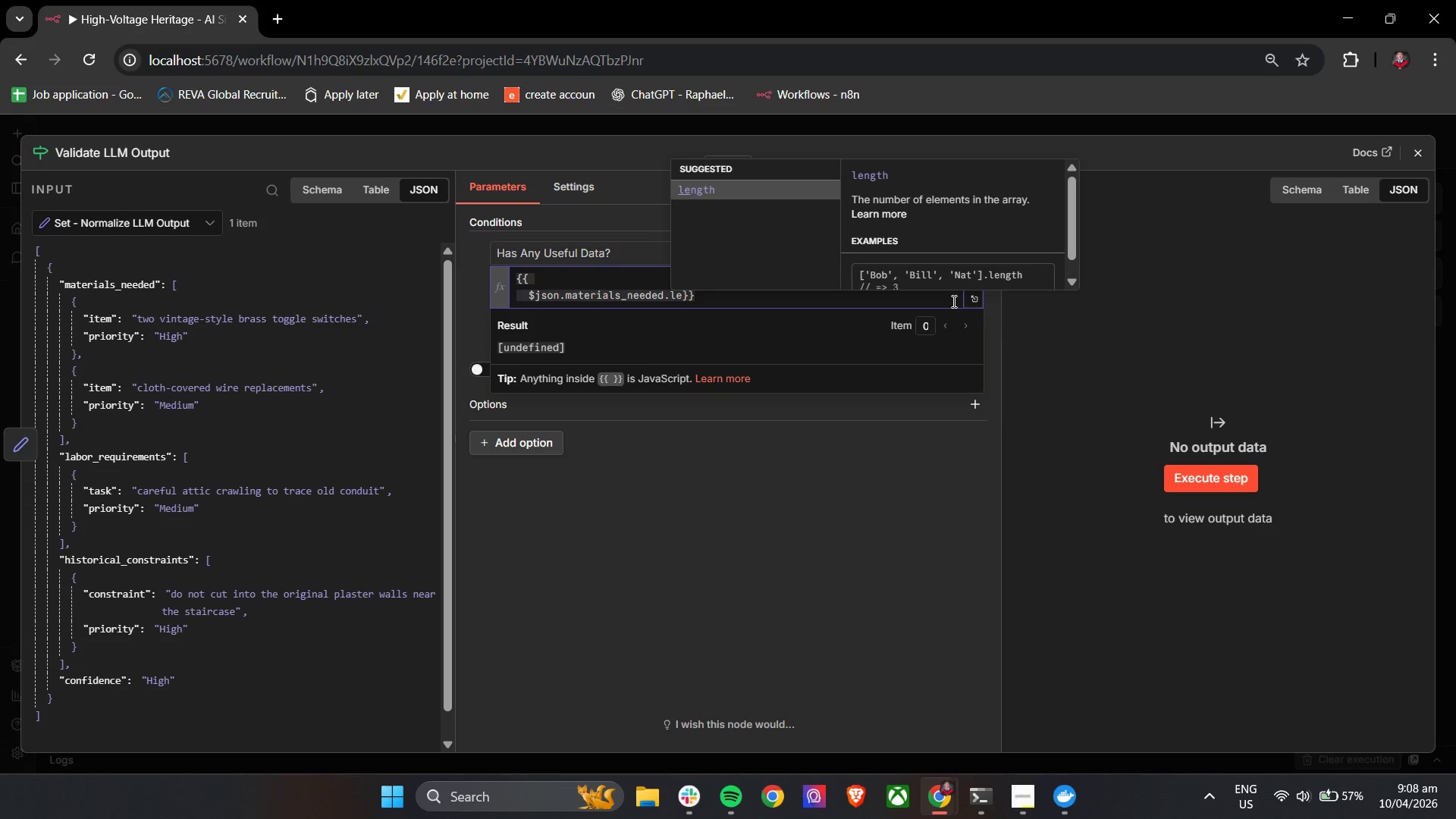 
key(Enter)
 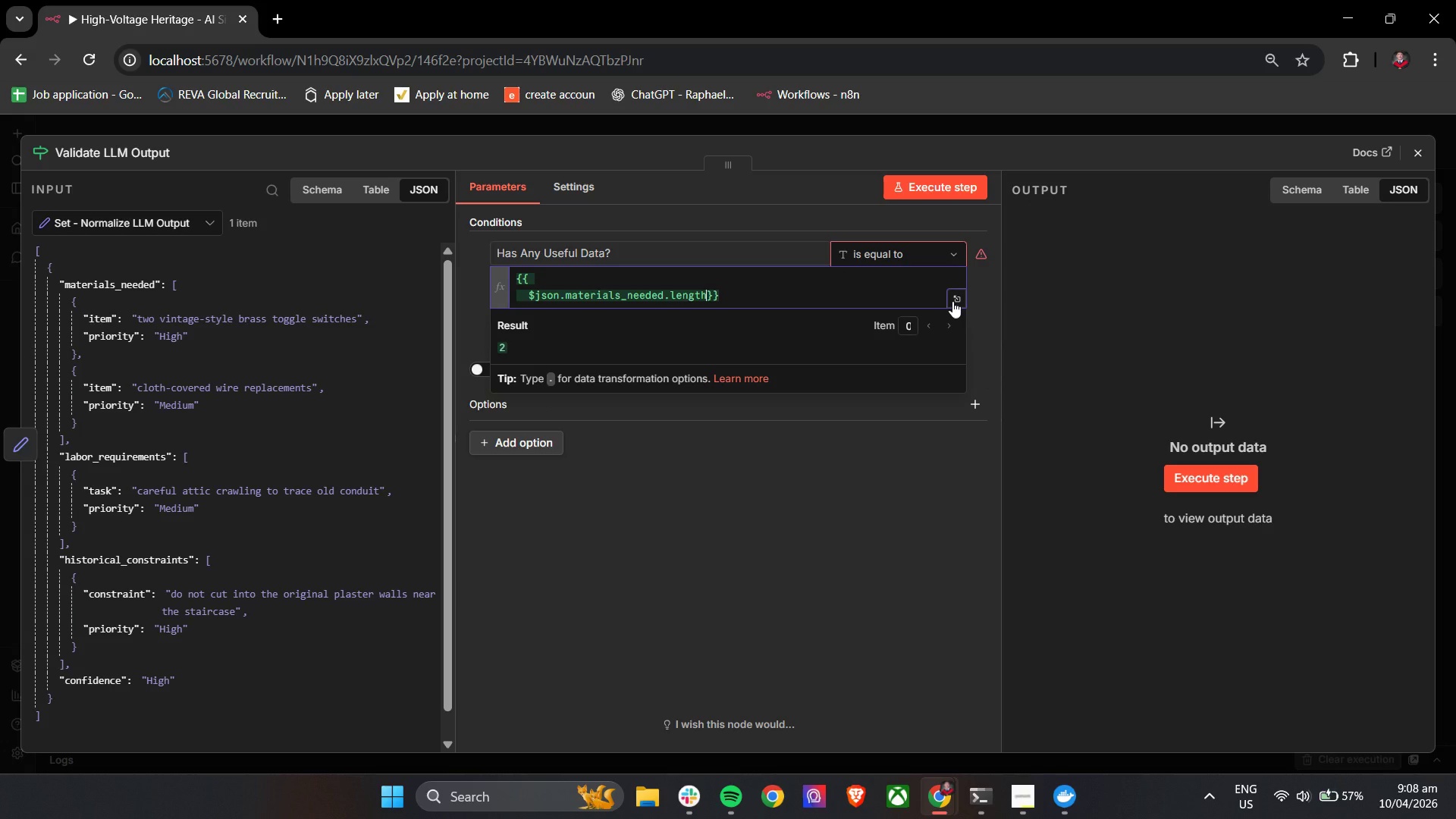 
key(Space)
 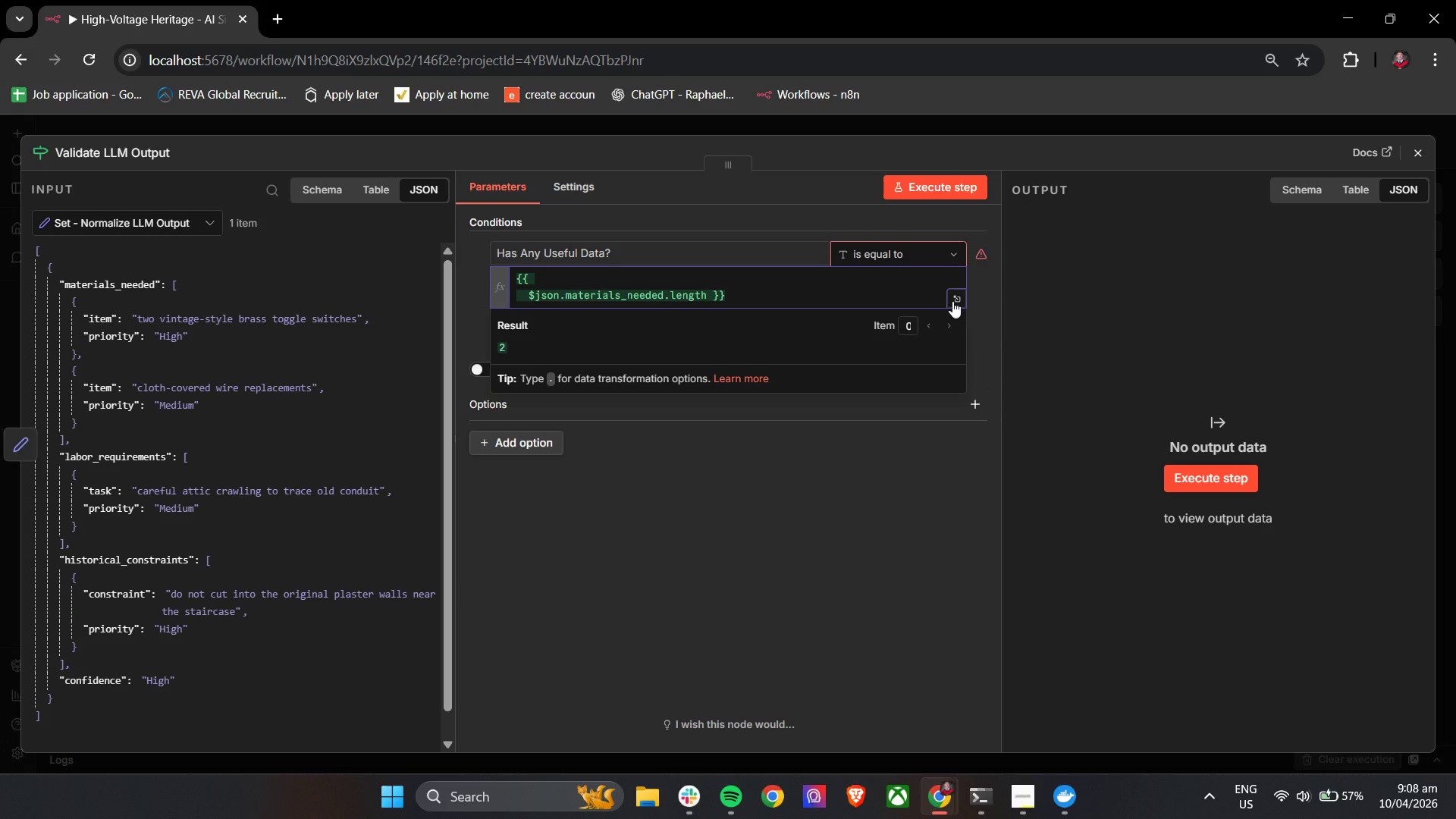 
key(Shift+ShiftLeft)
 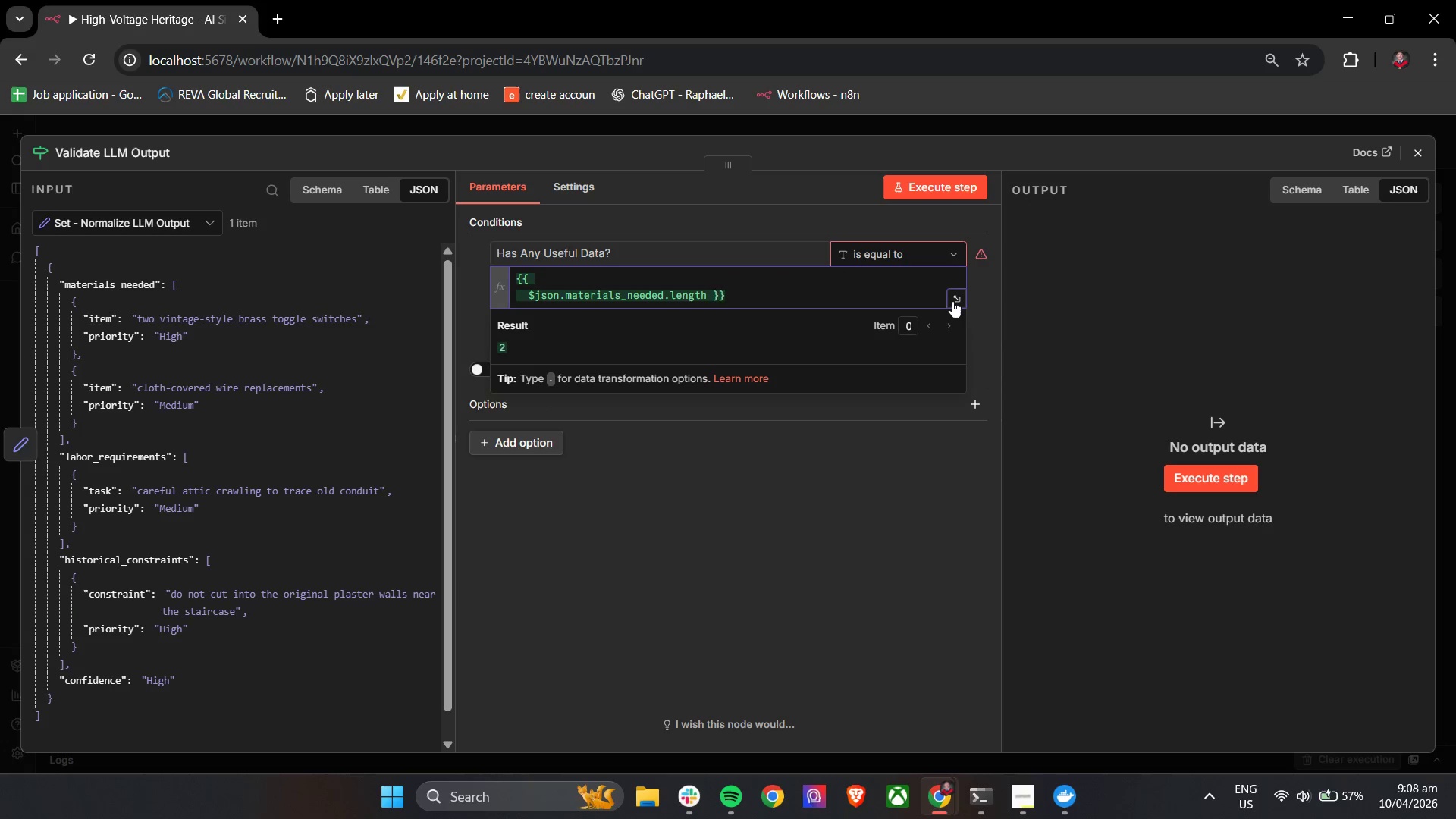 
key(Period)
 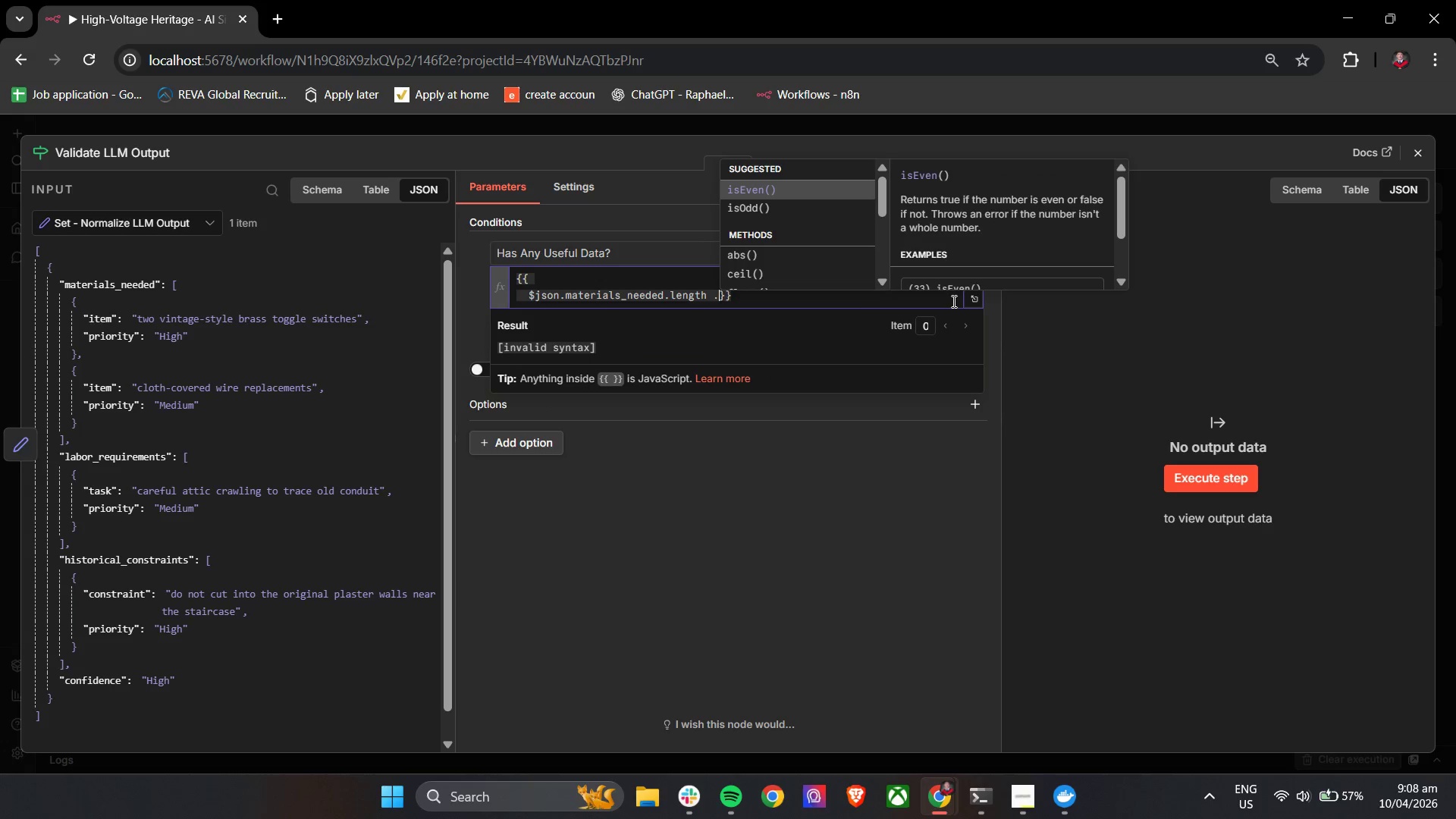 
key(Backspace)
 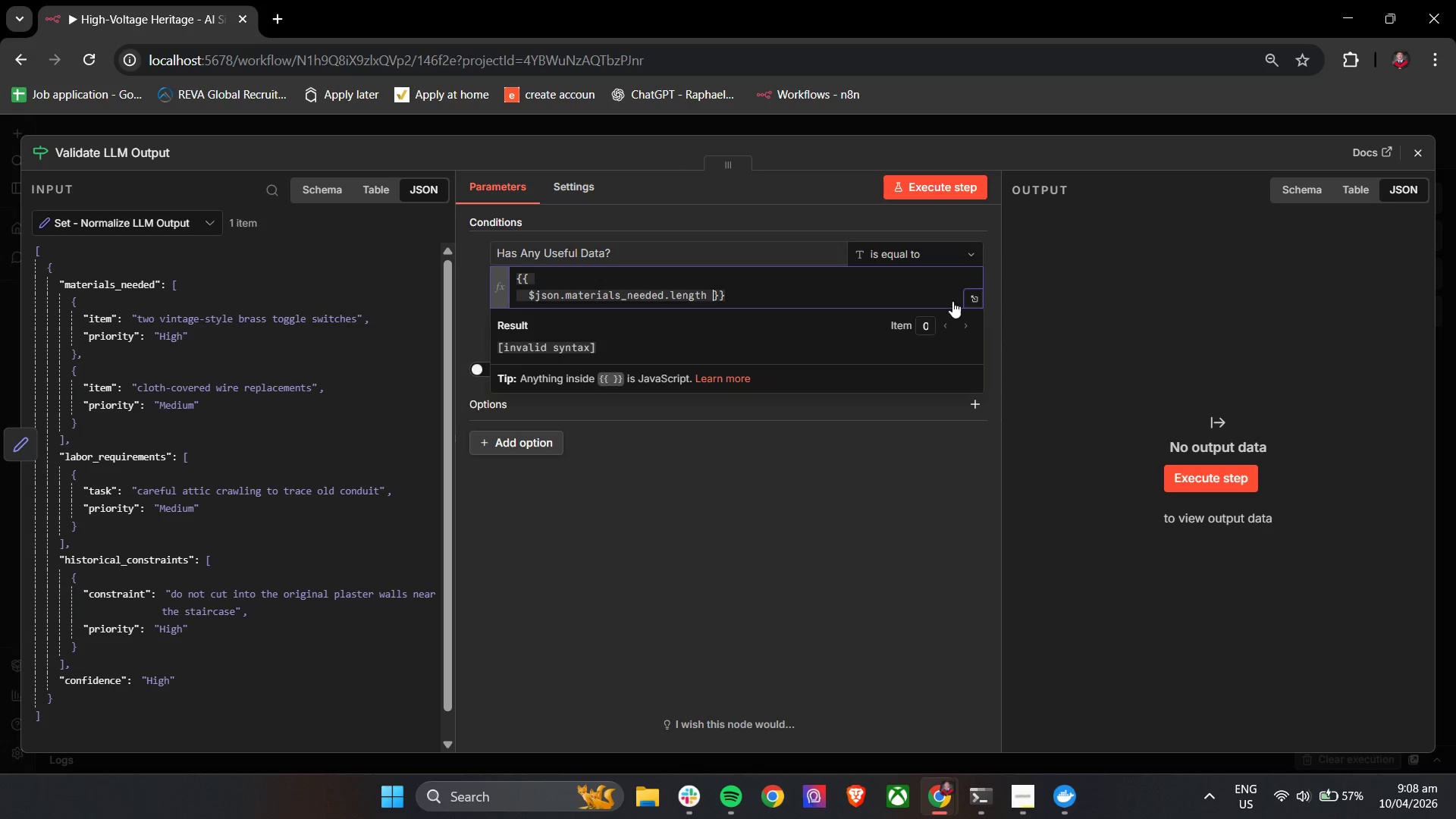 
key(Shift+Period)
 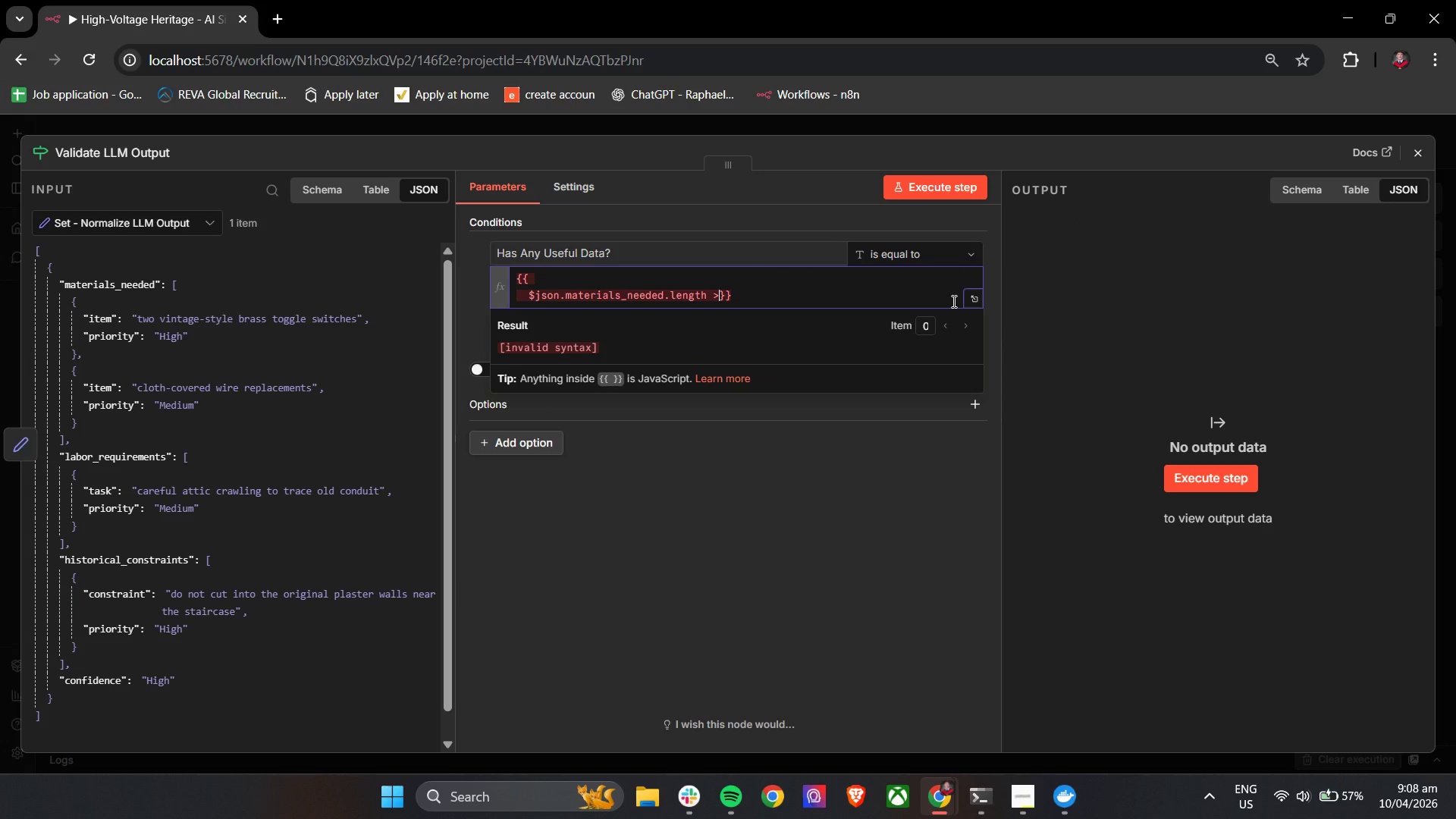 
key(Space)
 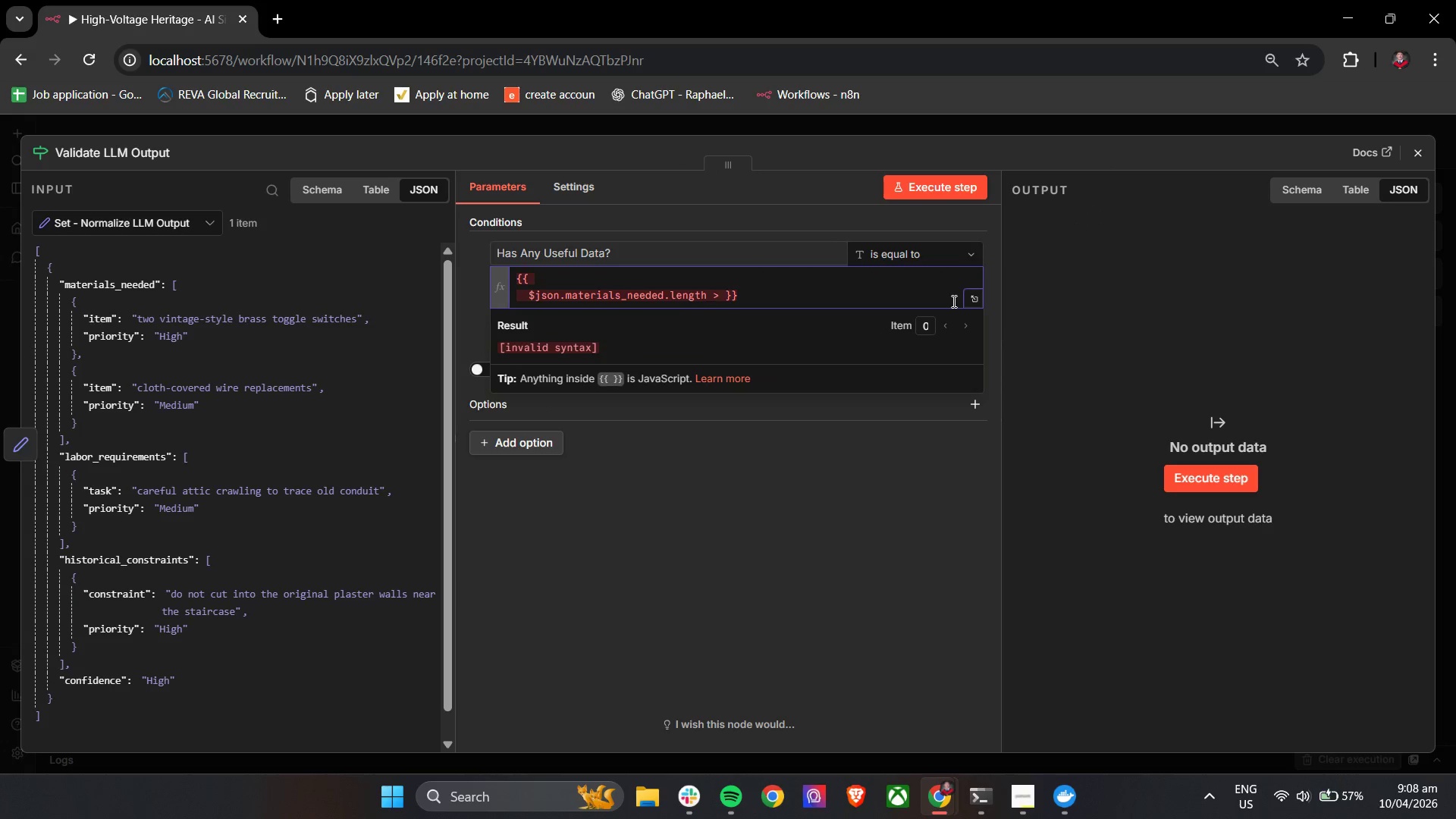 
key(0)
 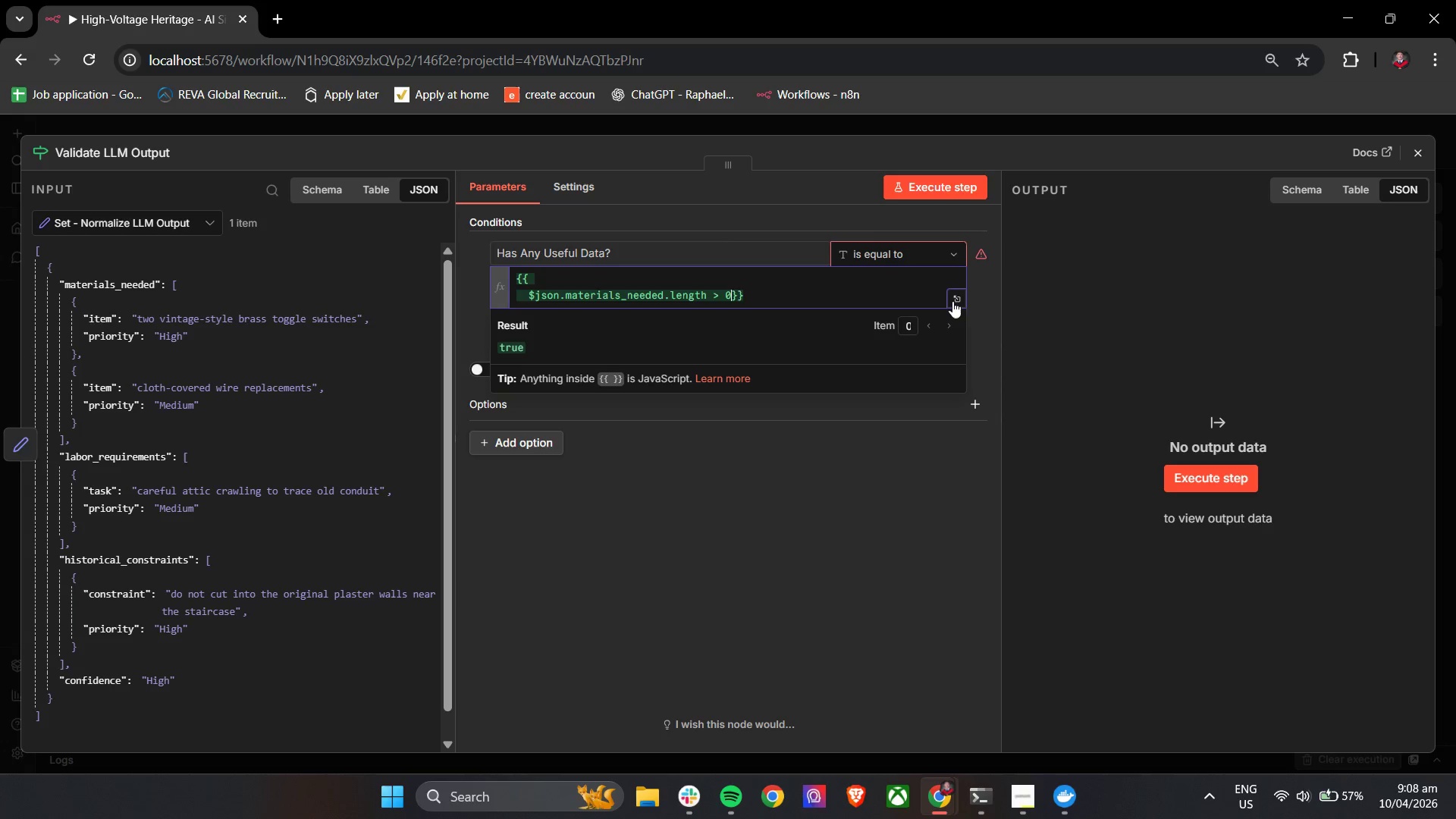 
wait(5.11)
 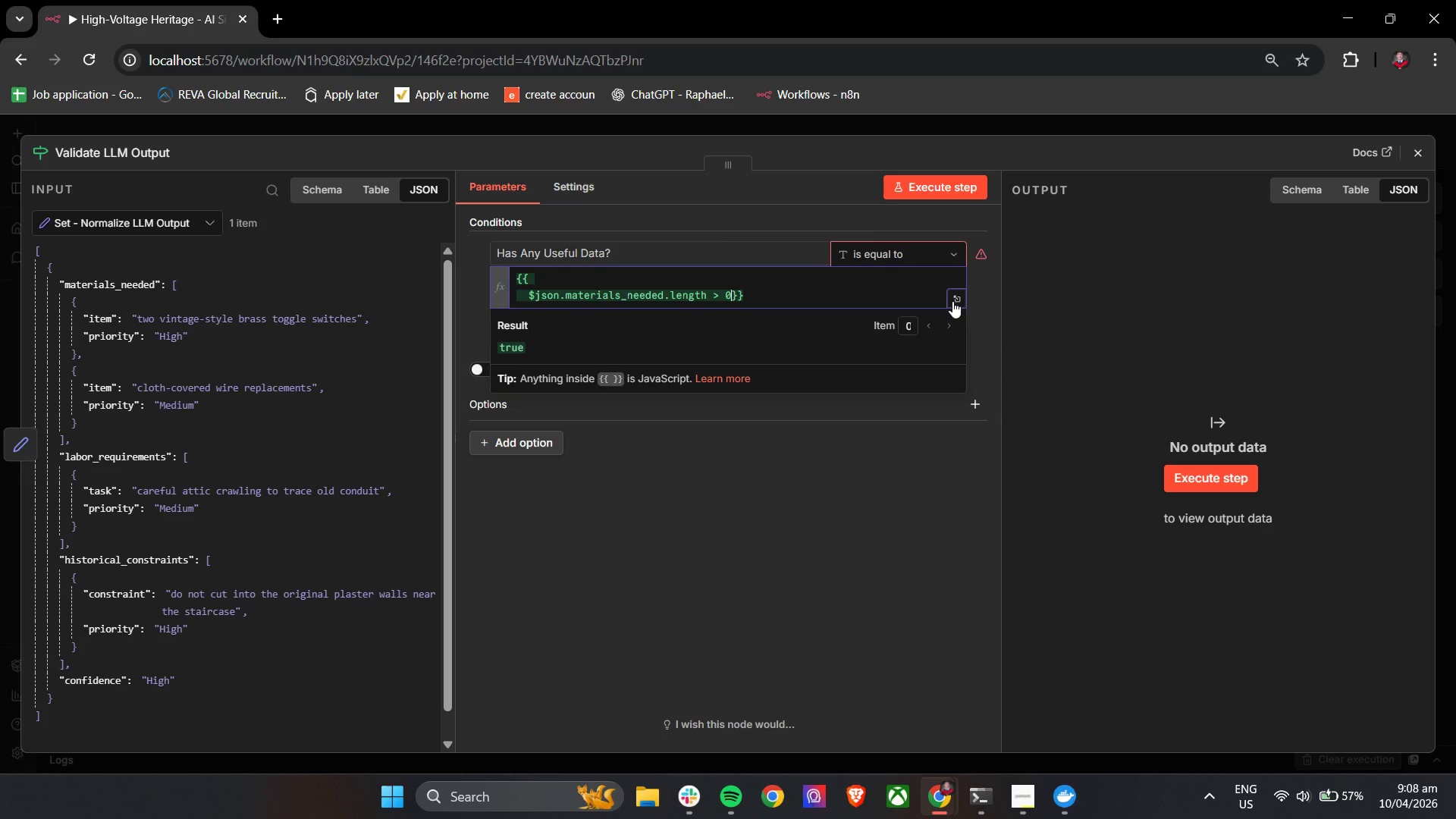 
key(Enter)
 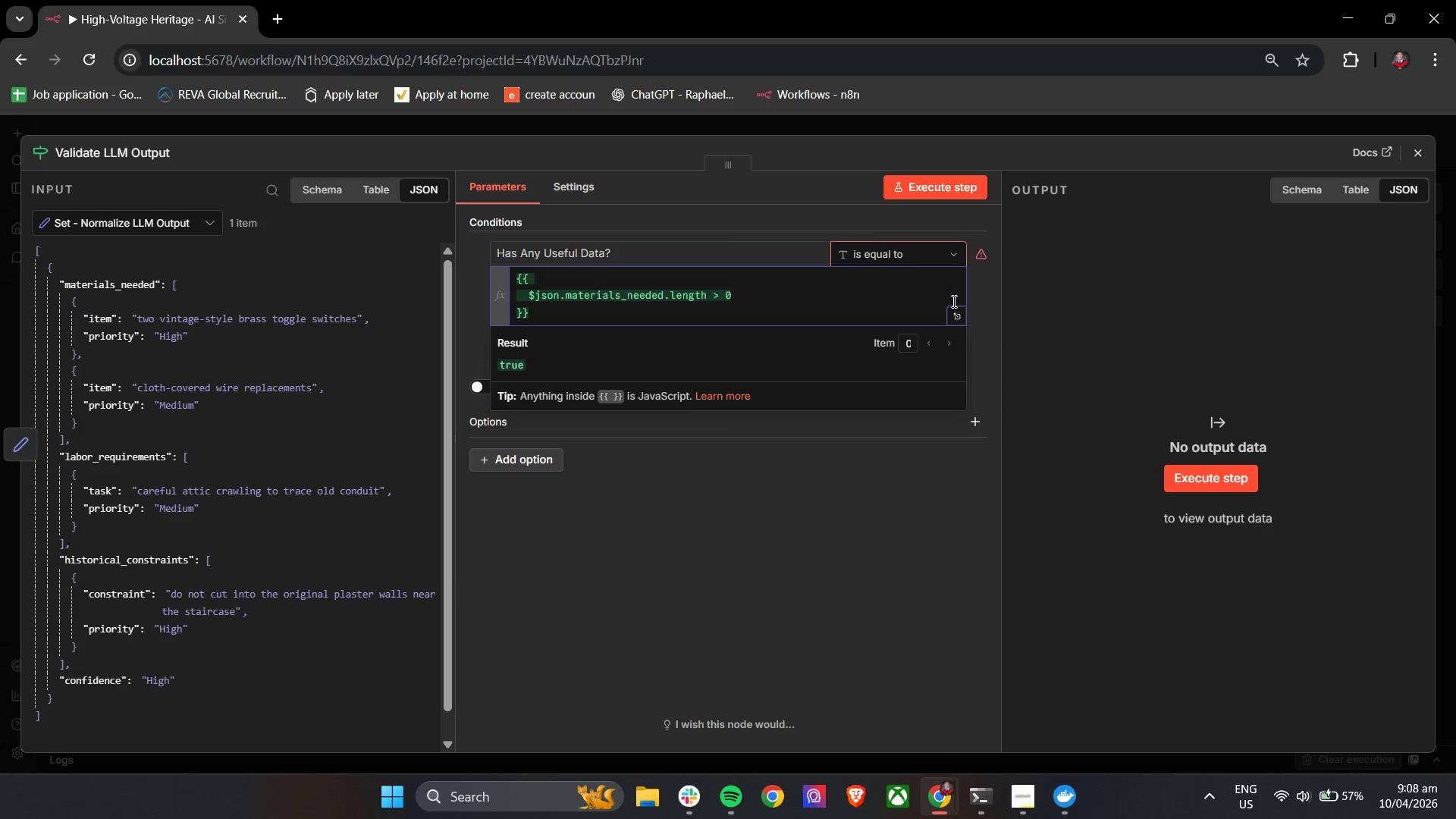 
key(Space)
 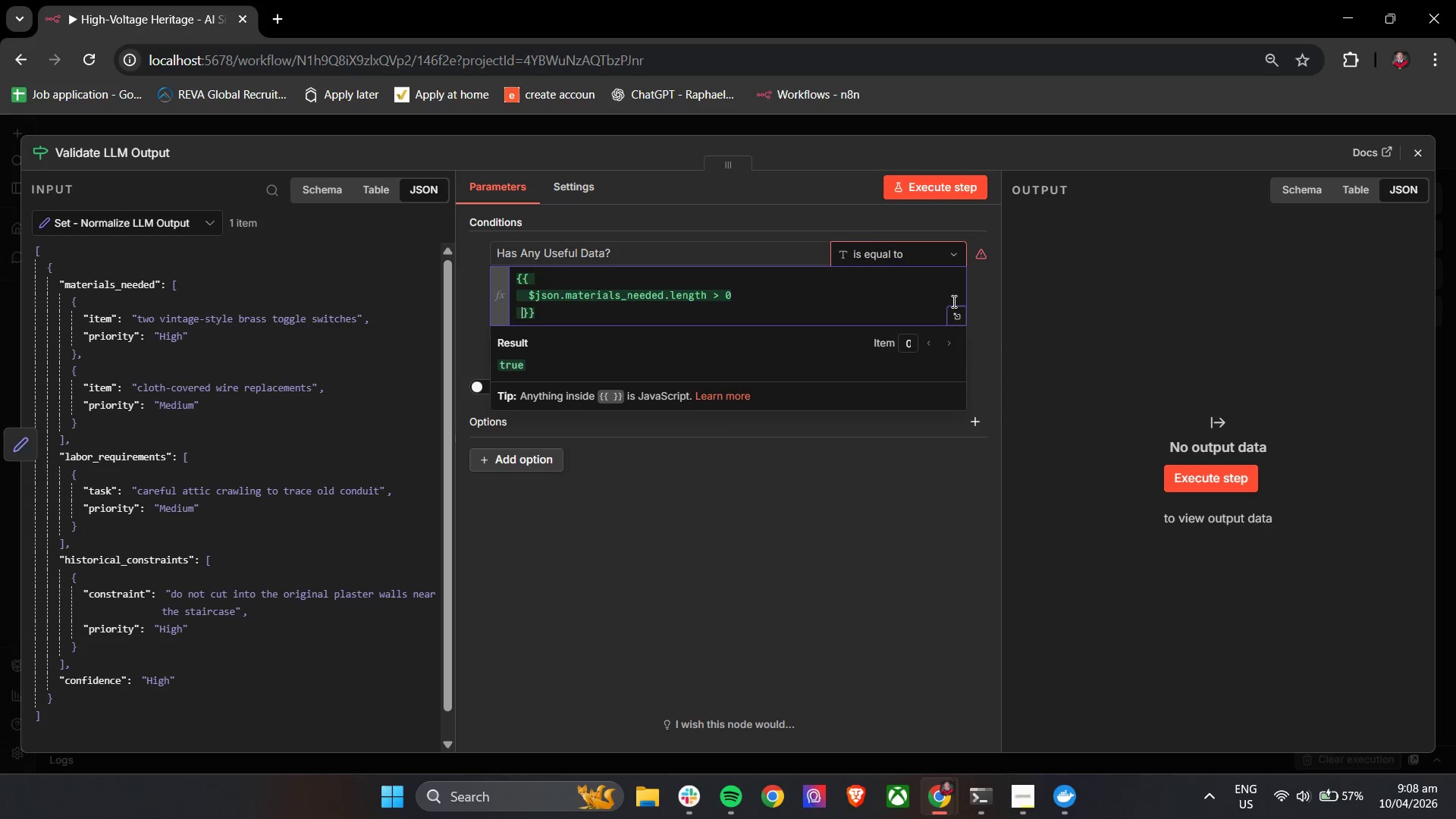 
key(Space)
 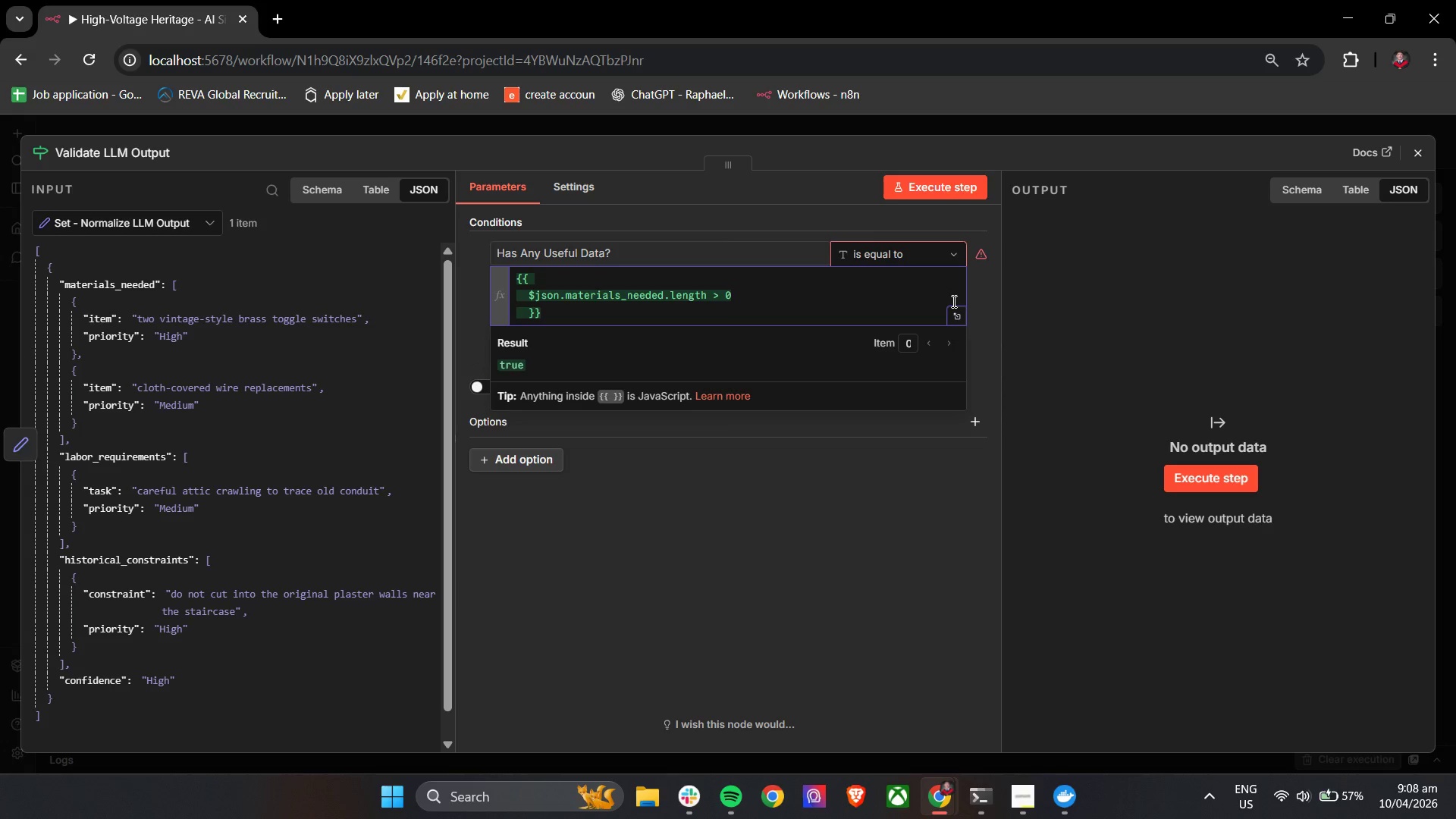 
key(Shift+4)
 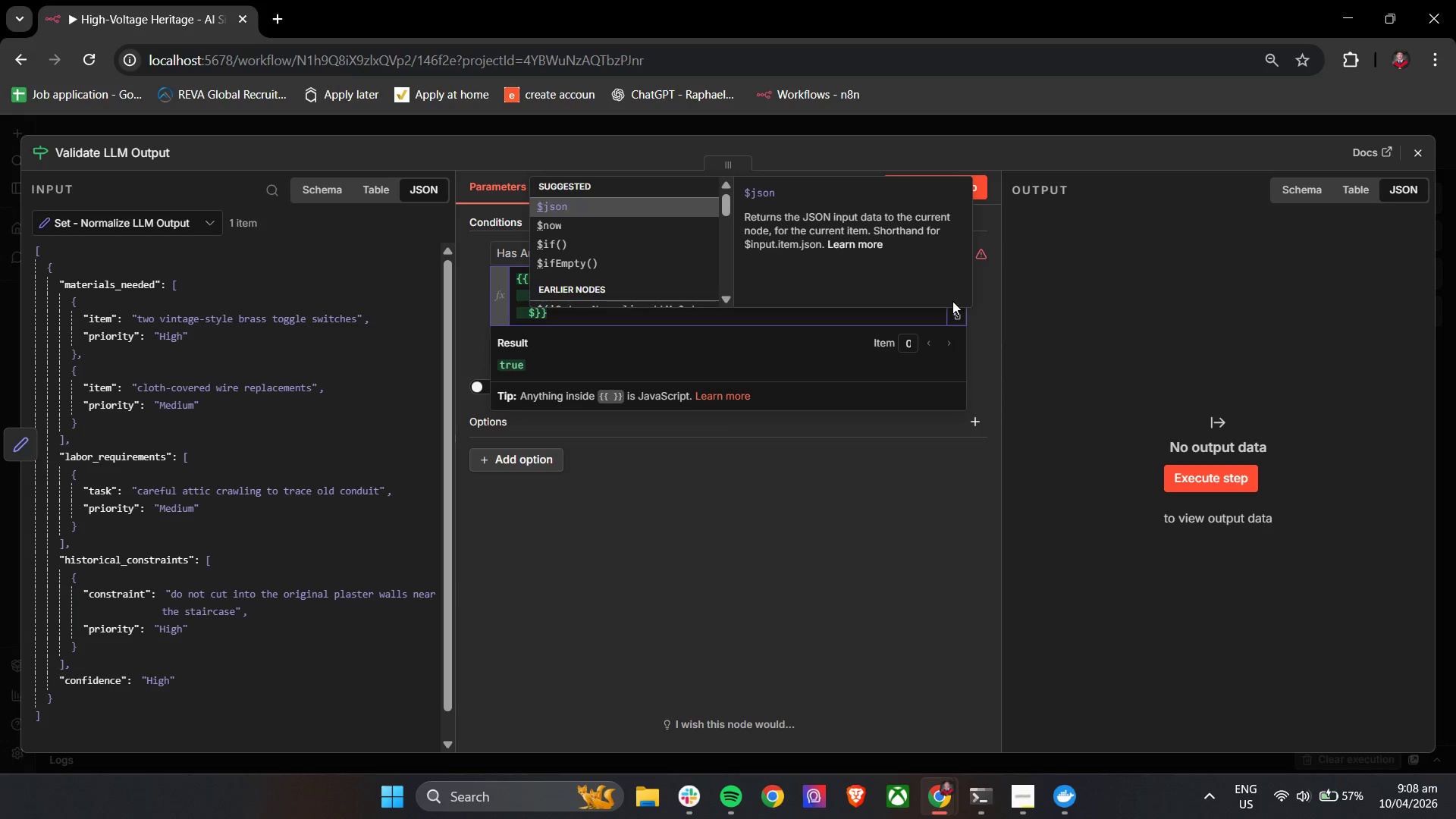 
key(Enter)
 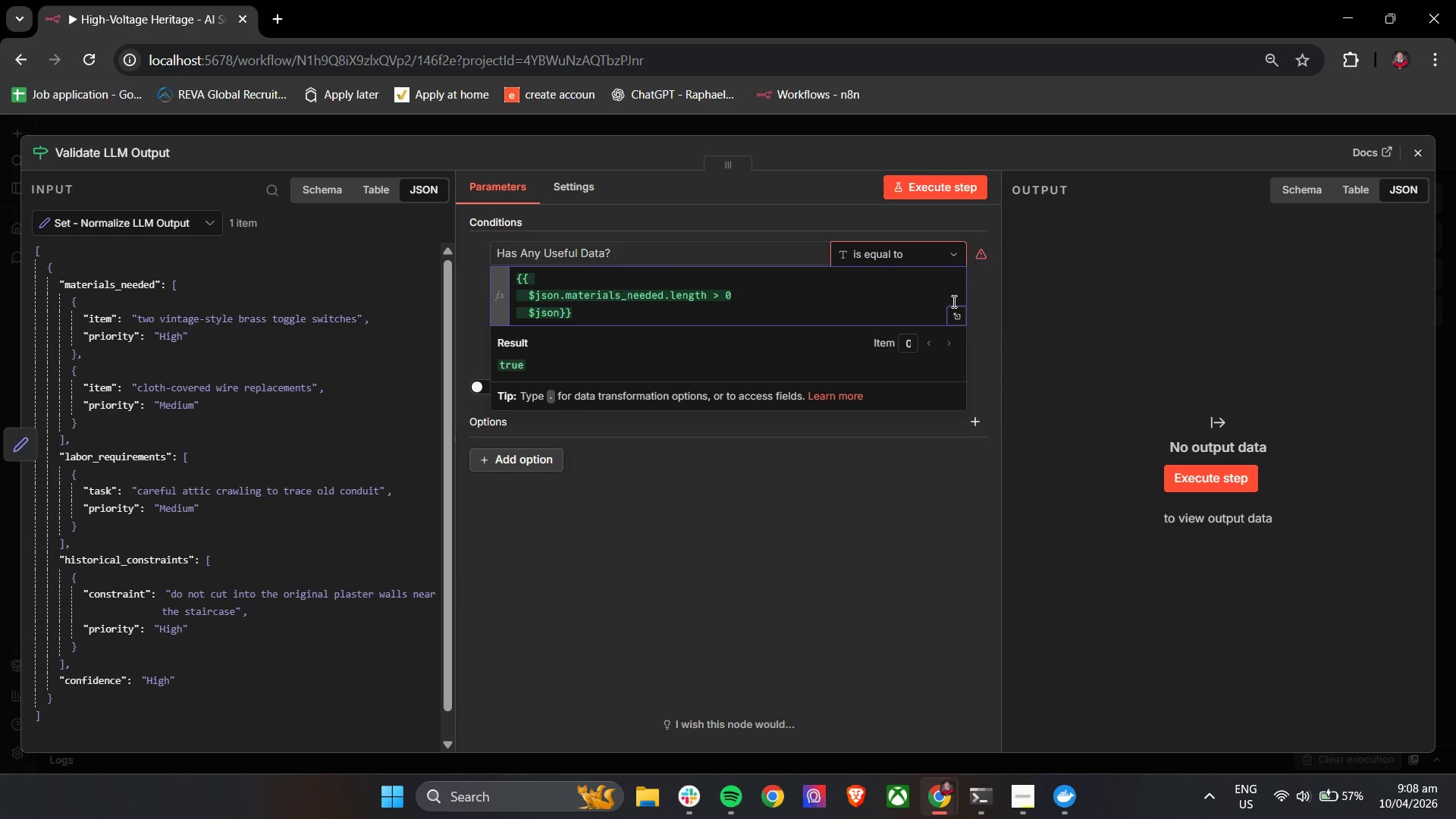 
type(.la)
 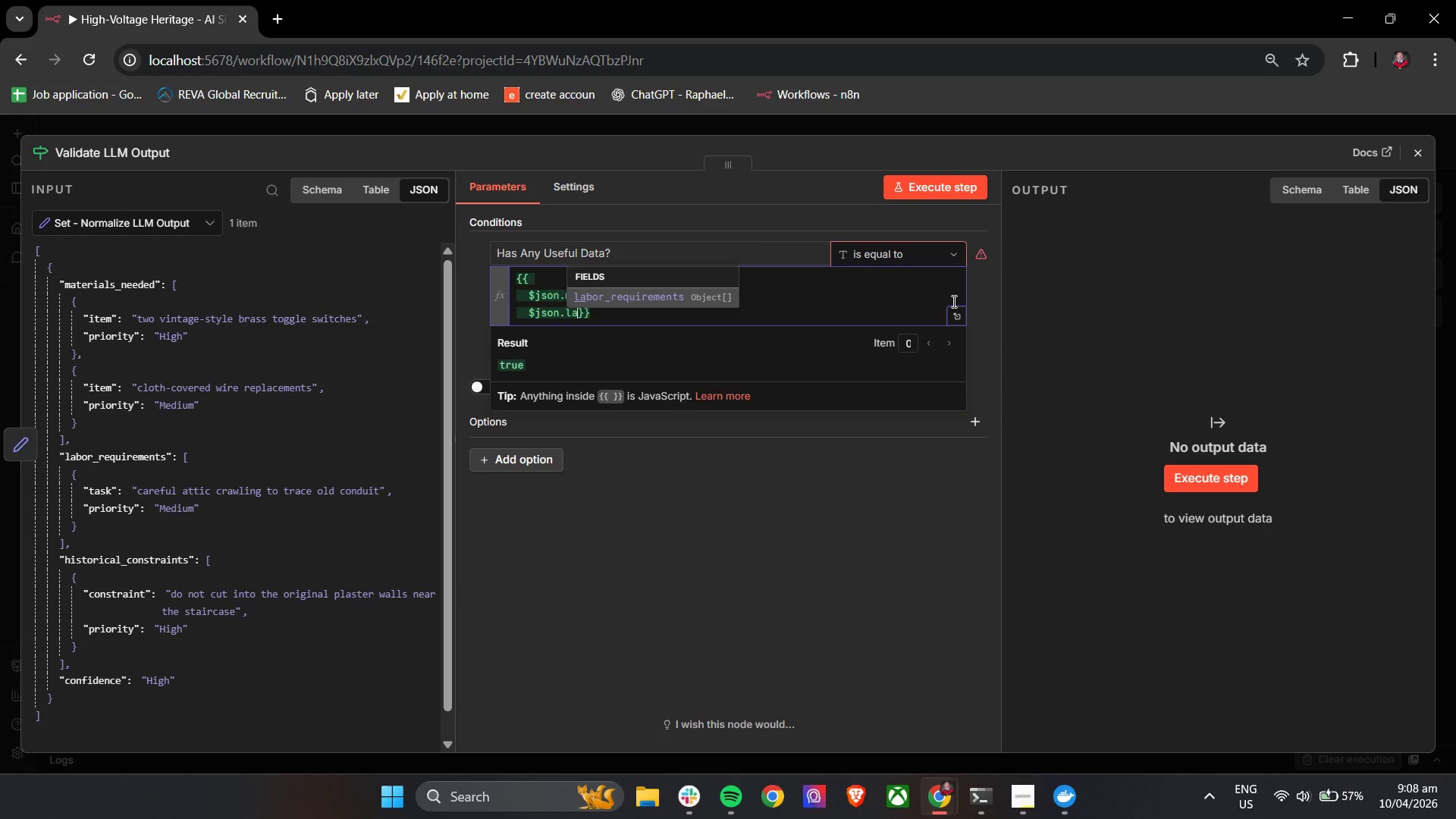 
key(Enter)
 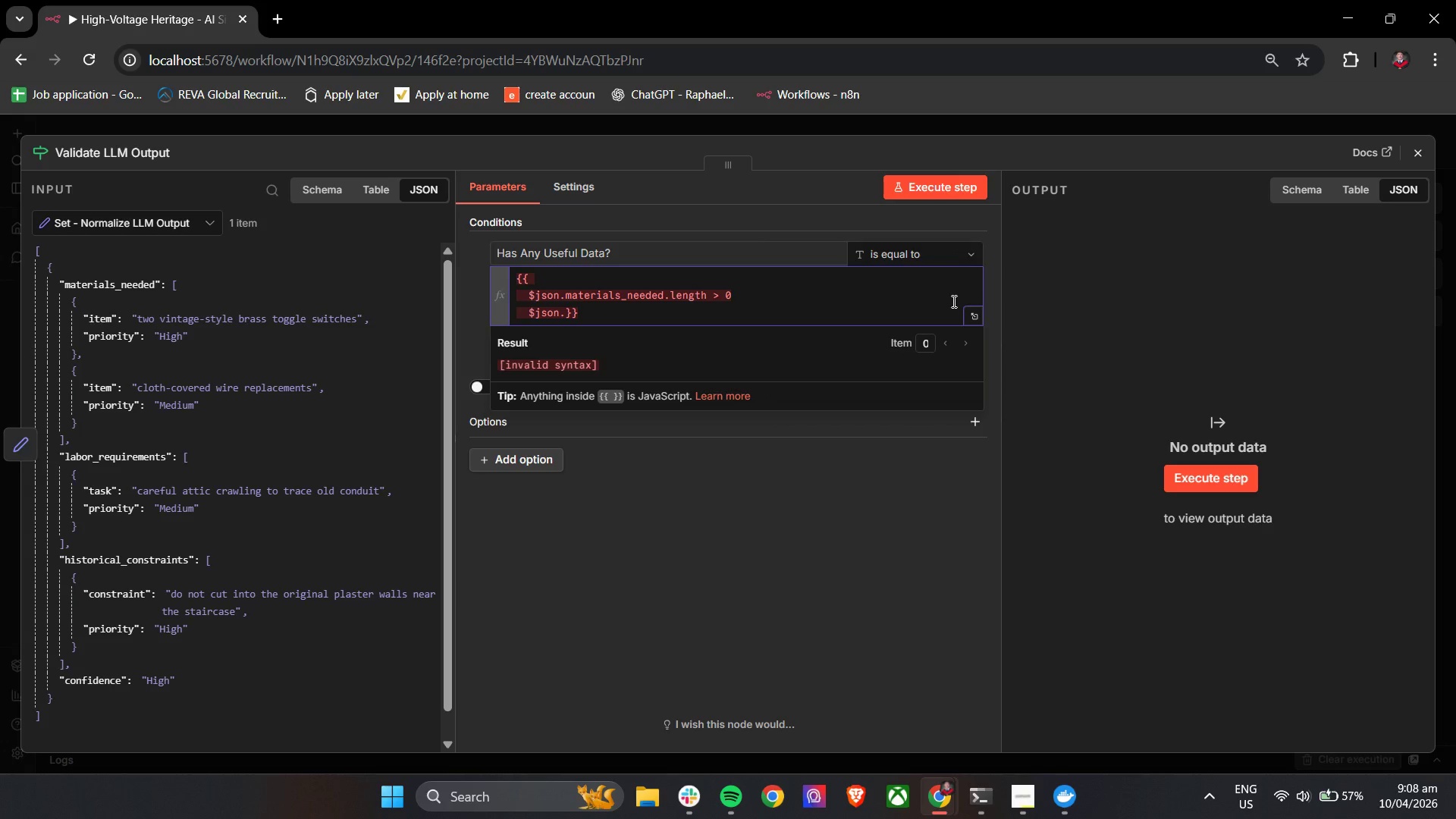 
scroll: coordinate [567, 317], scroll_direction: down, amount: 2.0
 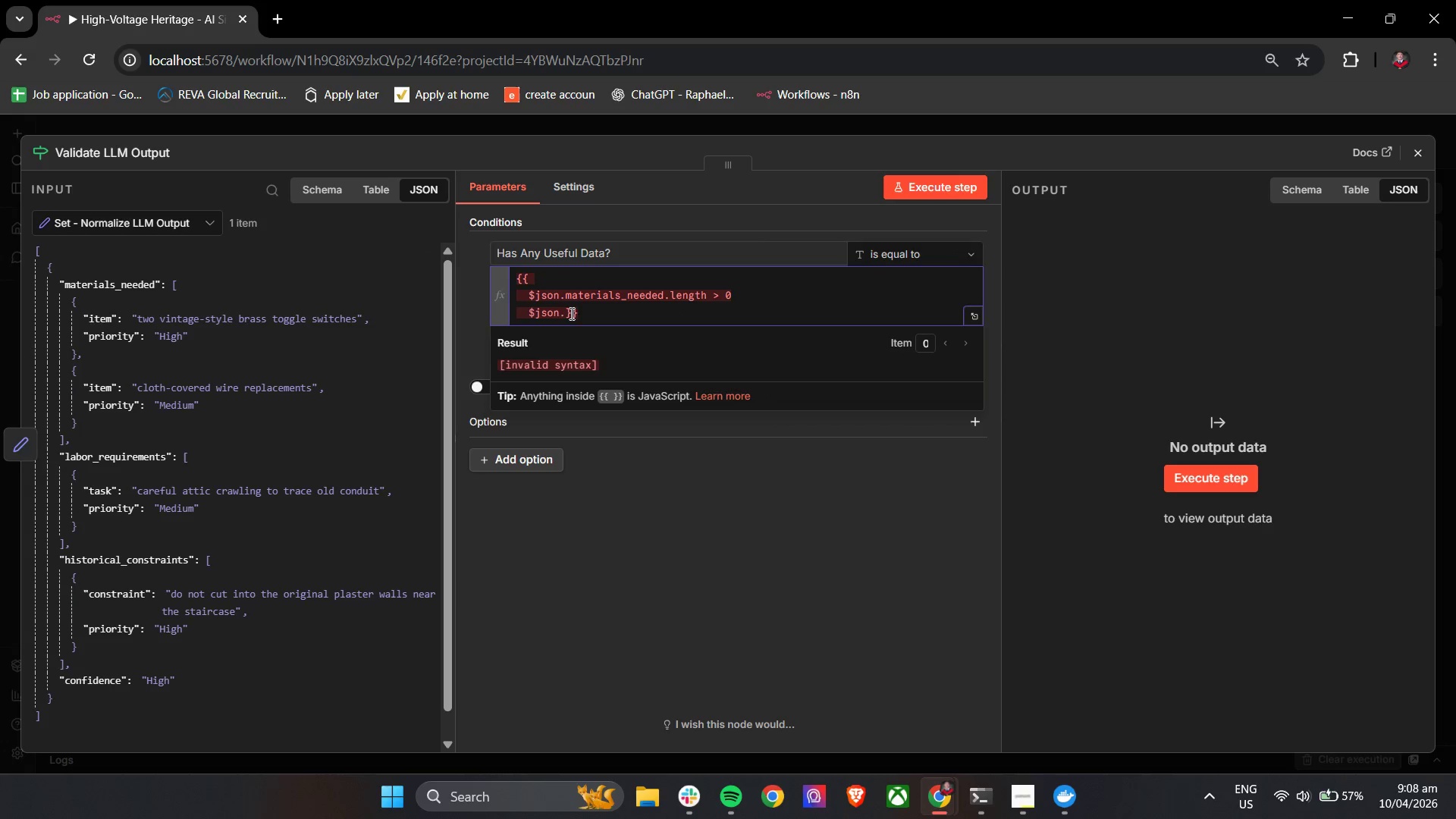 
left_click([565, 313])
 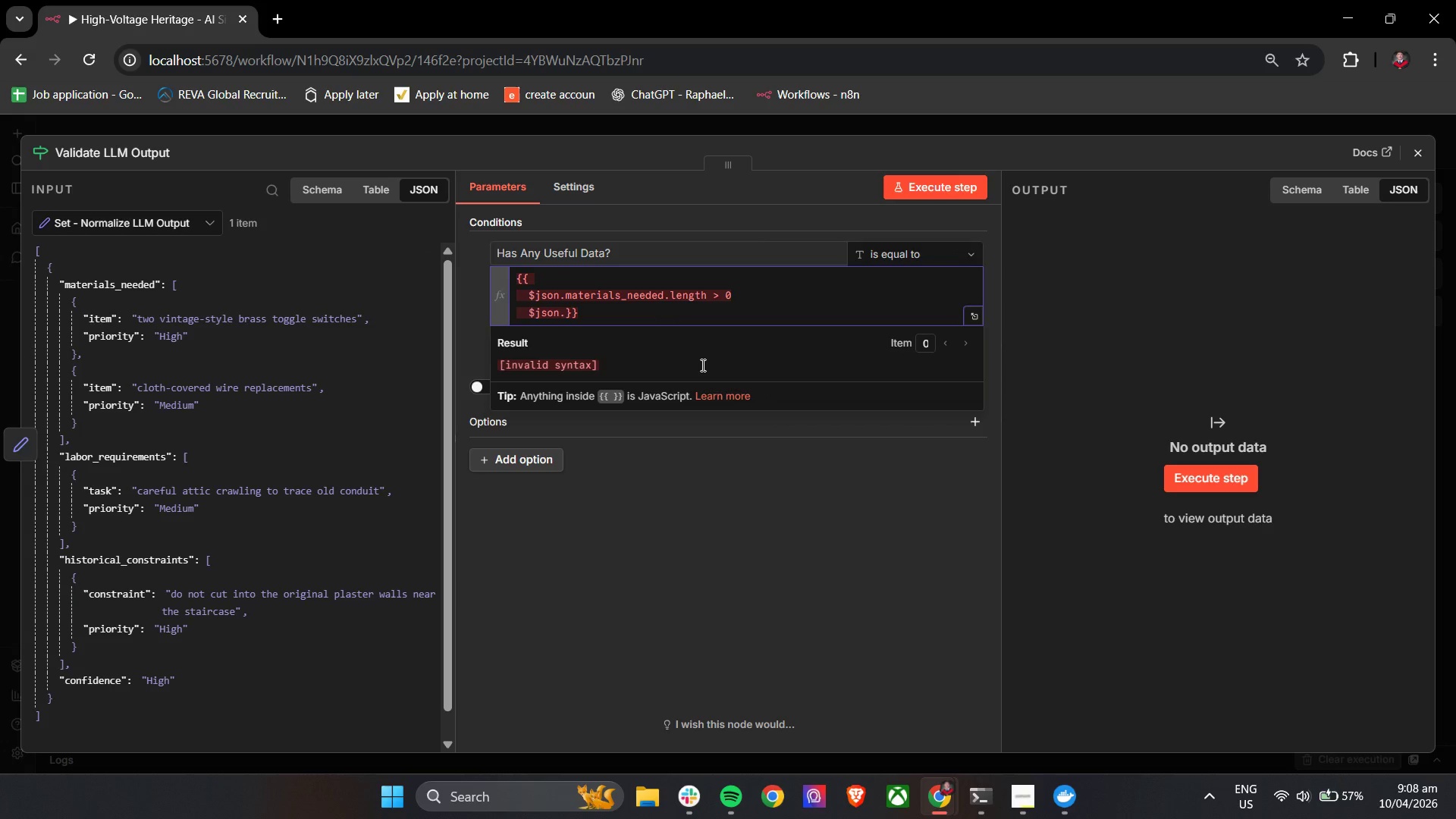 
type(la)
 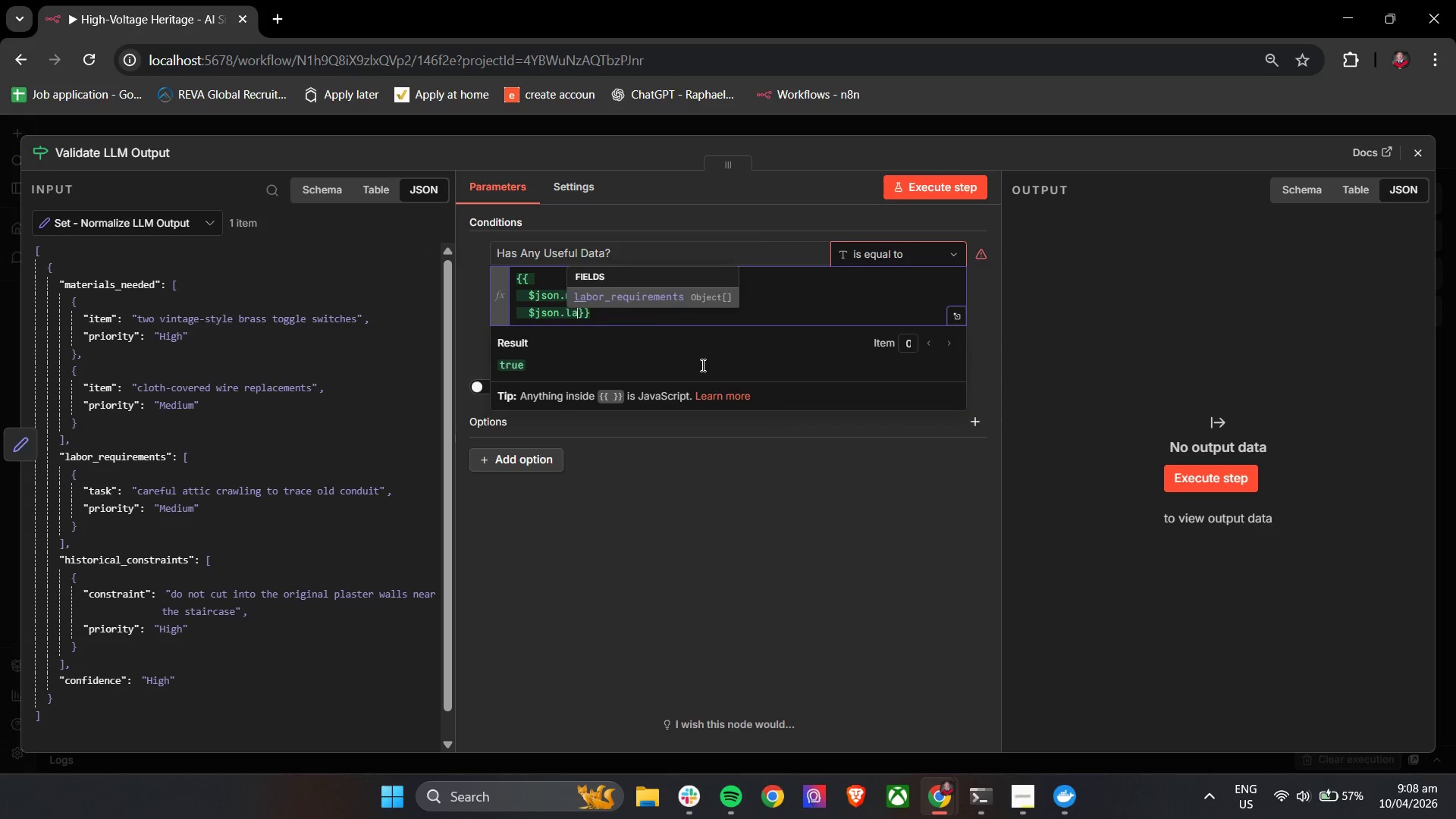 
key(Enter)
 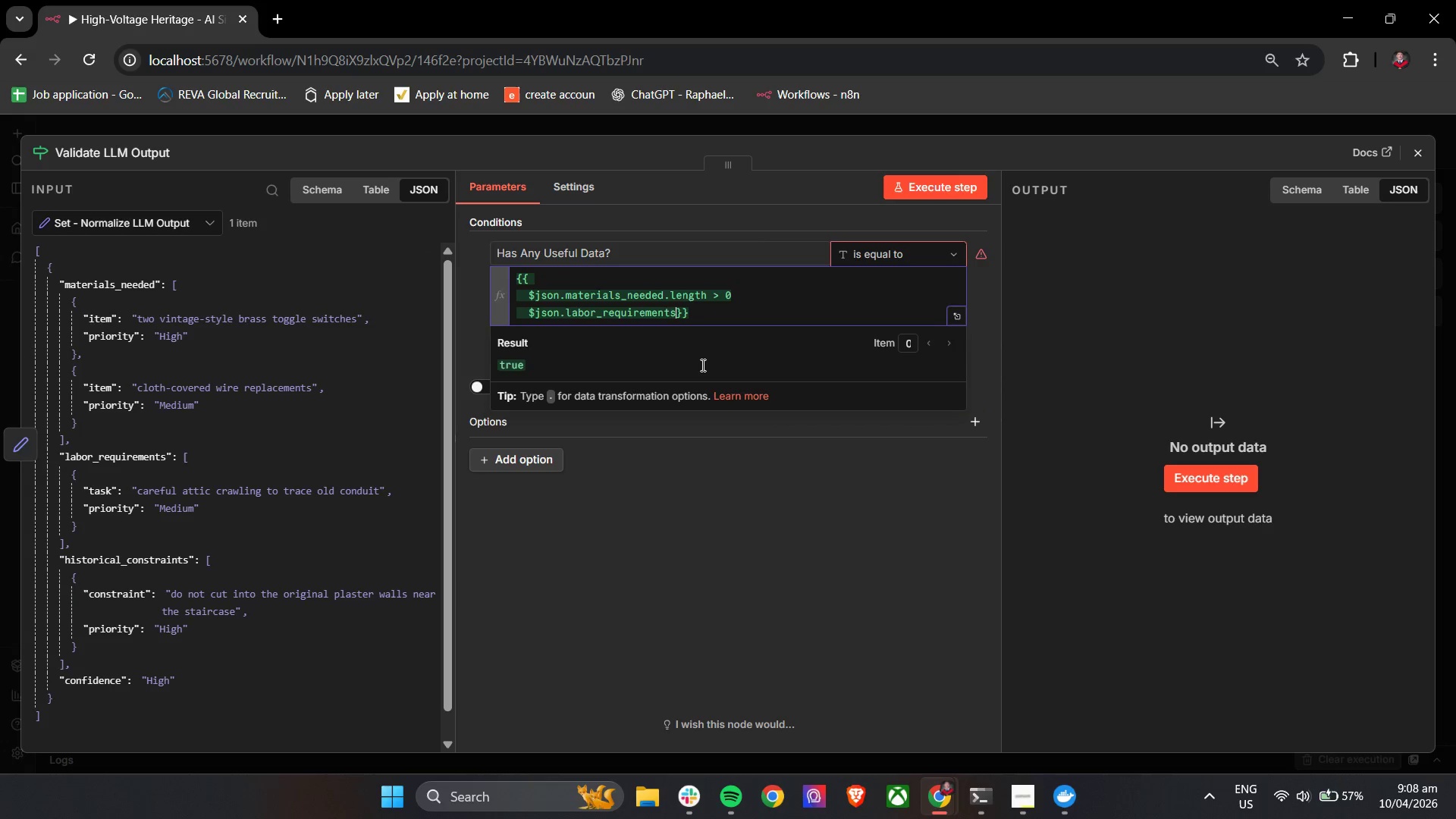 
key(Period)
 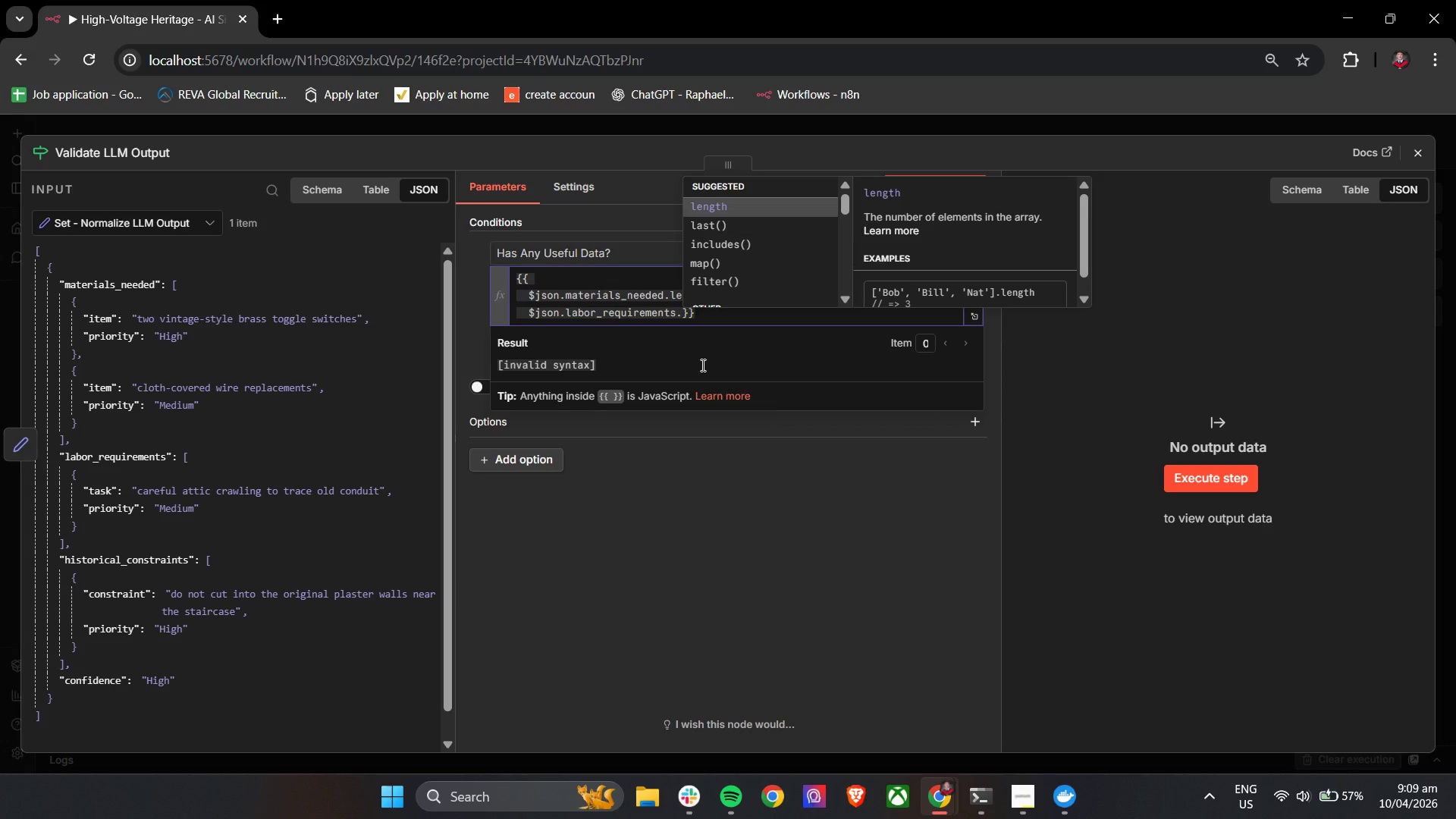 
key(Enter)
 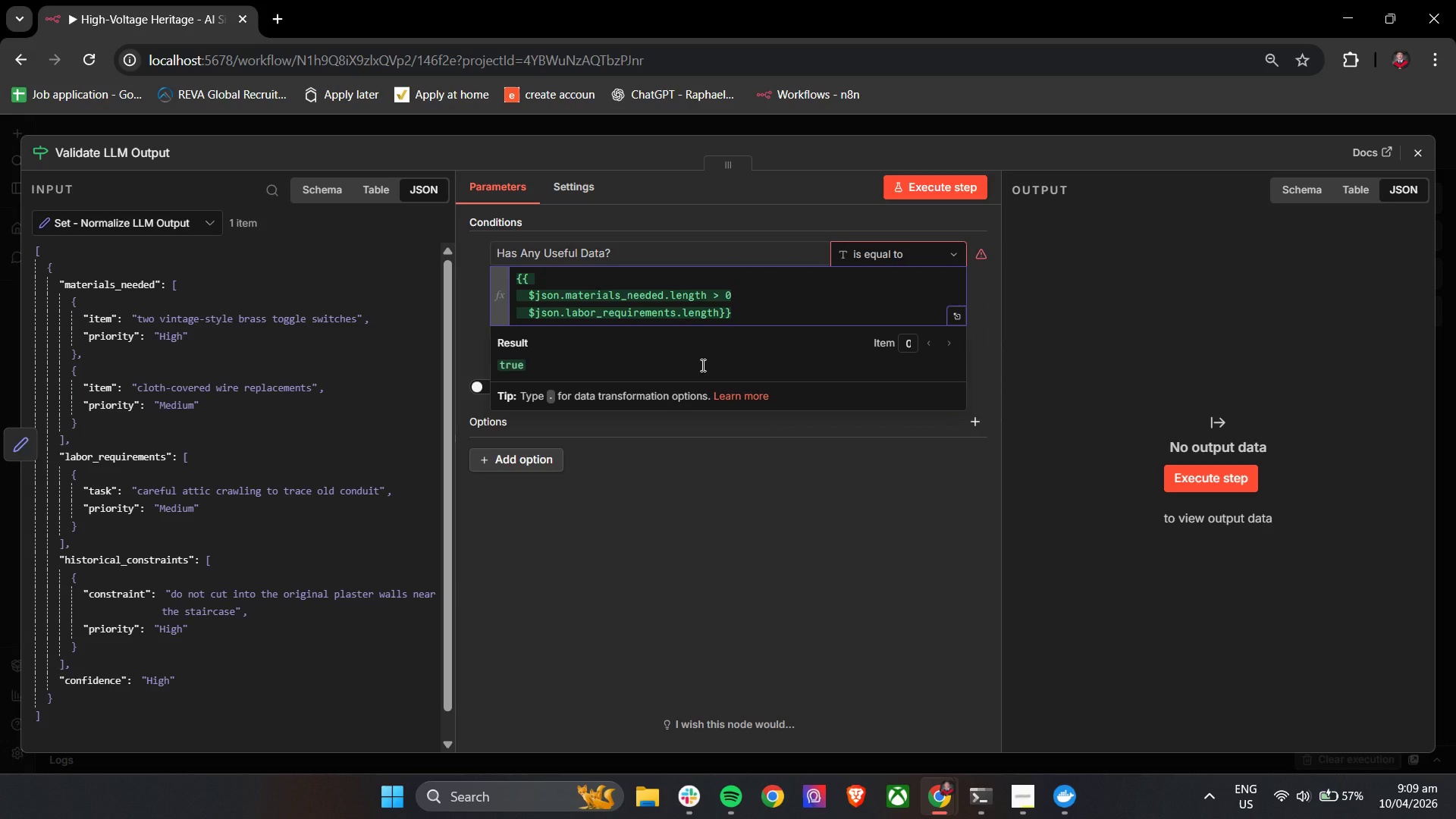 
key(Space)
 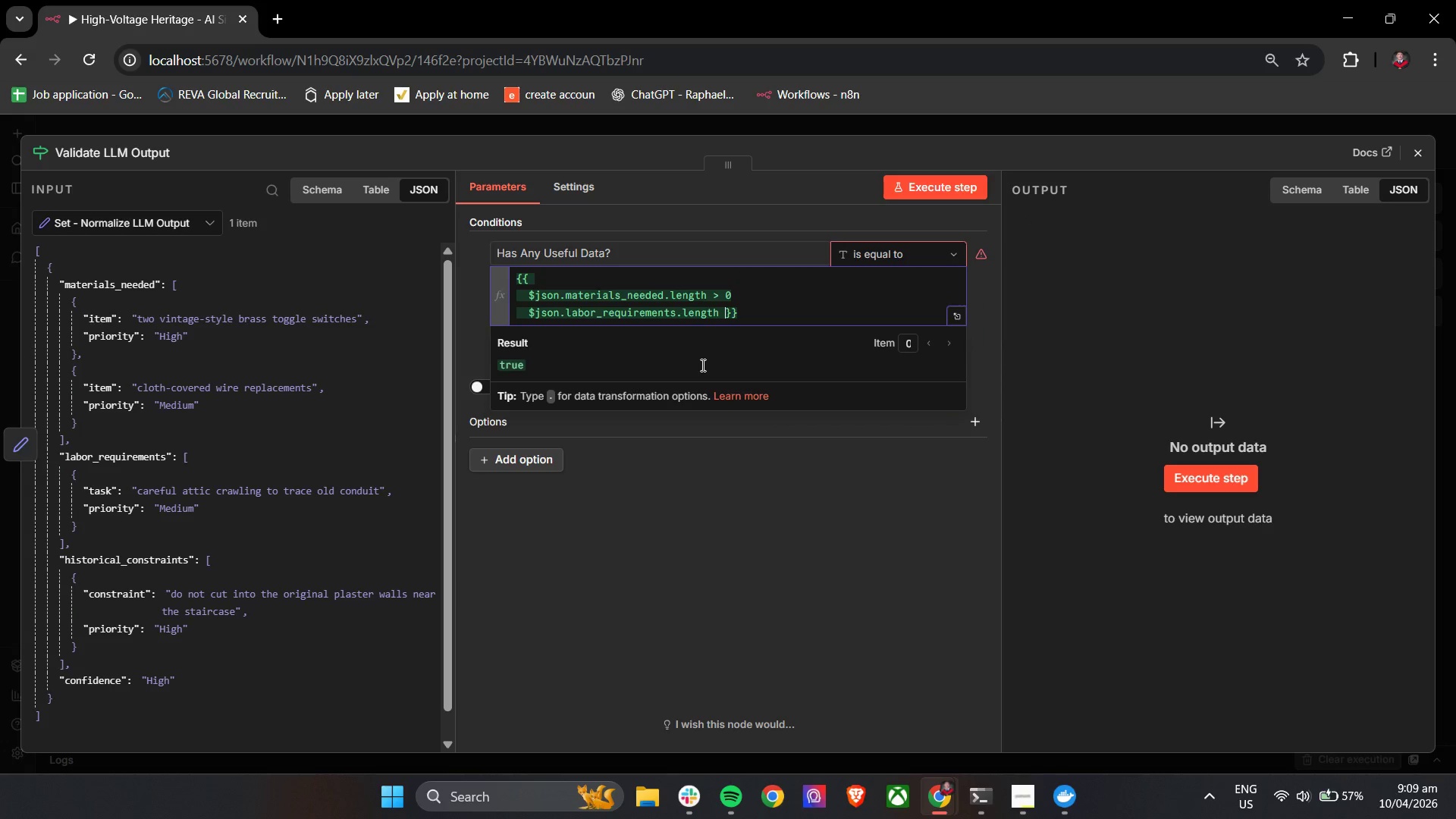 
key(Shift+Period)
 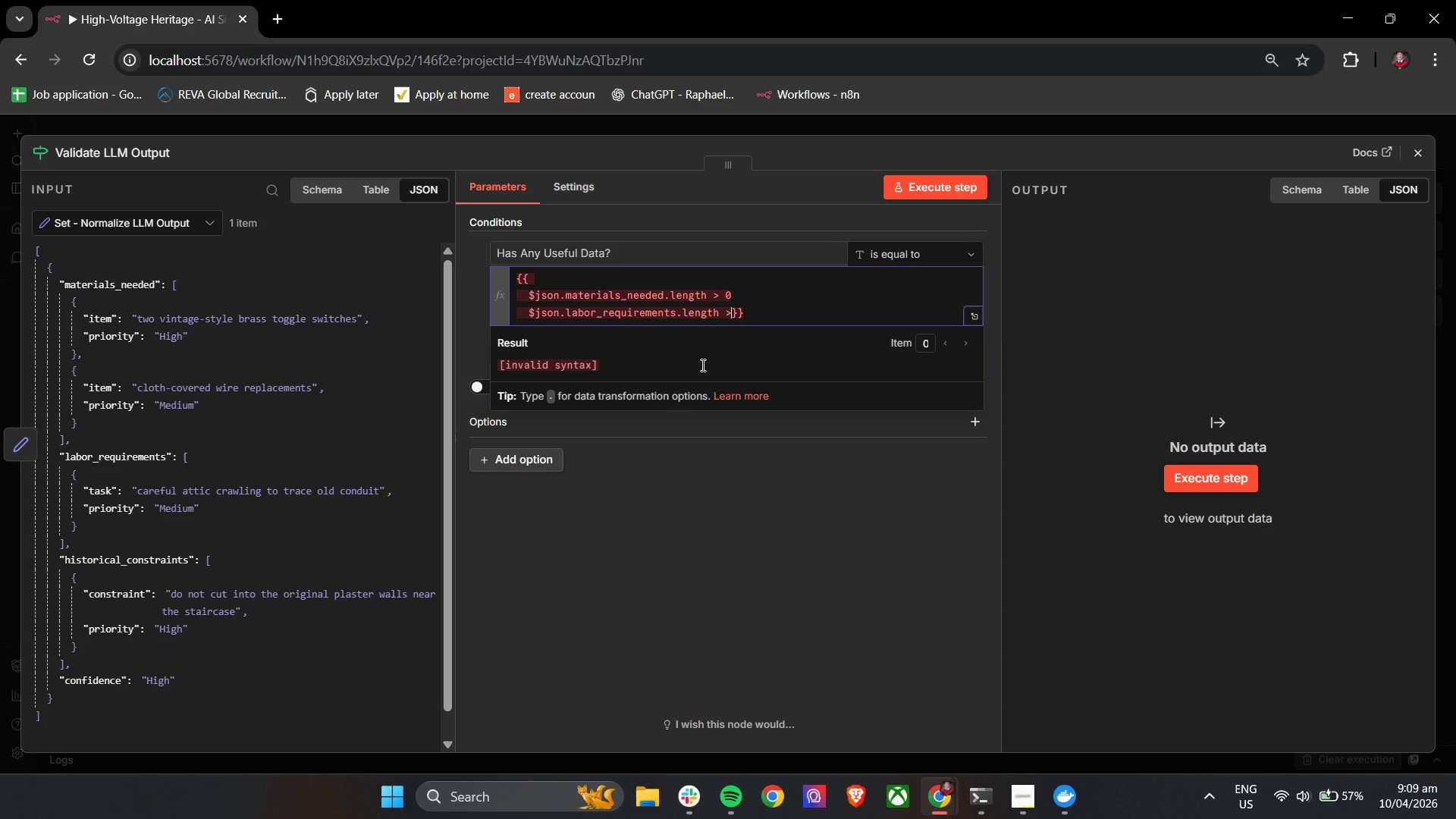 
key(Space)
 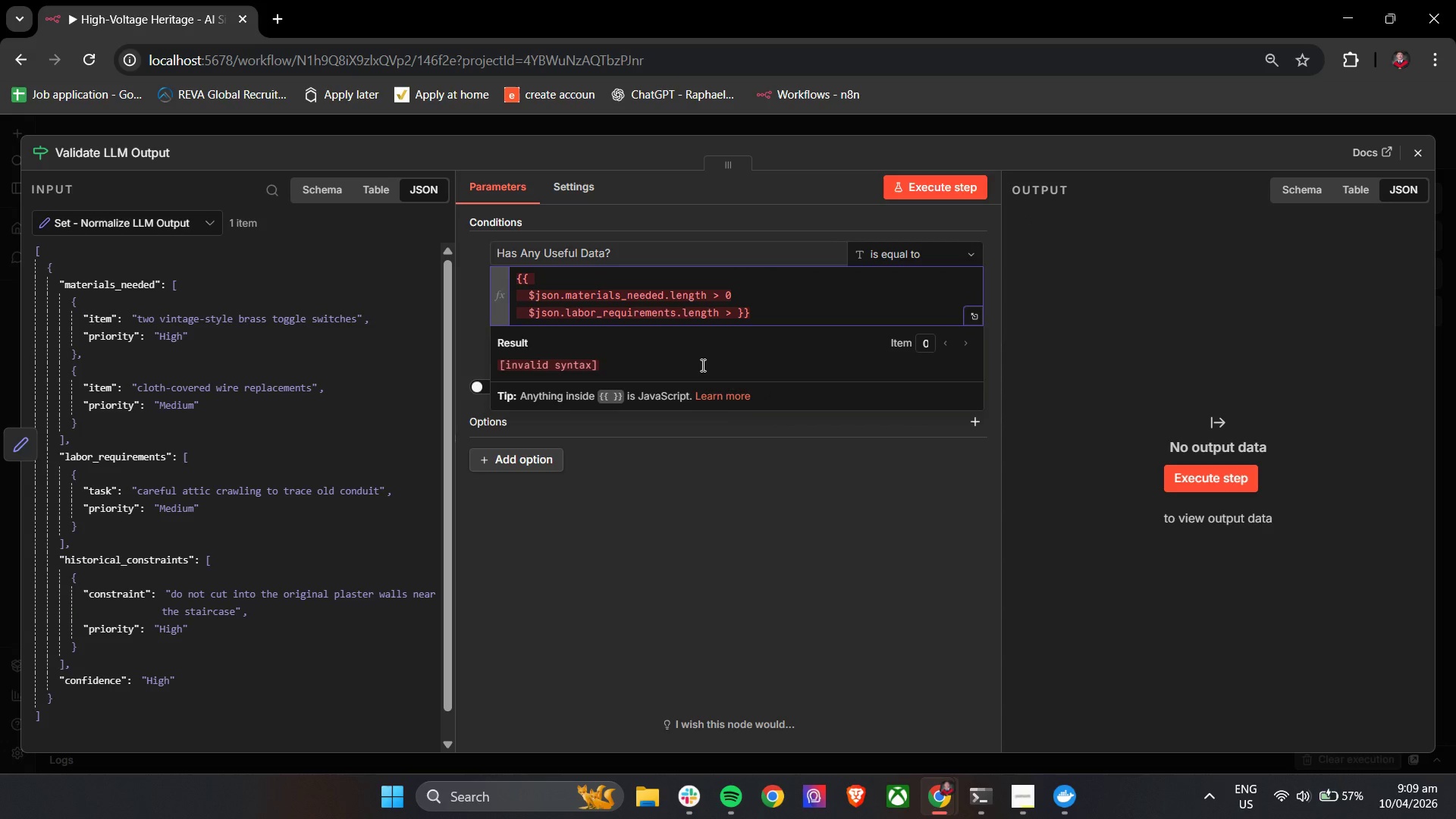 
key(0)
 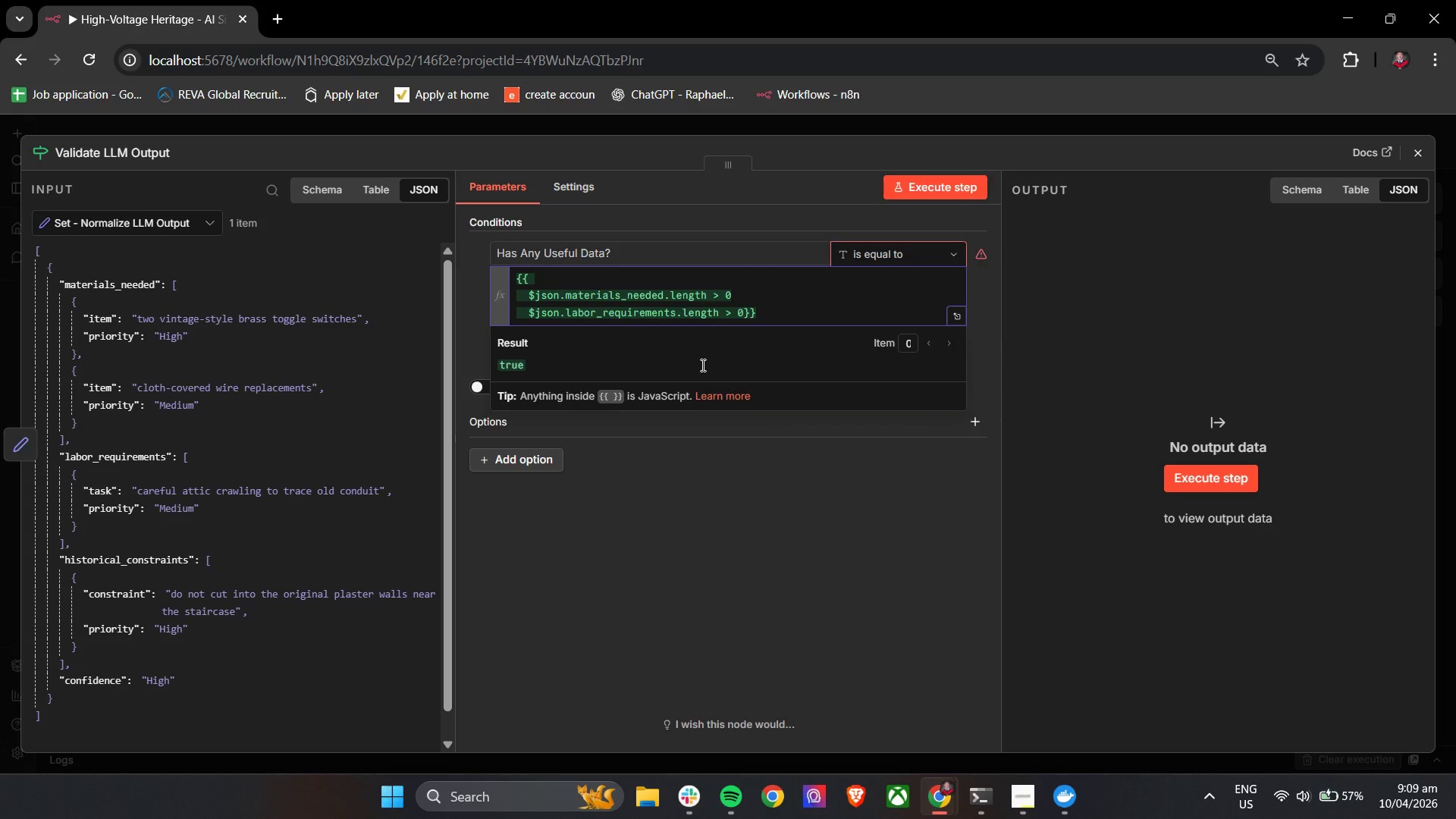 
key(Enter)
 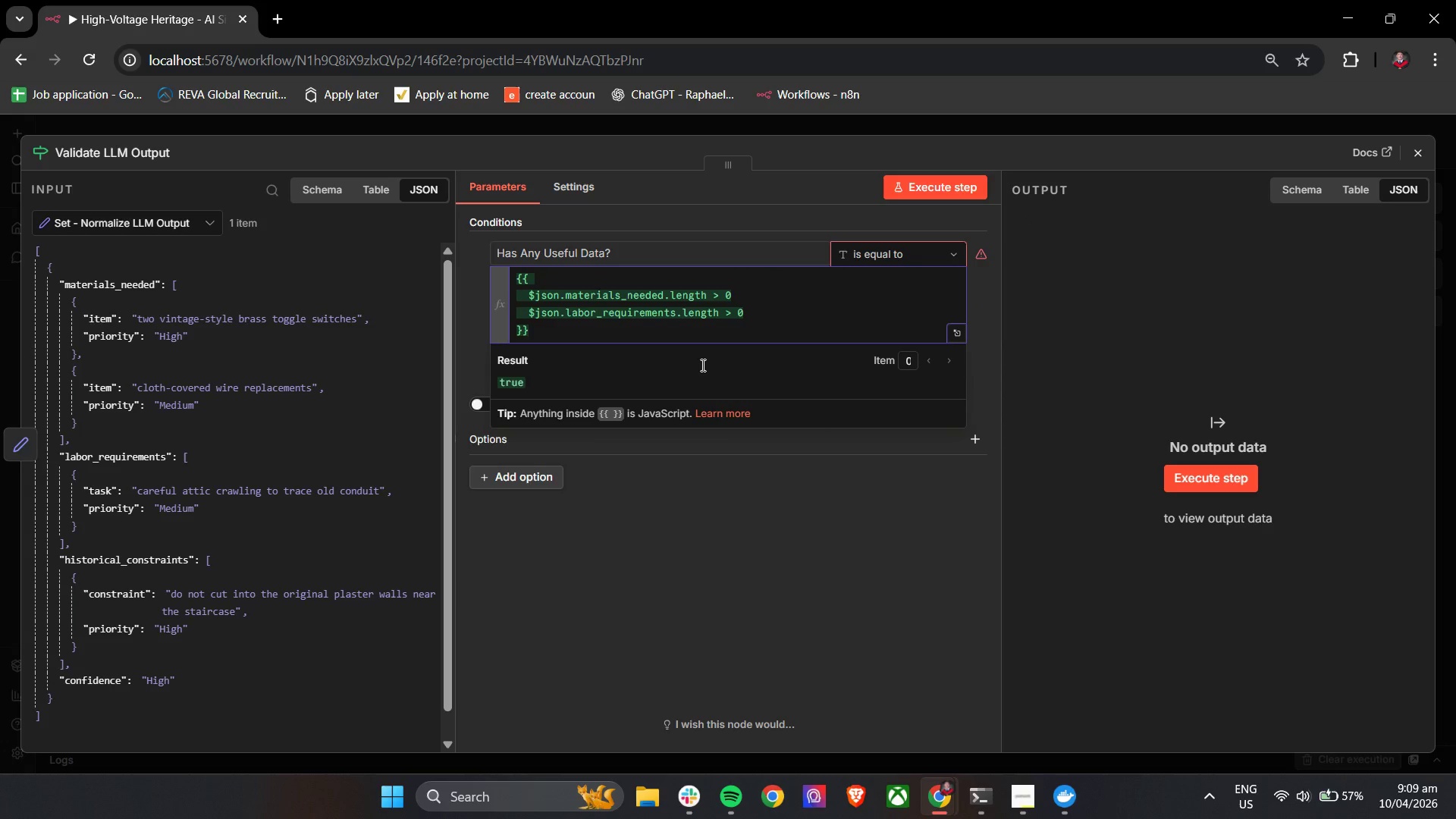 
key(Space)
 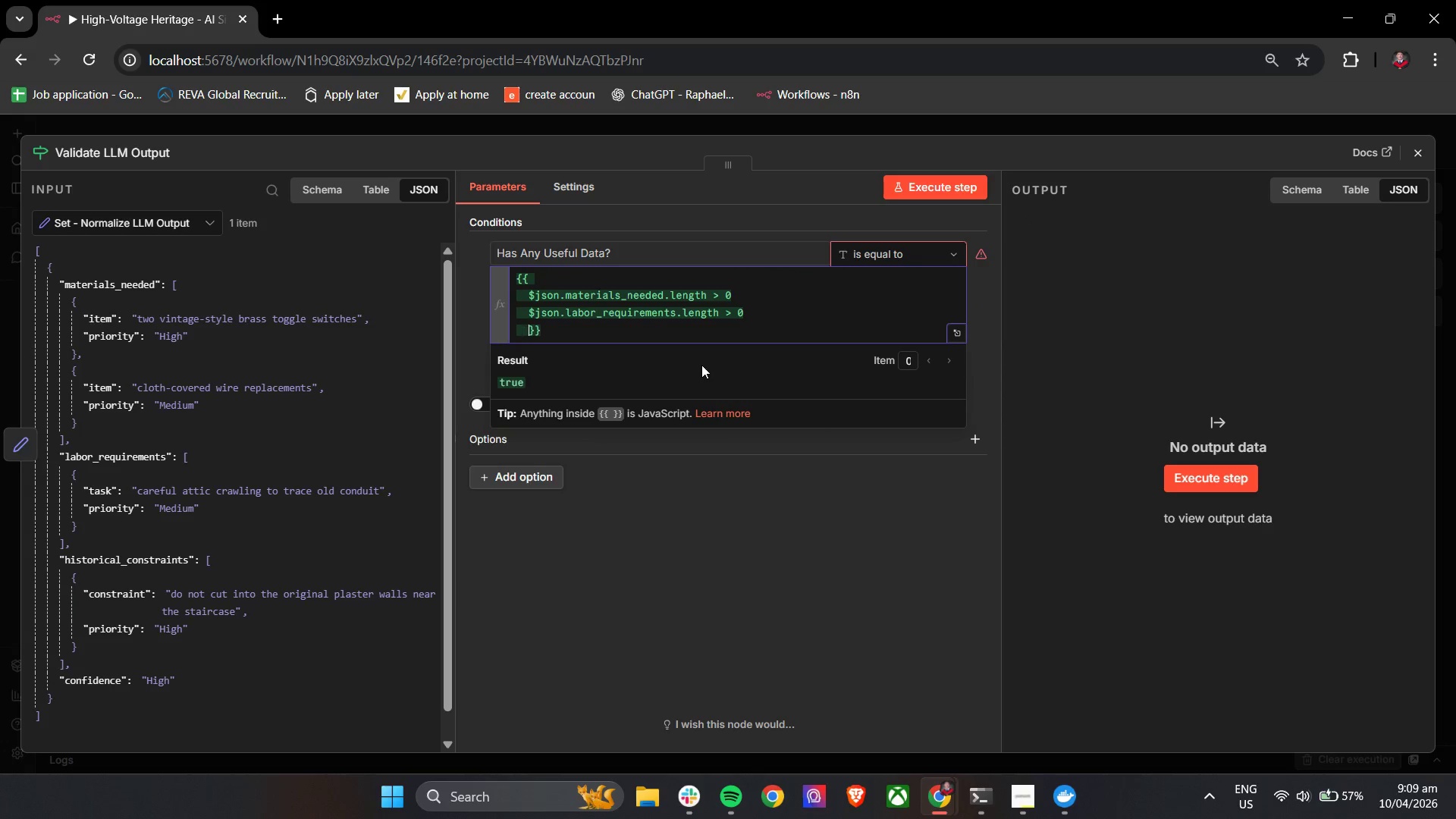 
key(Space)
 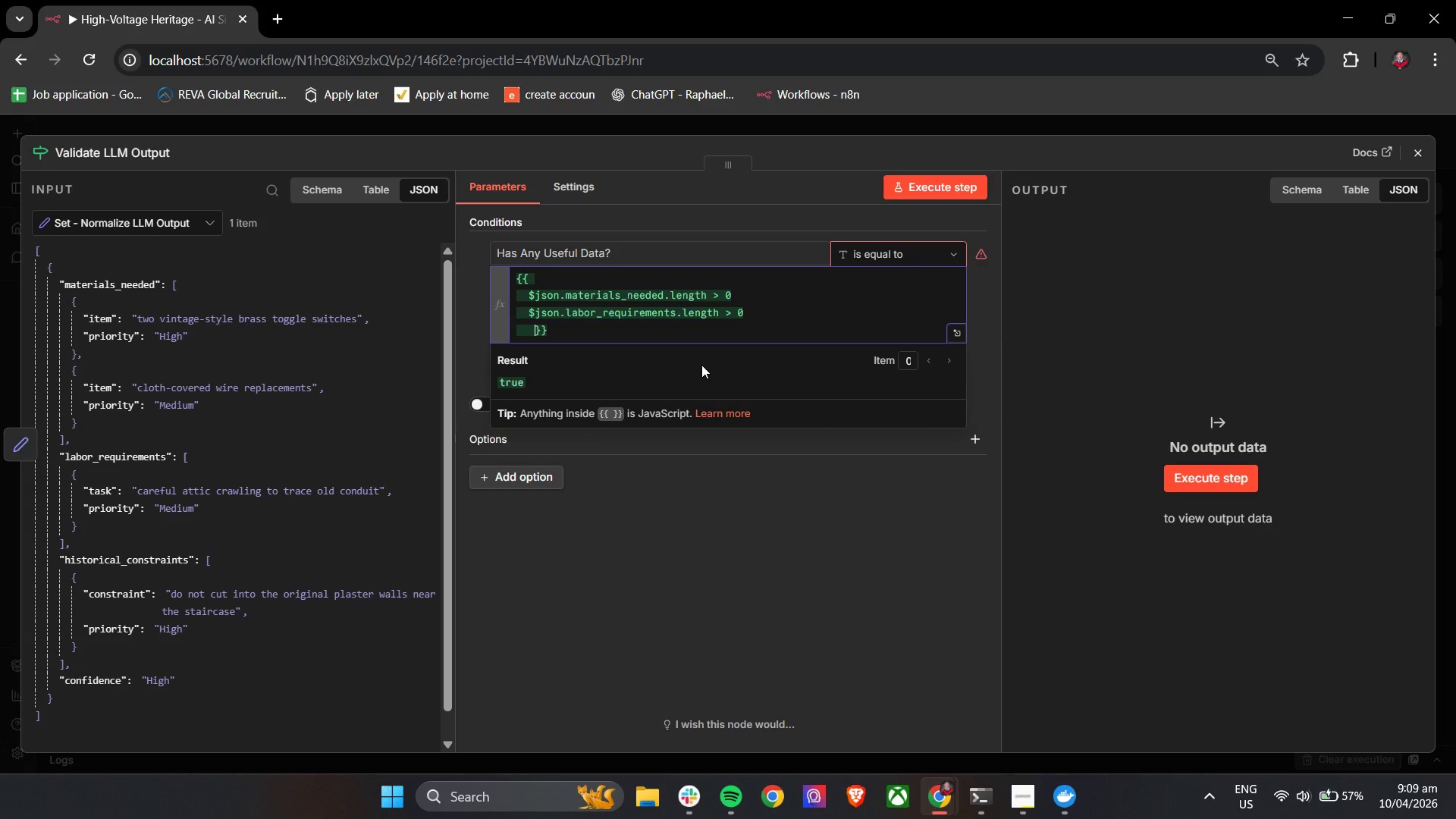 
key(Space)
 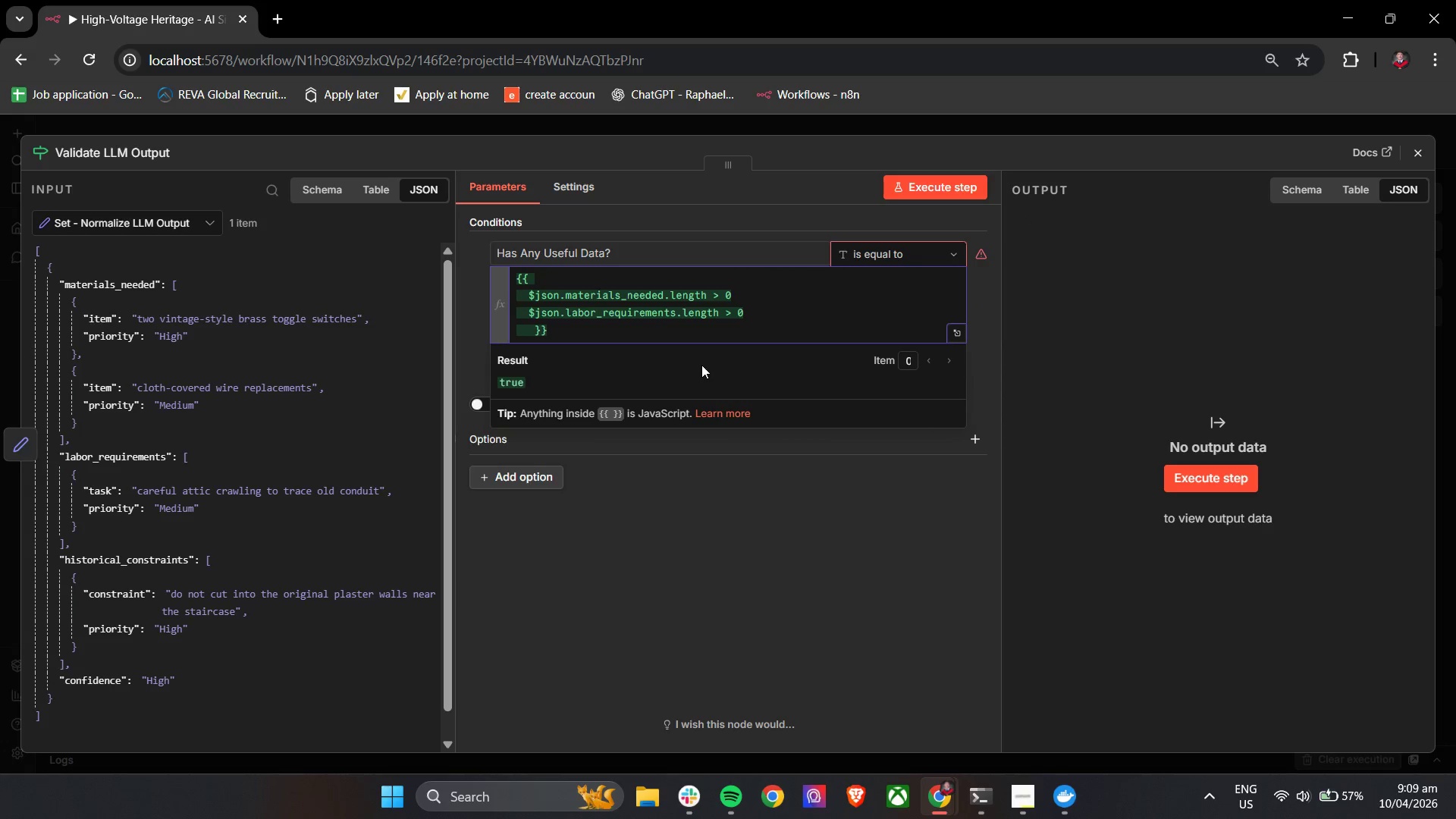 
key(Backspace)
 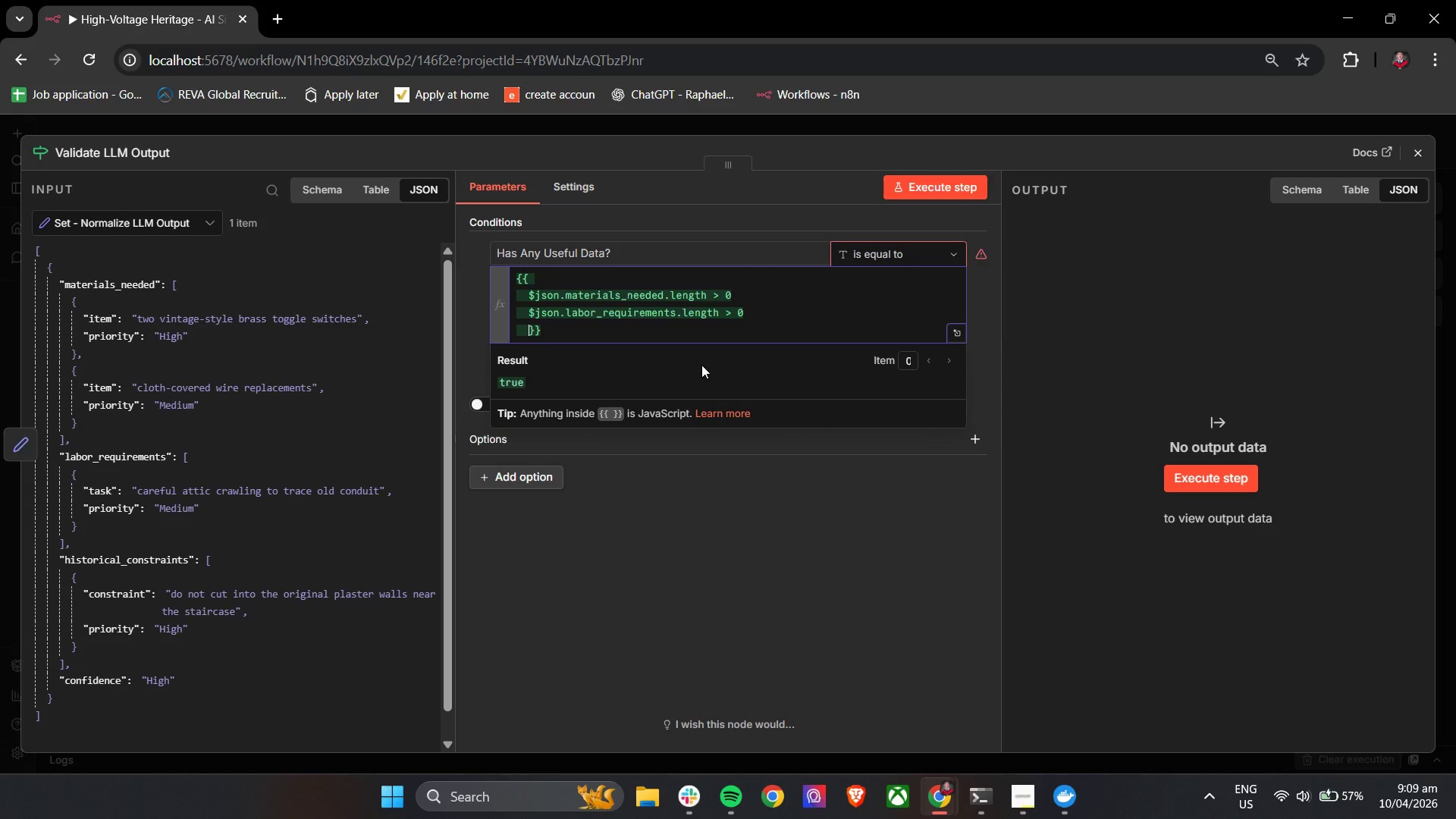 
key(Shift+4)
 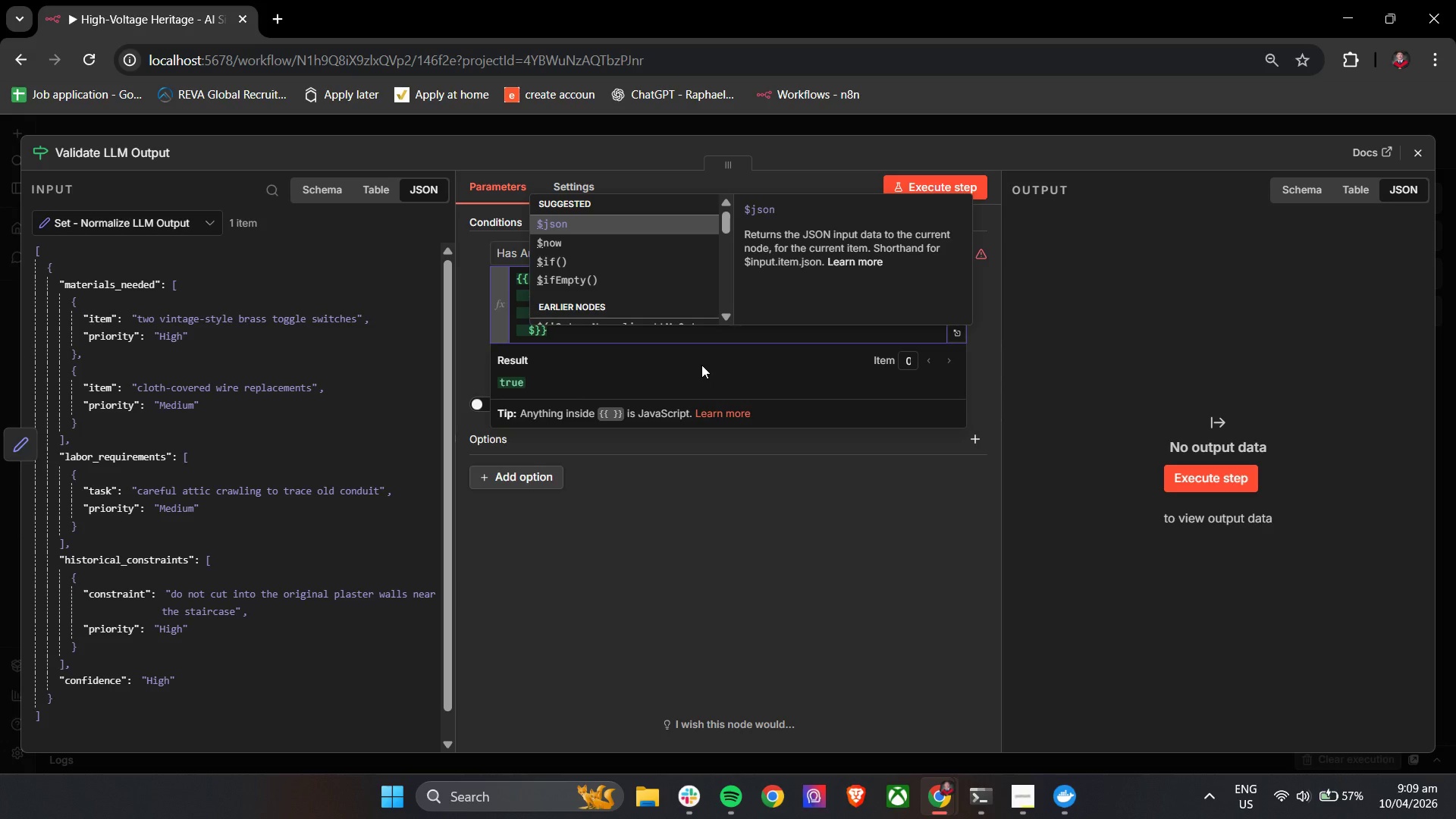 
key(Enter)
 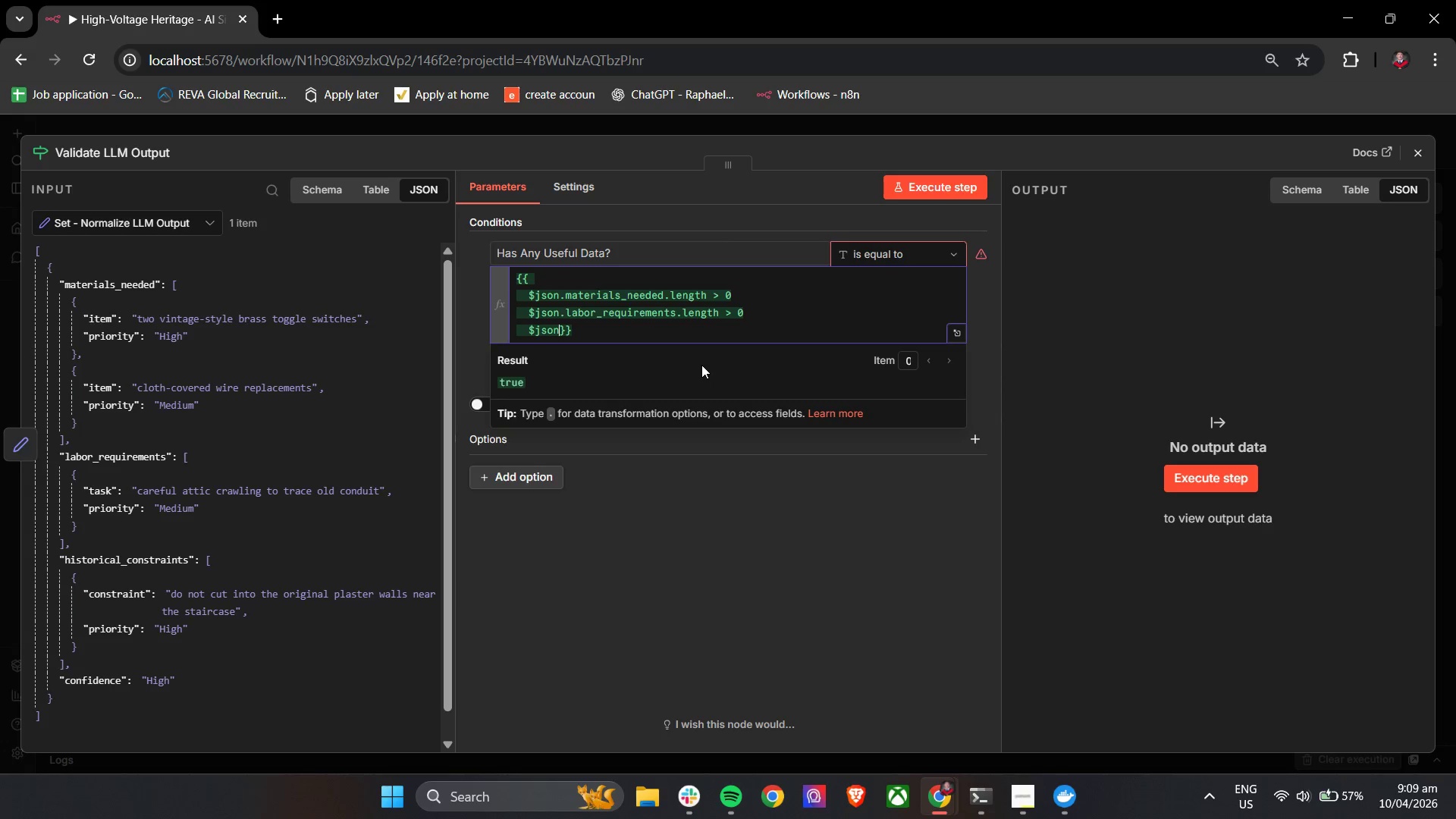 
type(.his)
 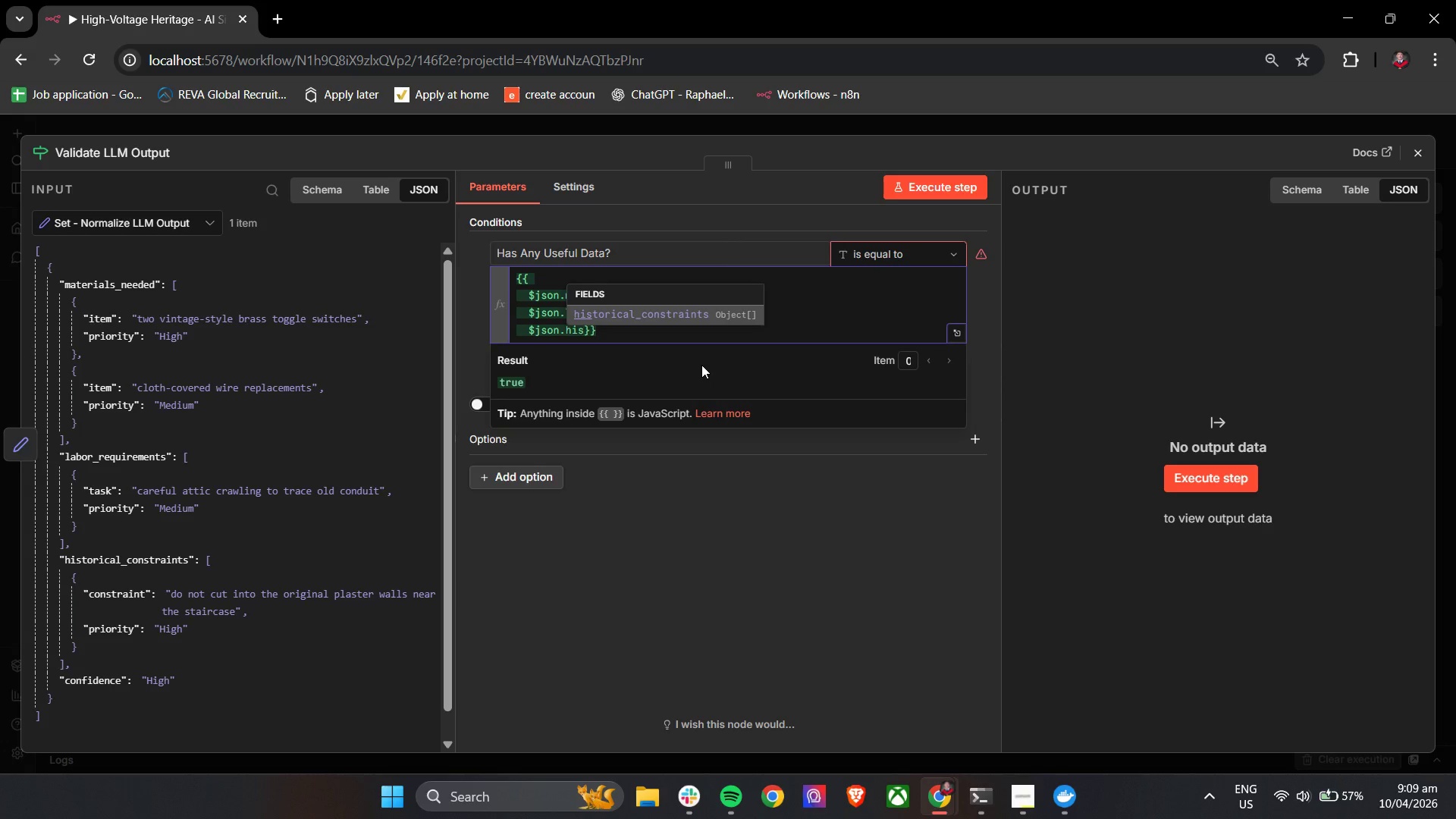 
key(Enter)
 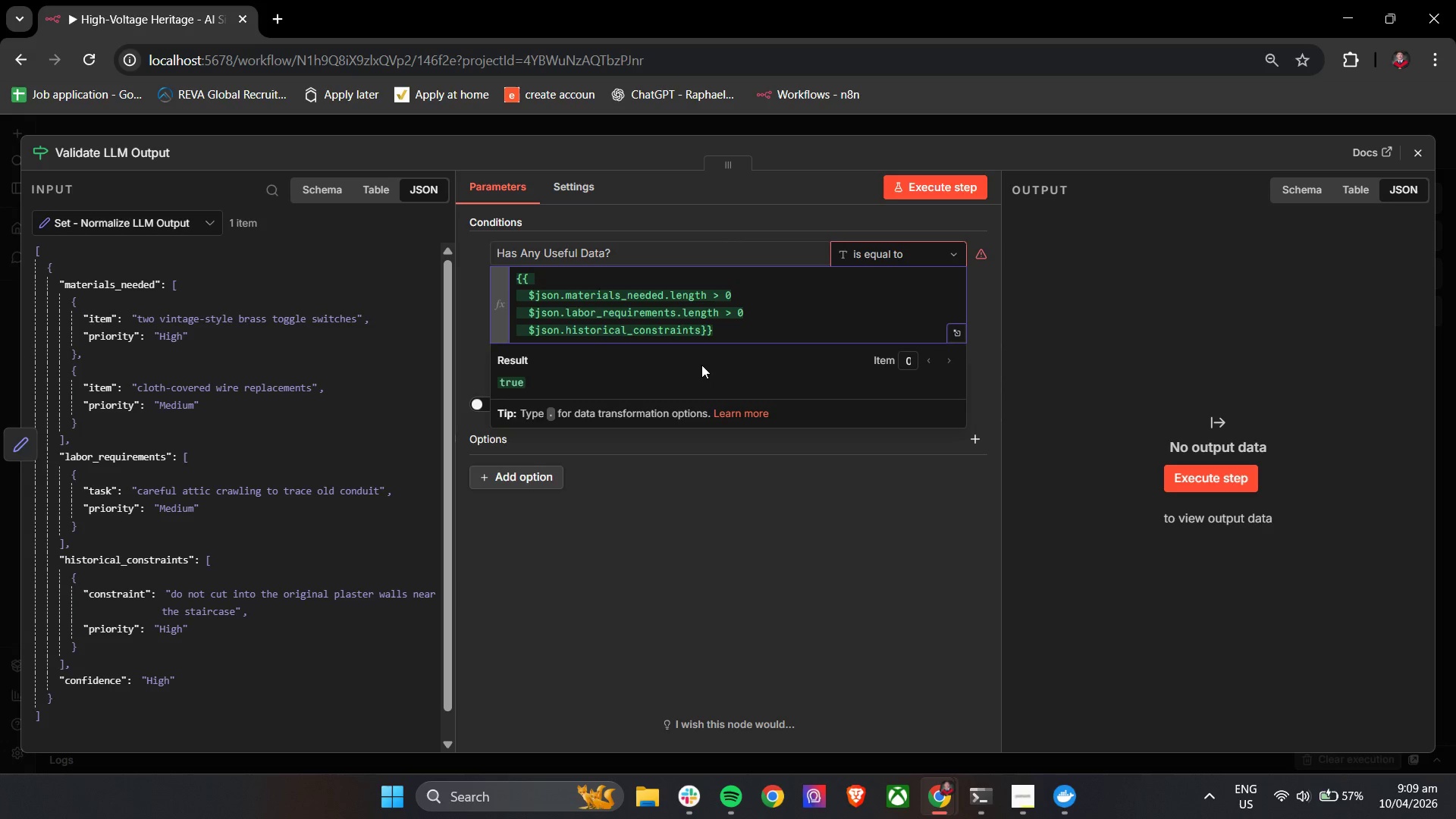 
key(Period)
 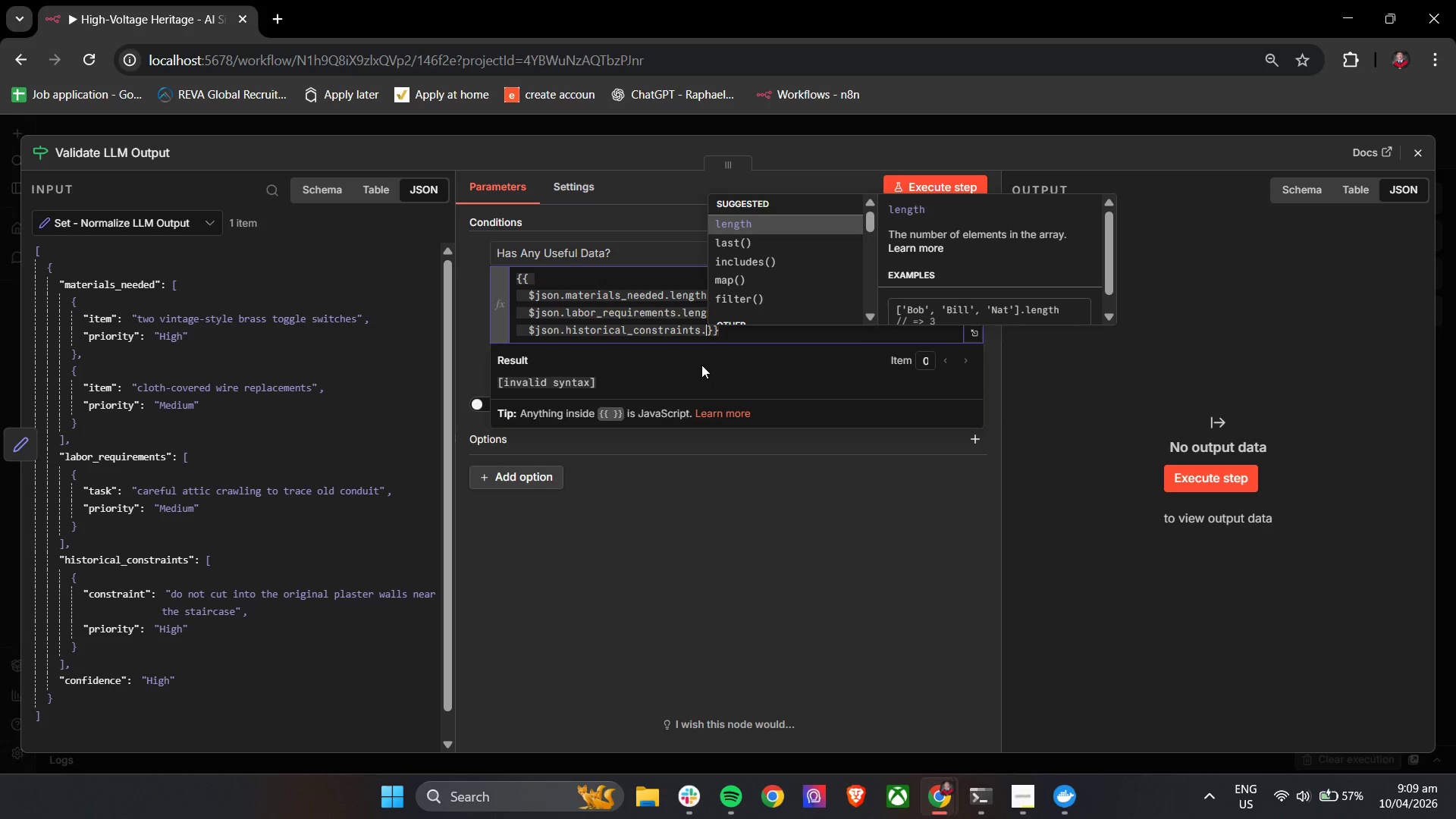 
key(Enter)
 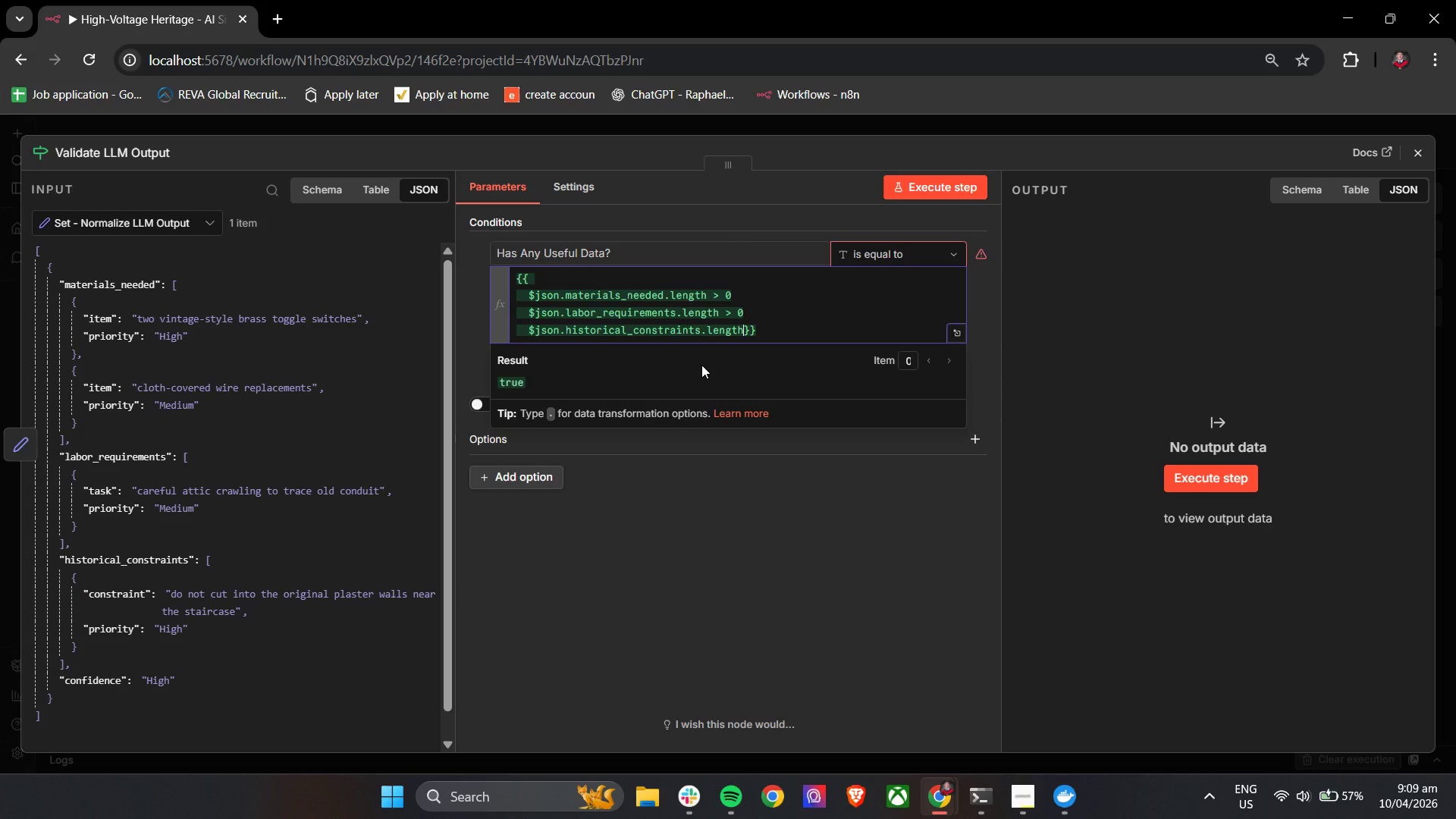 
key(Space)
 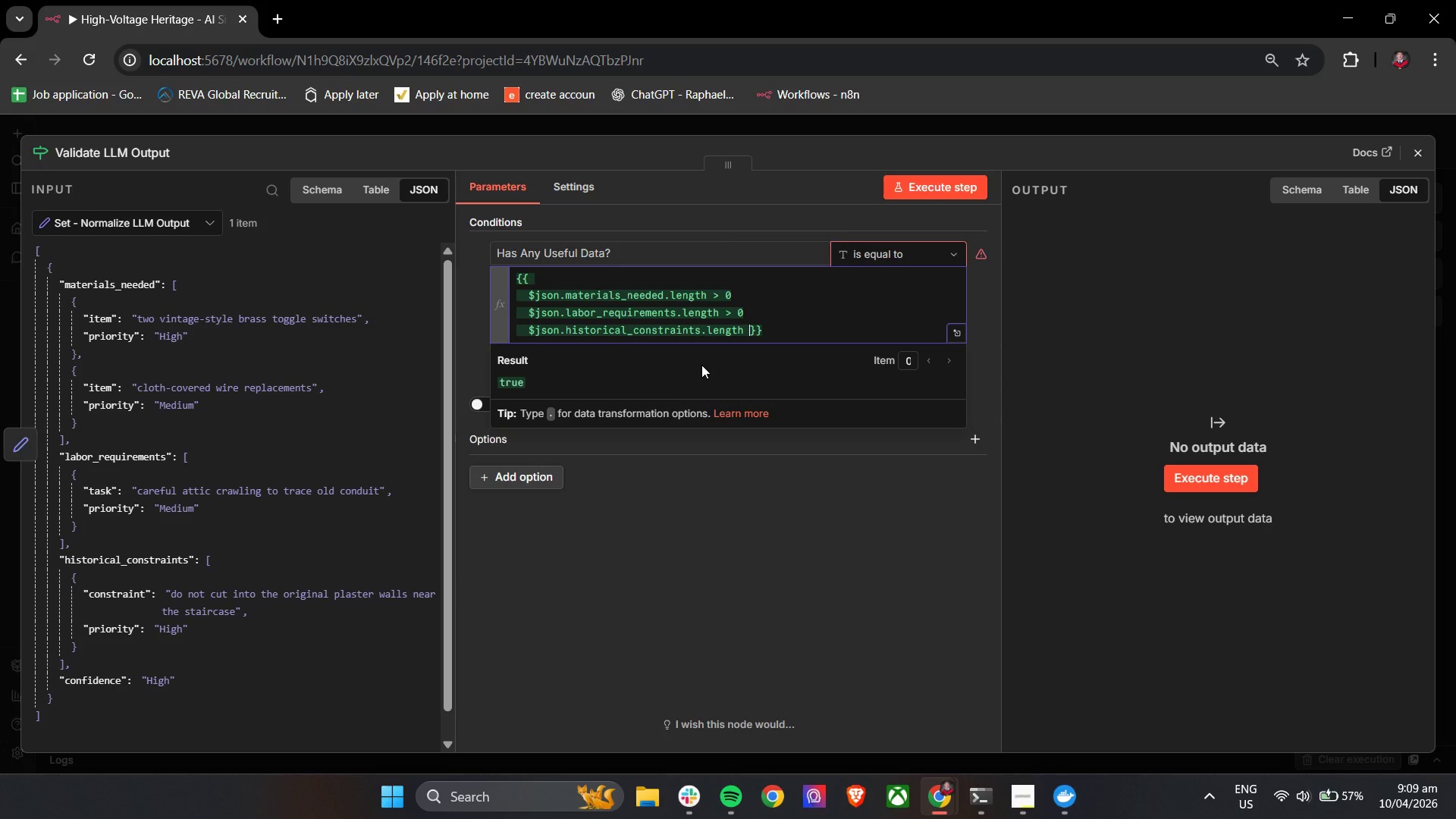 
key(Shift+Period)
 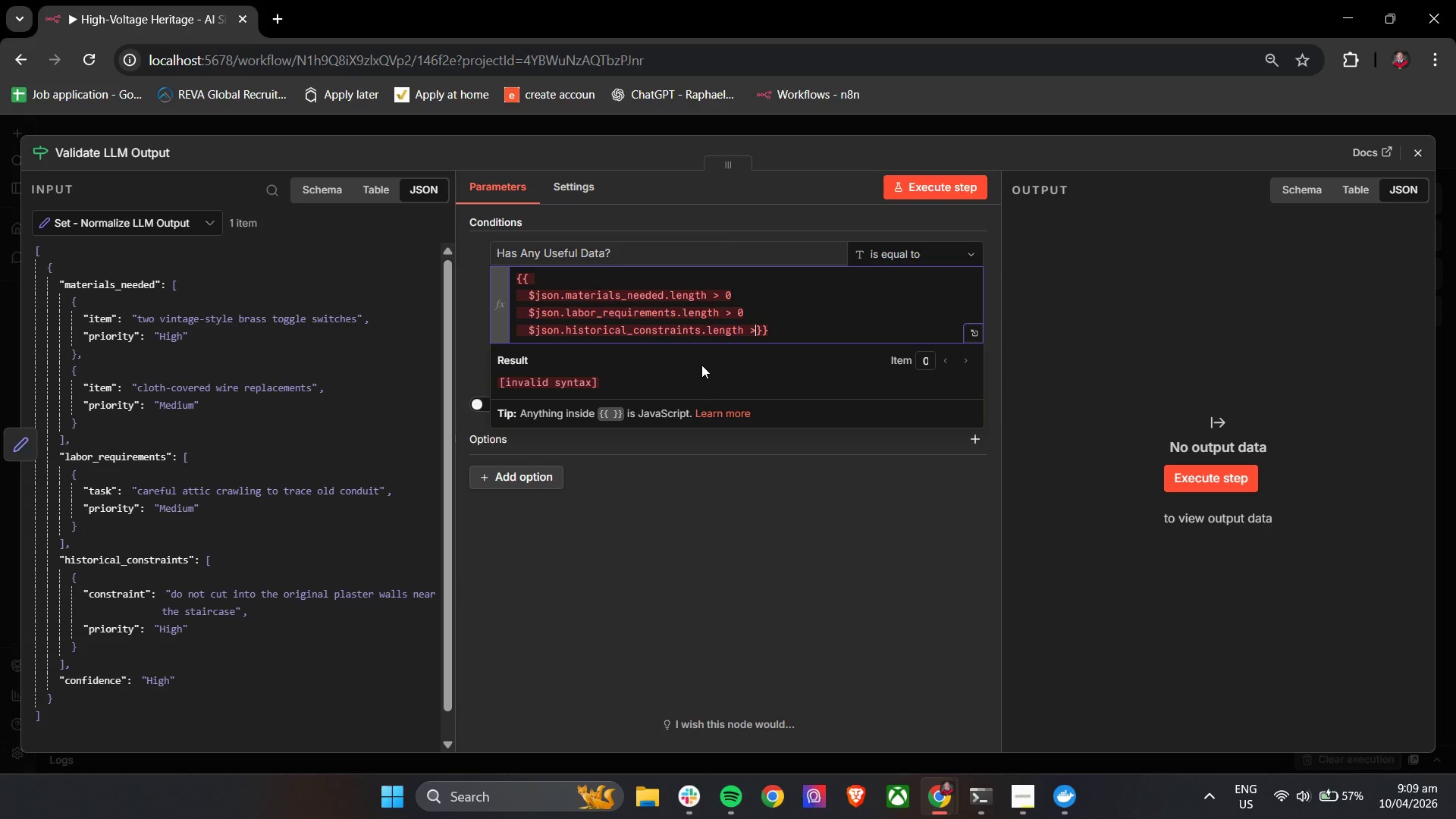 
key(Space)
 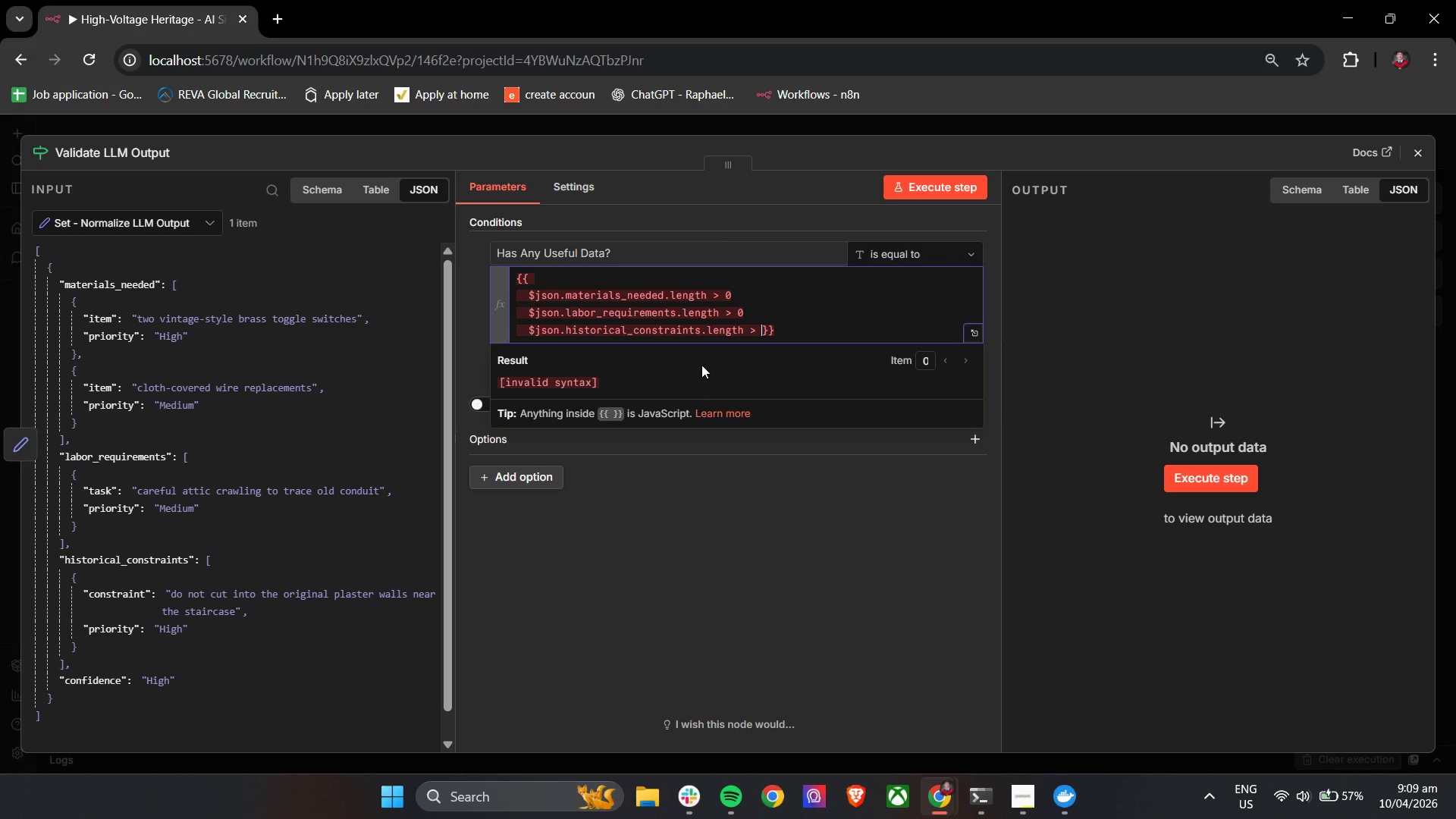 
key(0)
 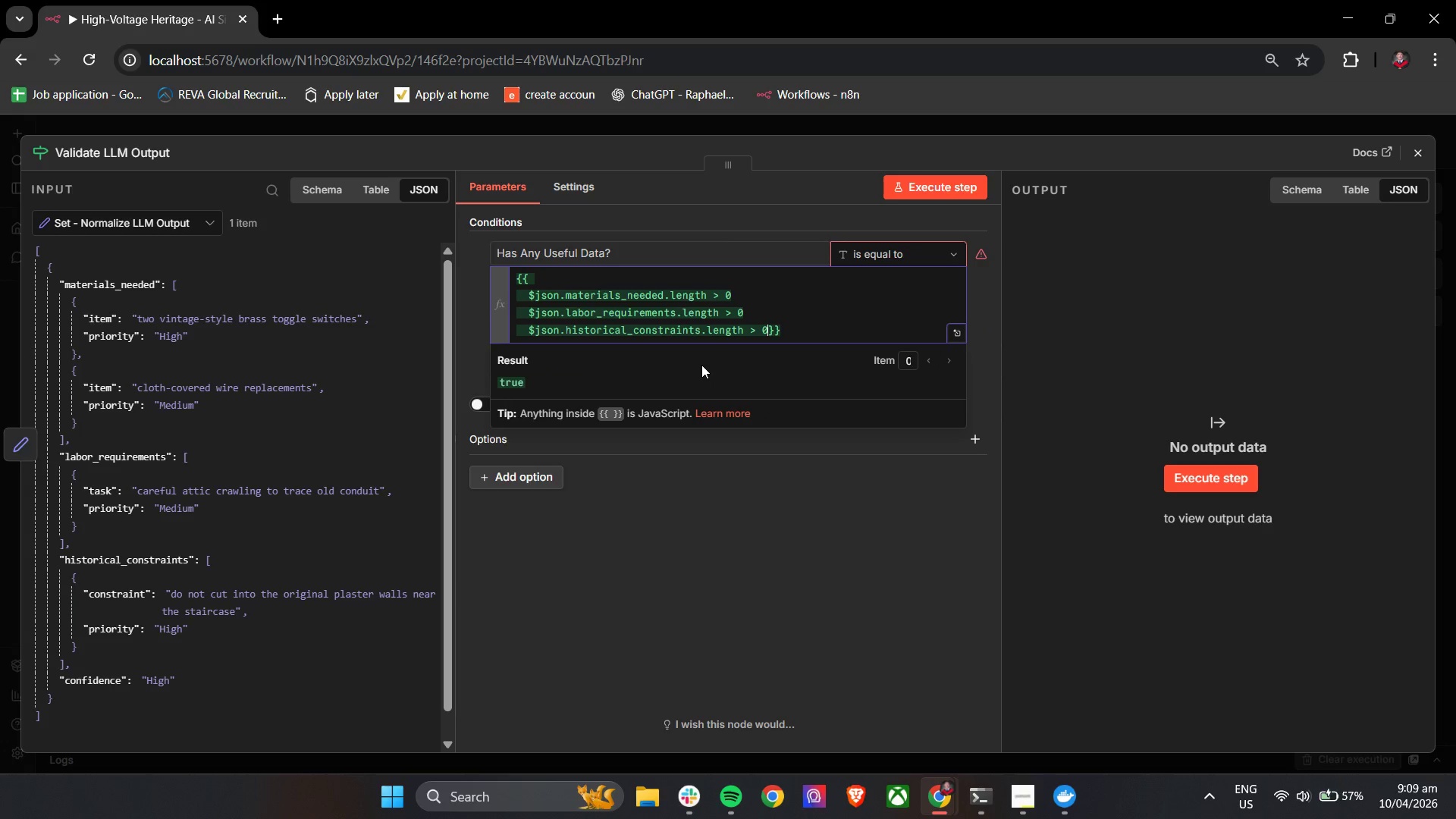 
key(Enter)
 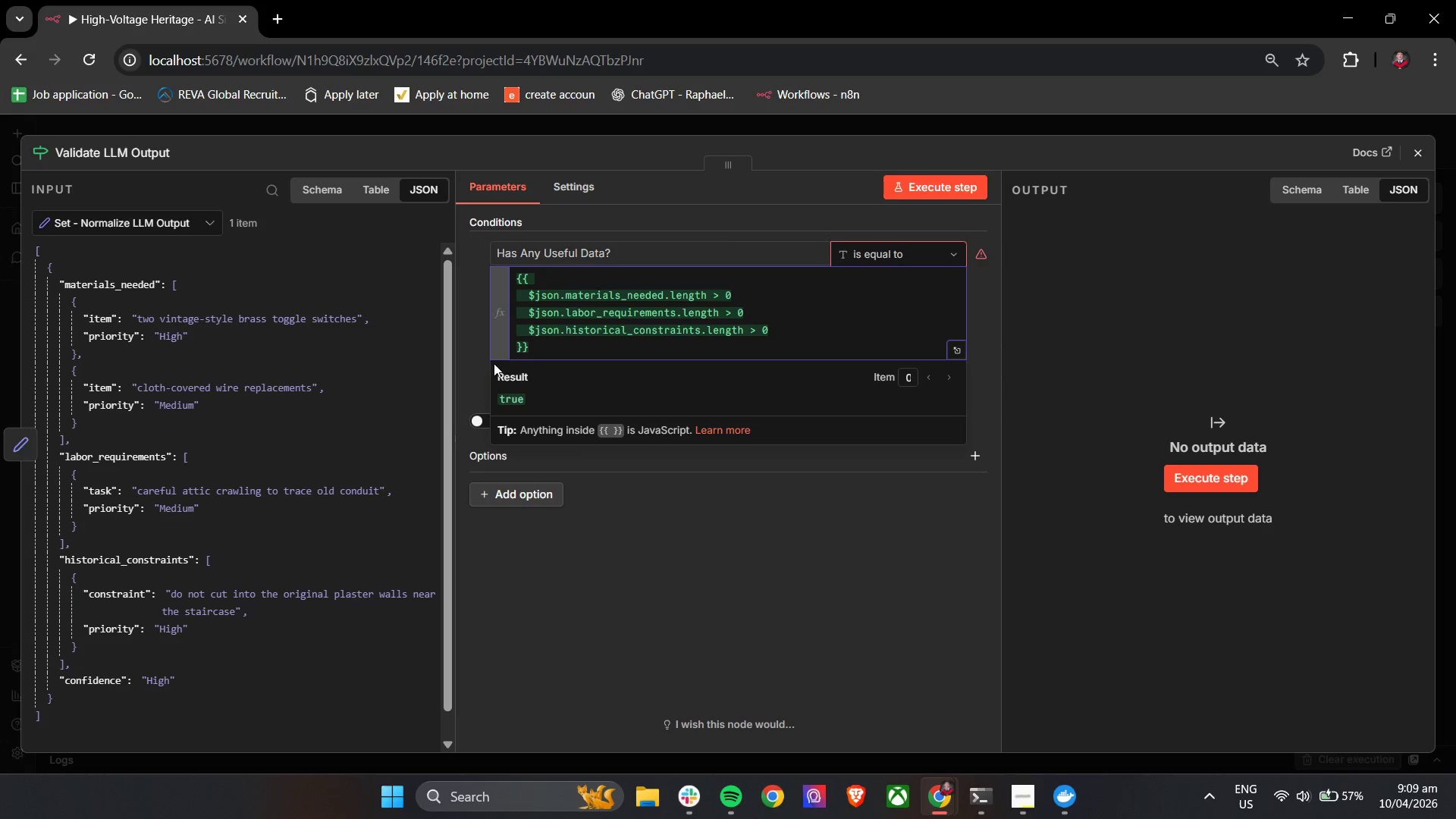 
left_click([465, 359])
 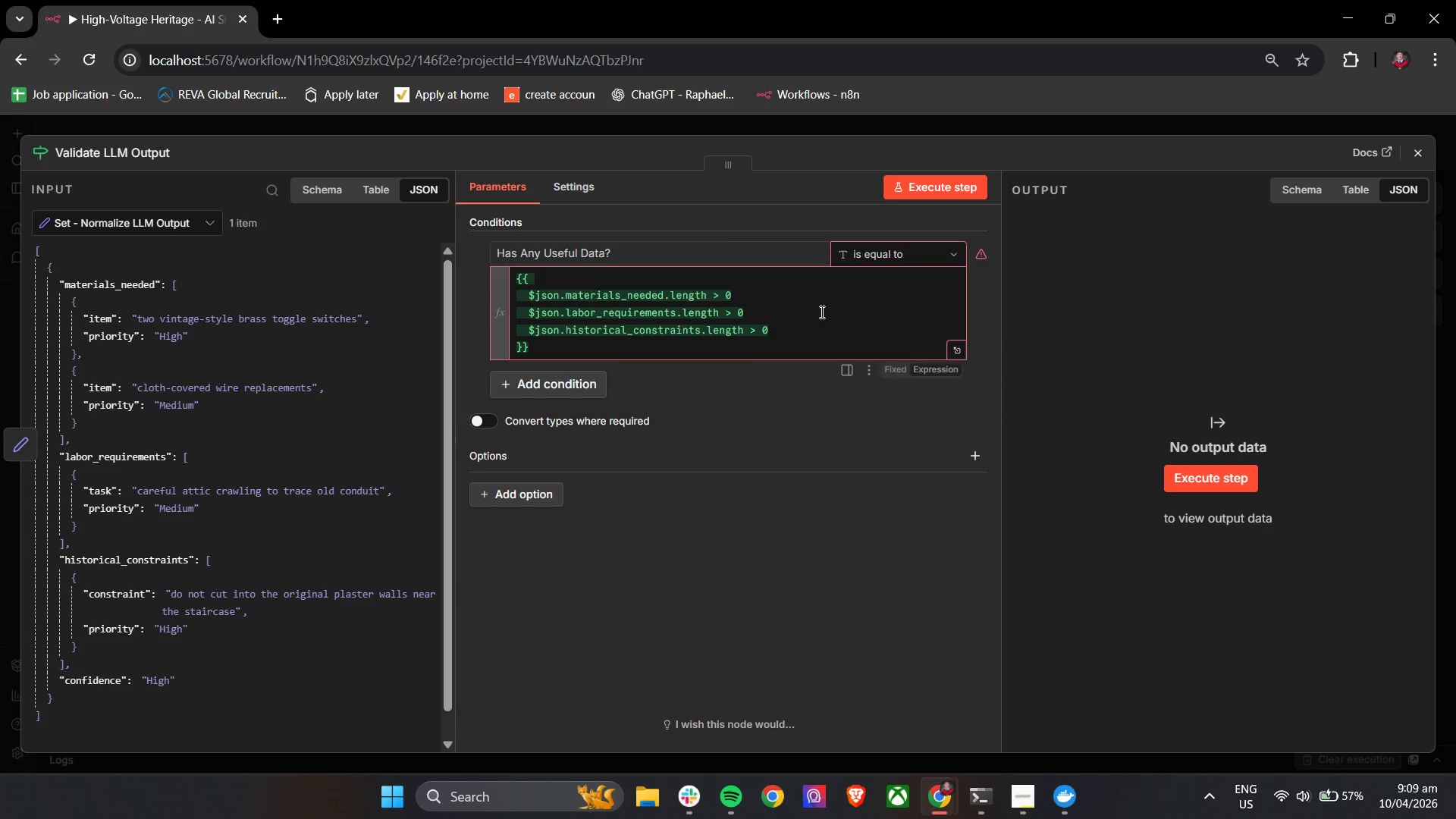 
double_click([884, 255])
 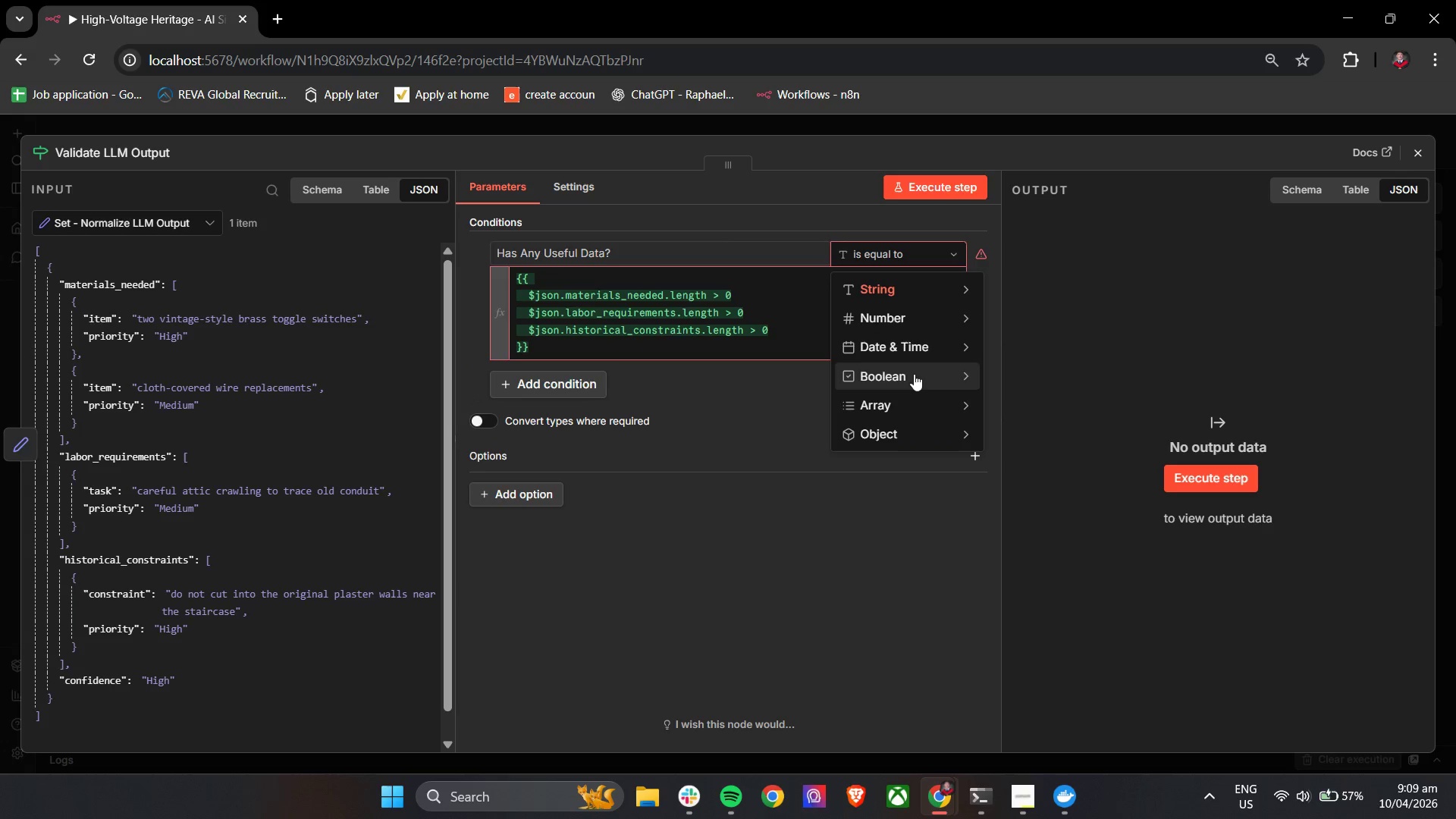 
left_click([908, 403])
 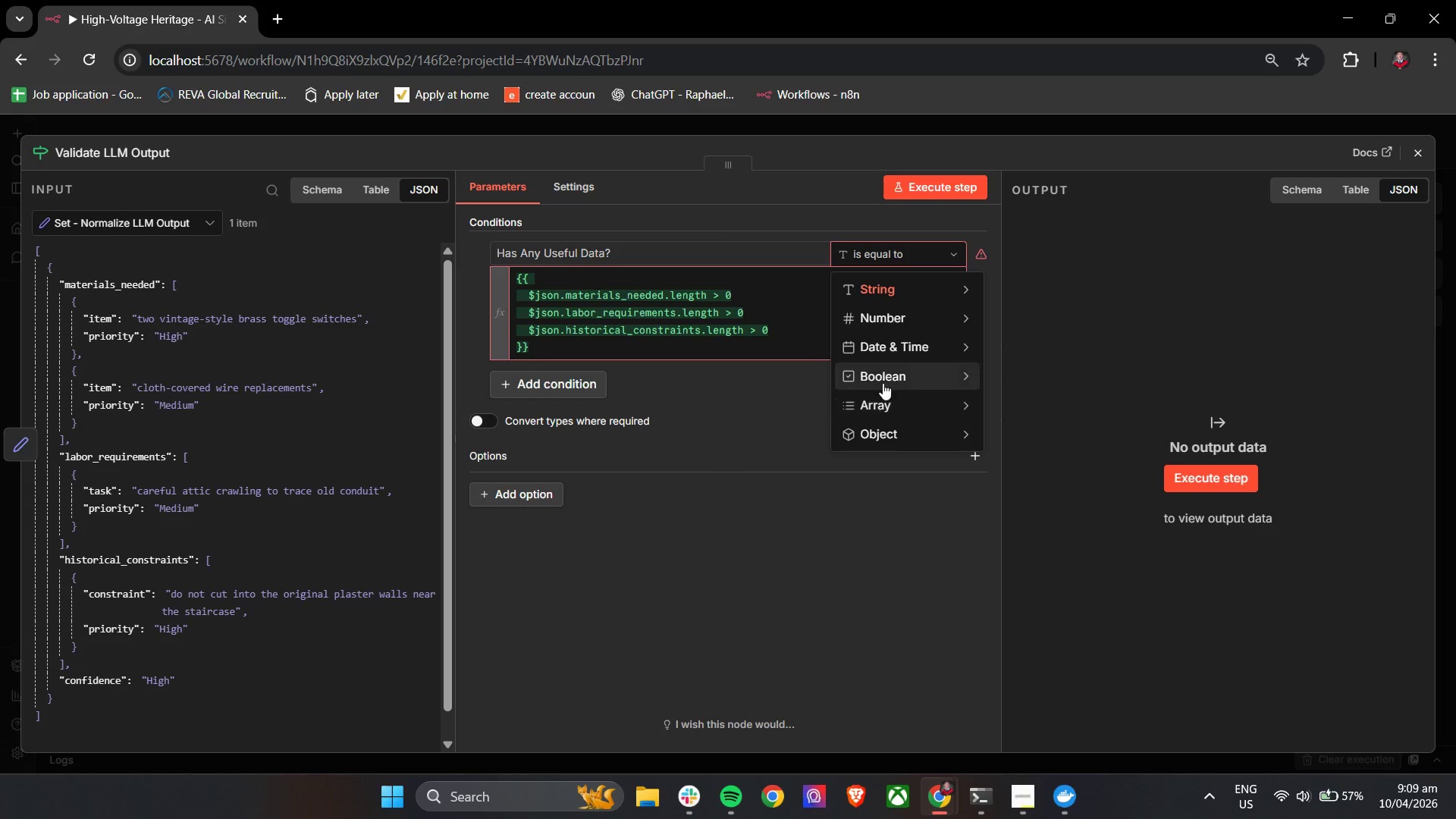 
mouse_move([920, 381])
 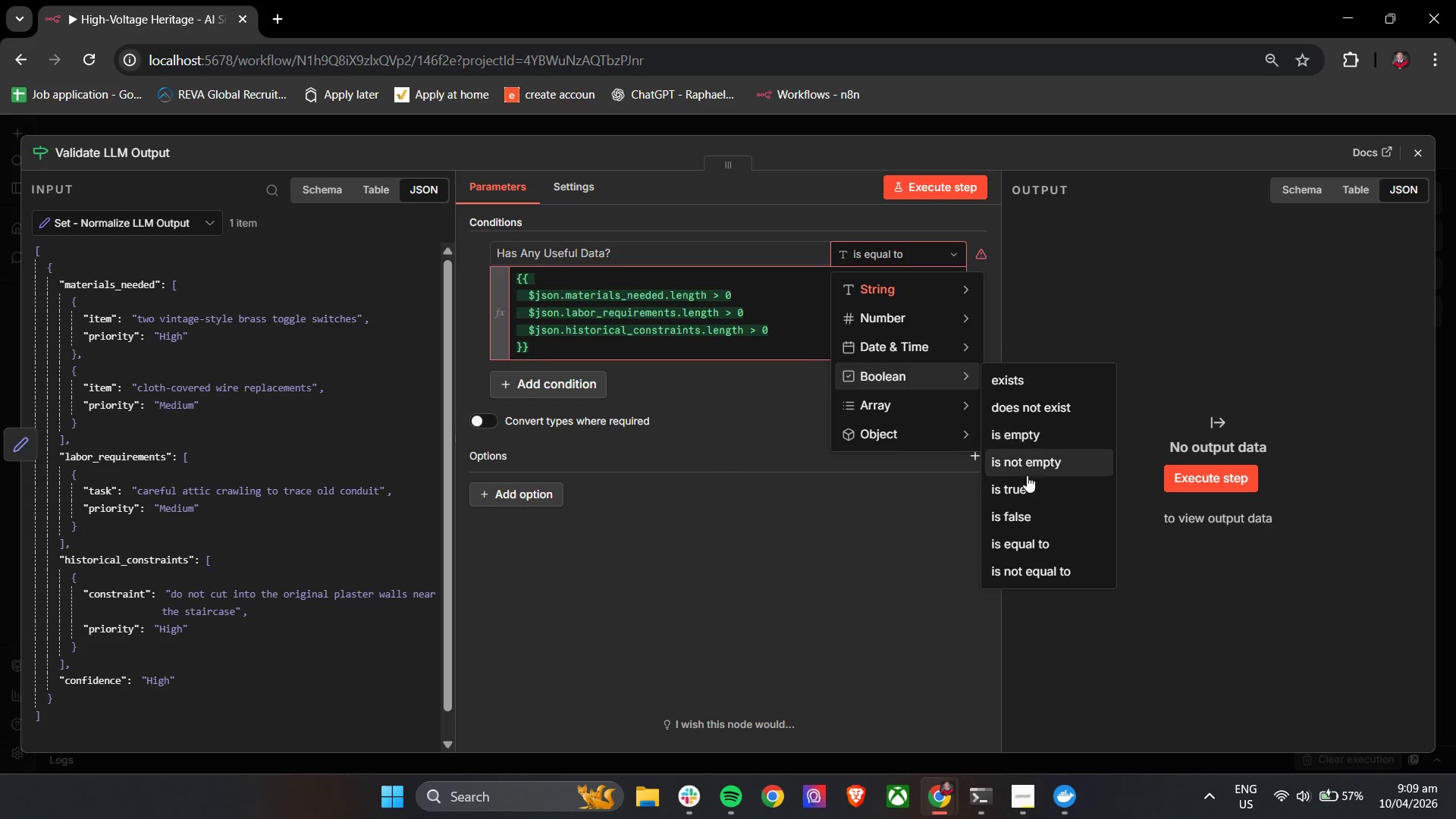 
left_click([1023, 491])
 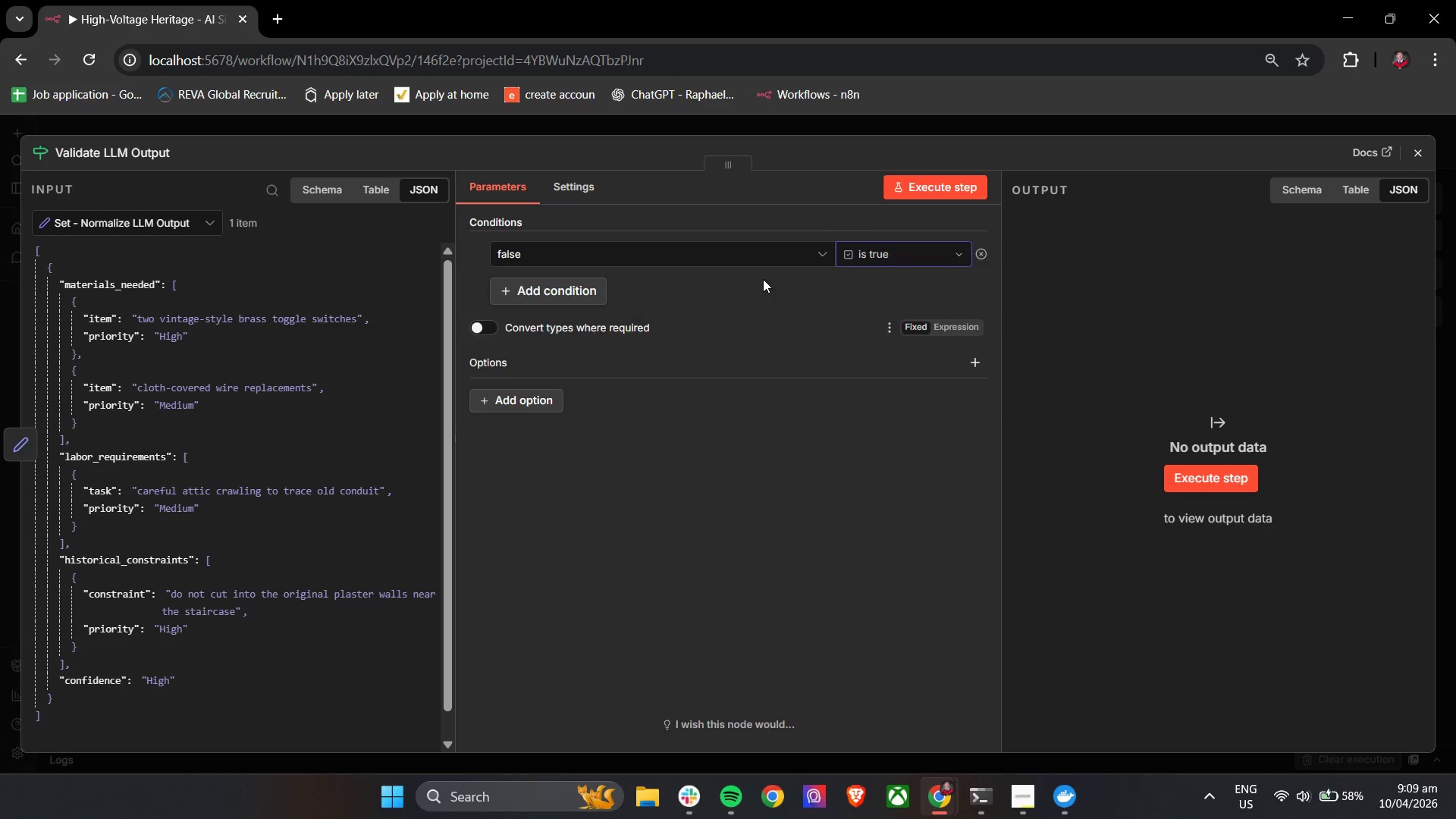 
left_click([762, 257])
 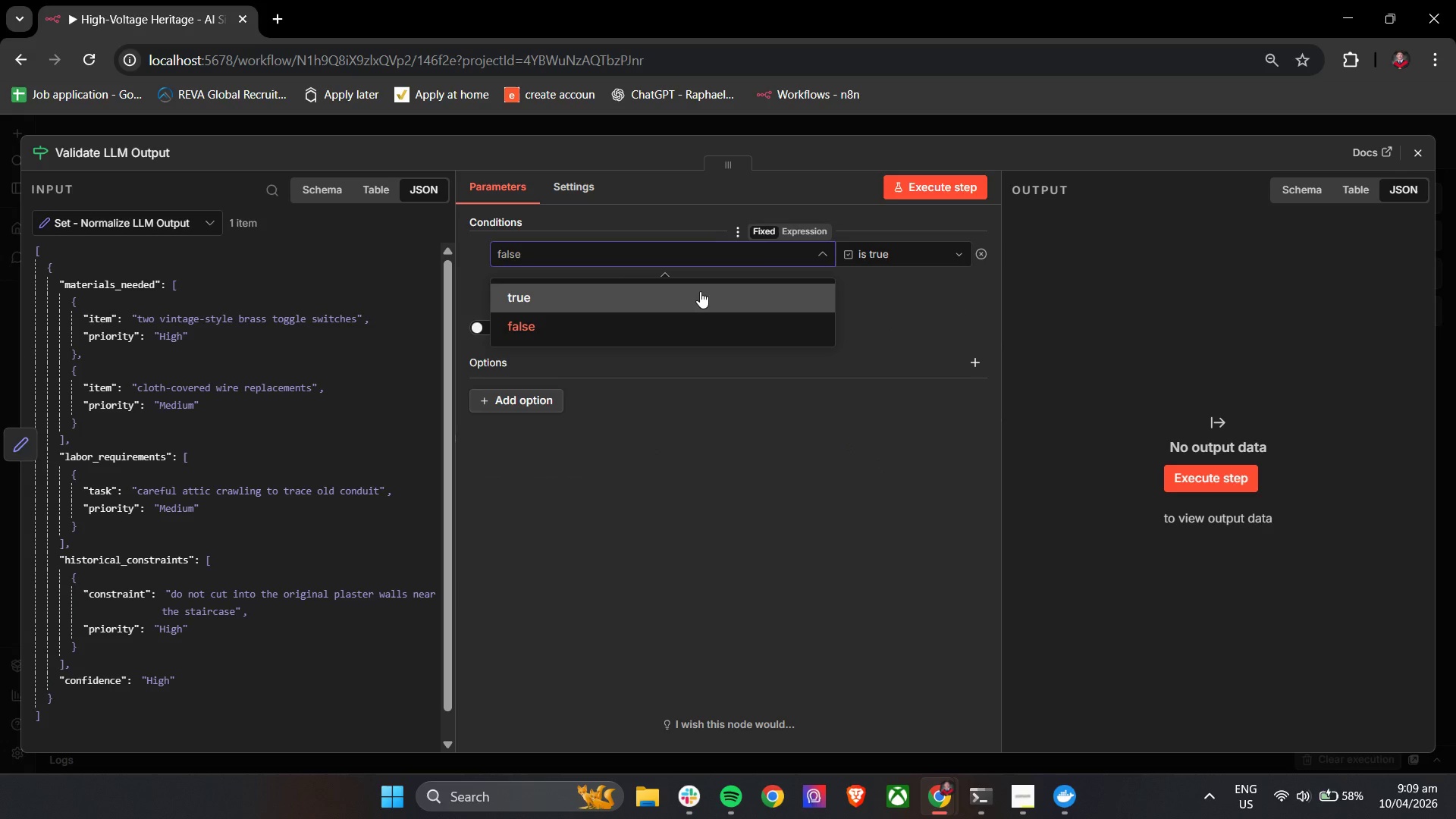 
left_click([700, 291])
 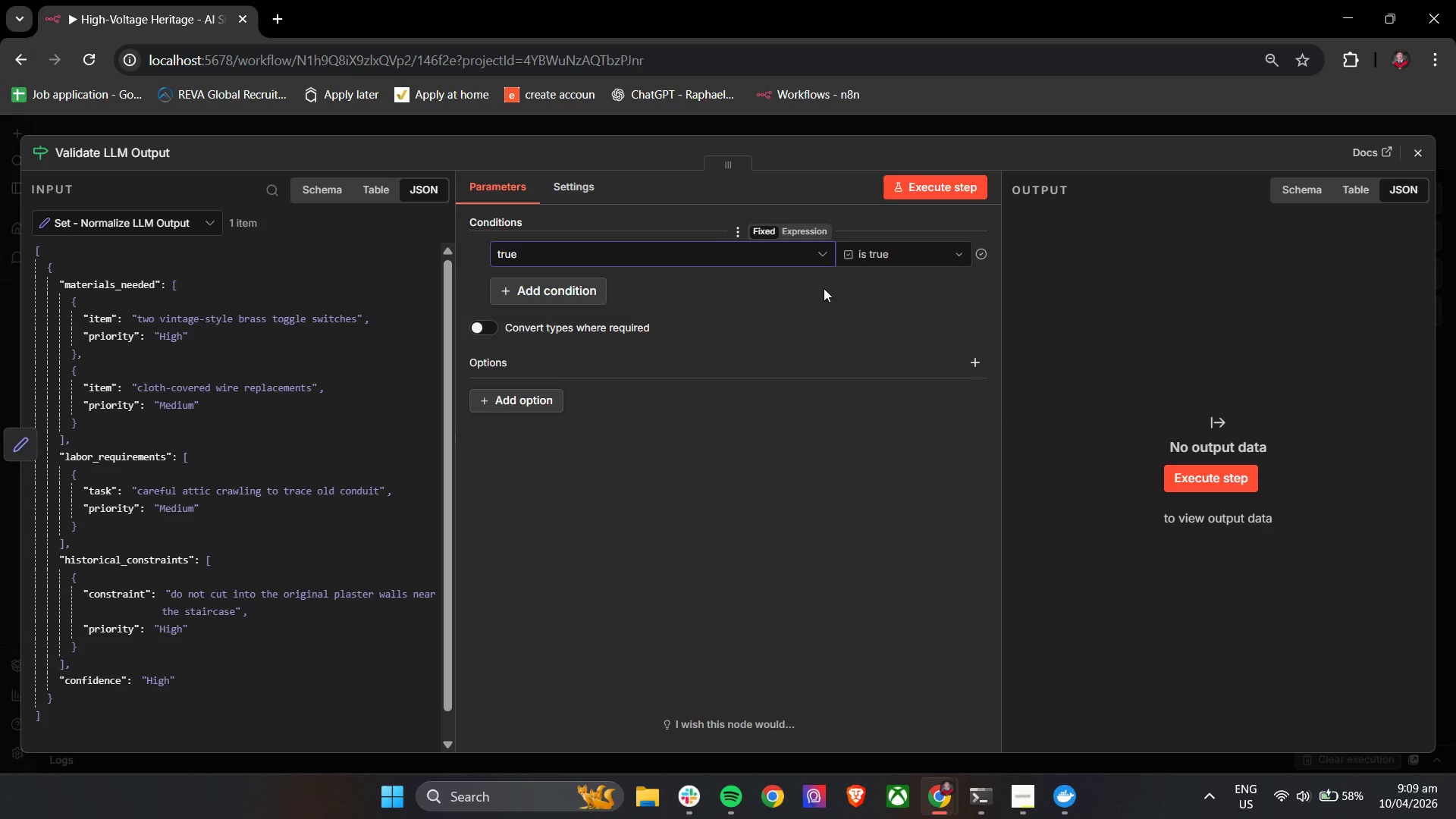 
key(Control+Z)
 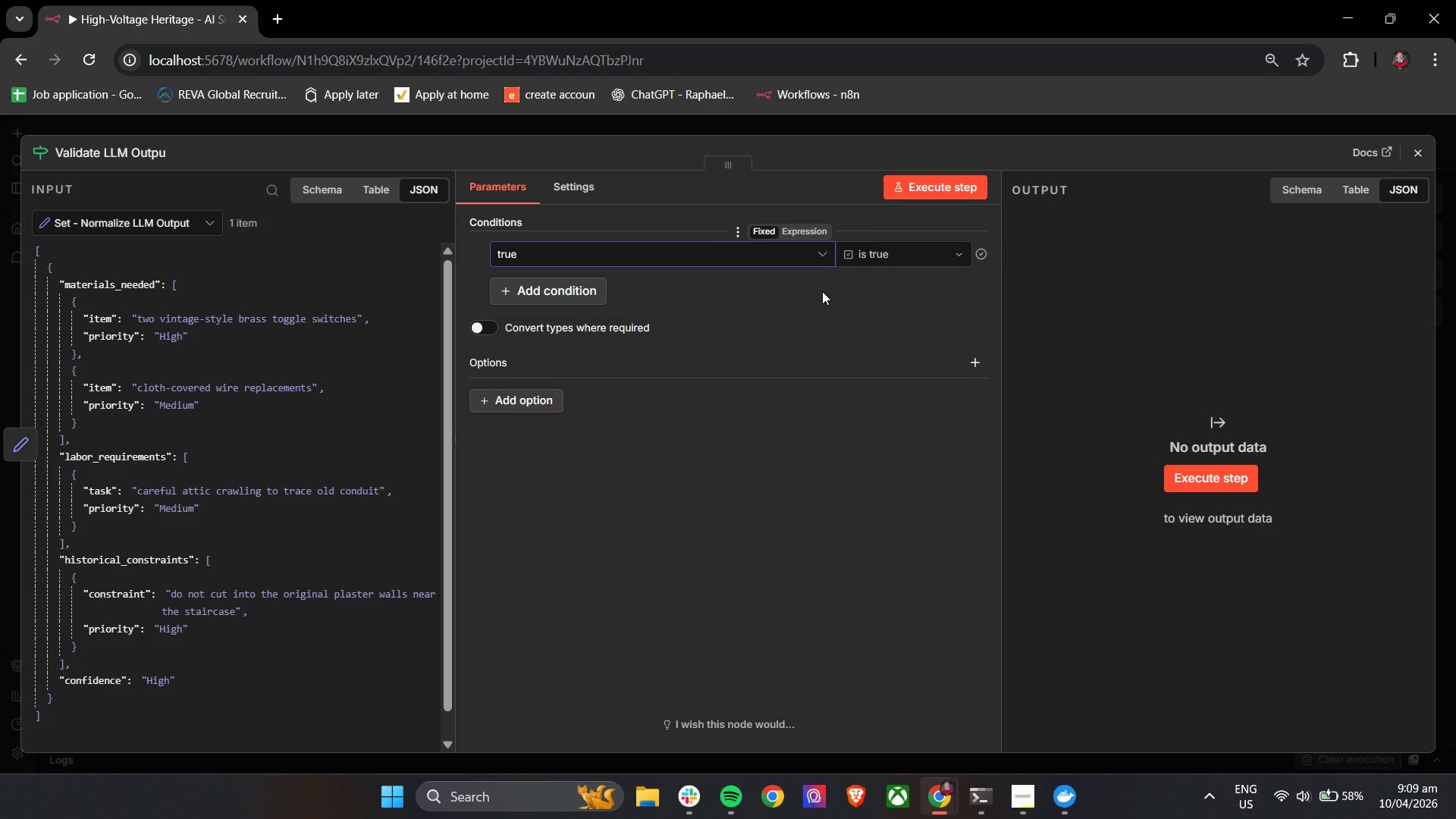 
left_click([822, 291])
 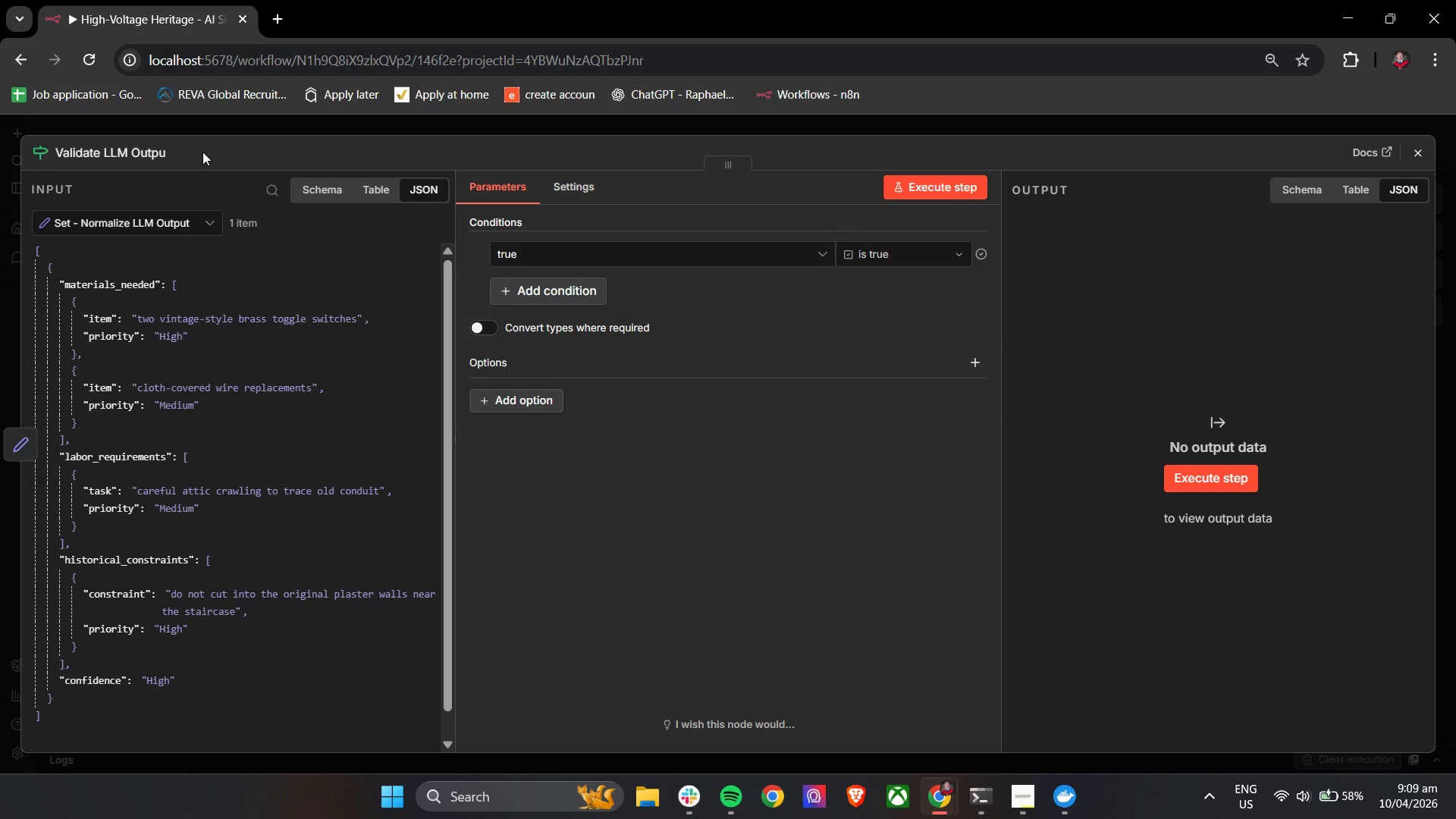 
left_click([170, 152])
 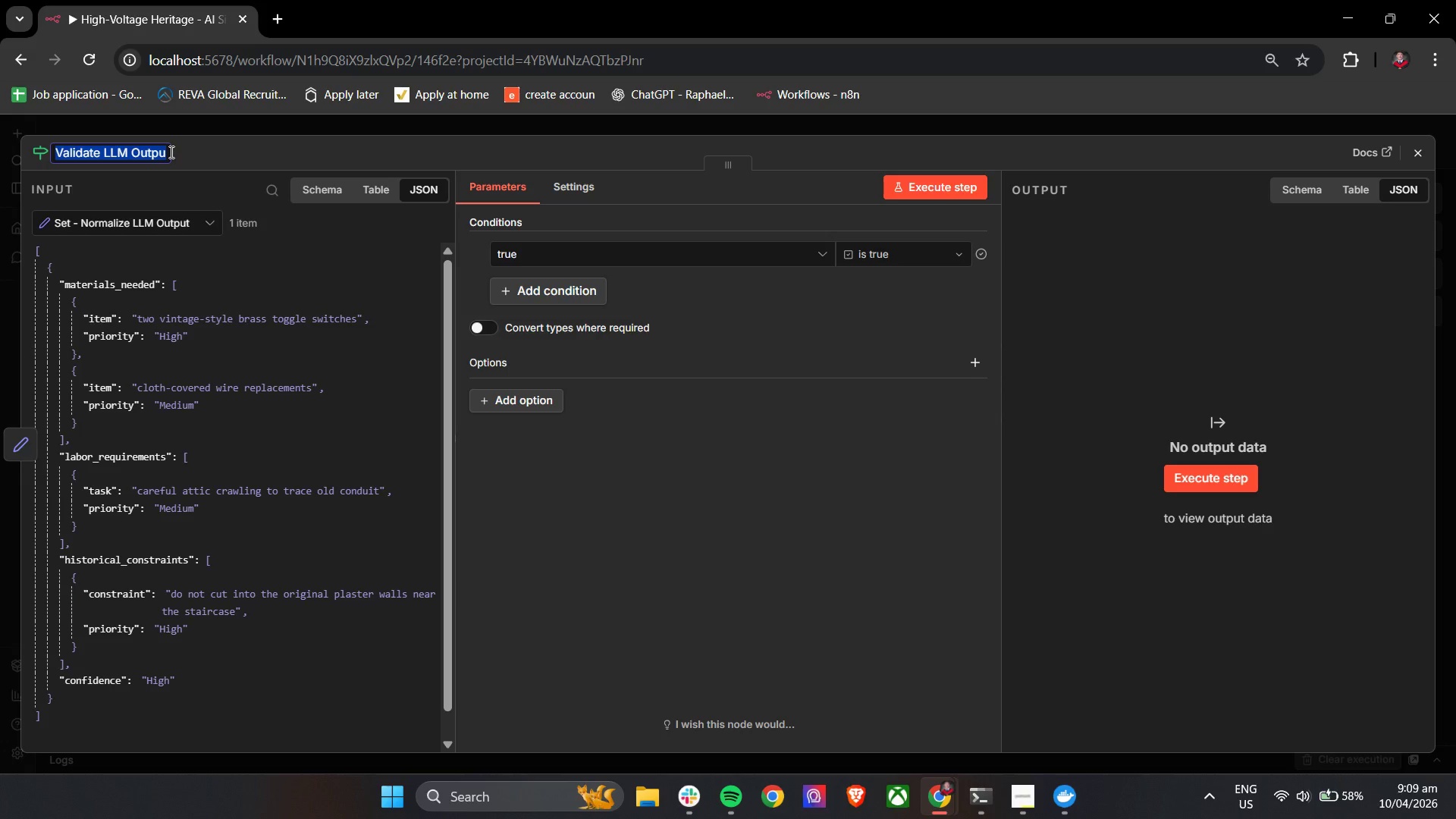 
left_click([170, 152])
 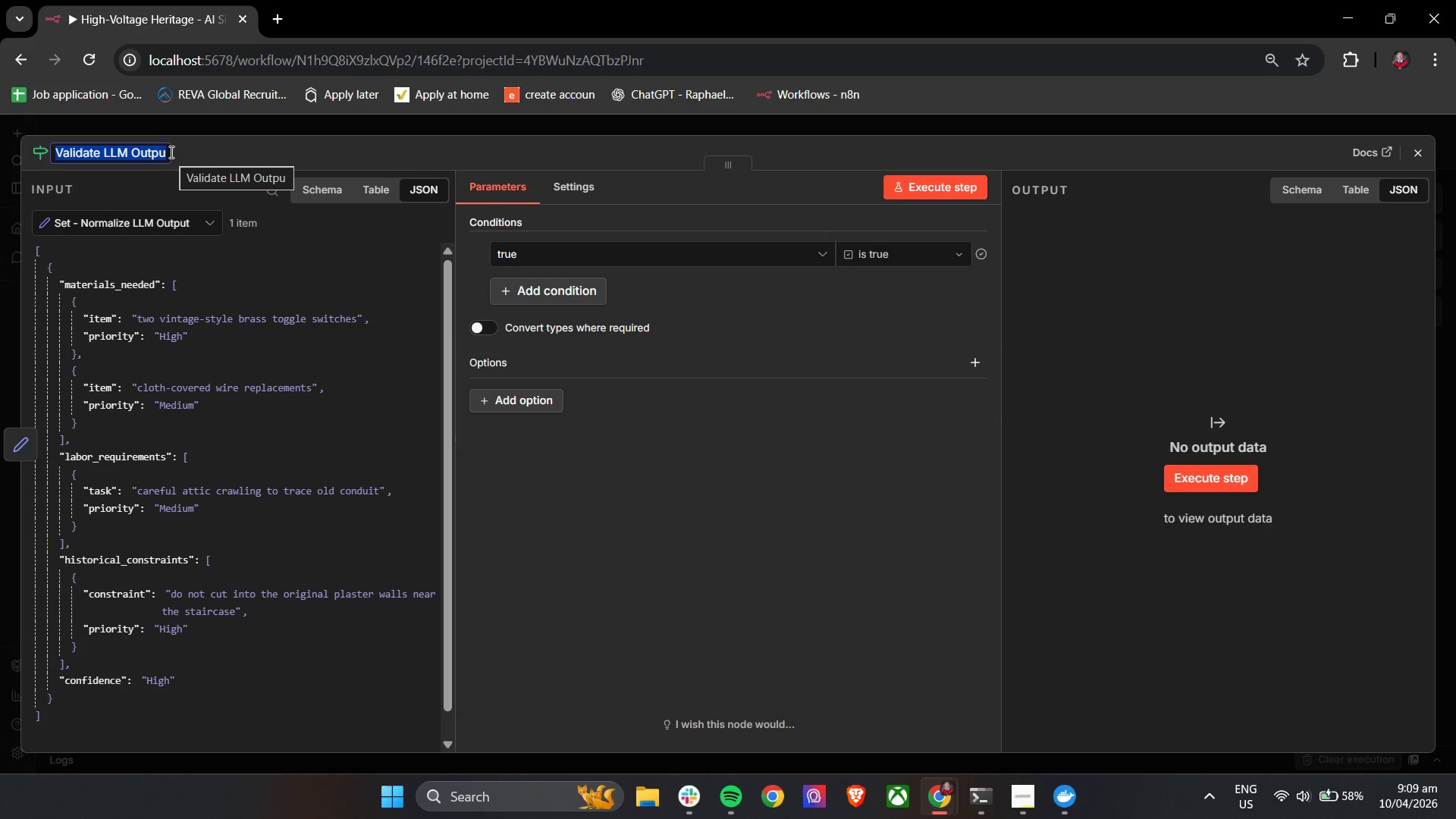 
key(ArrowRight)
 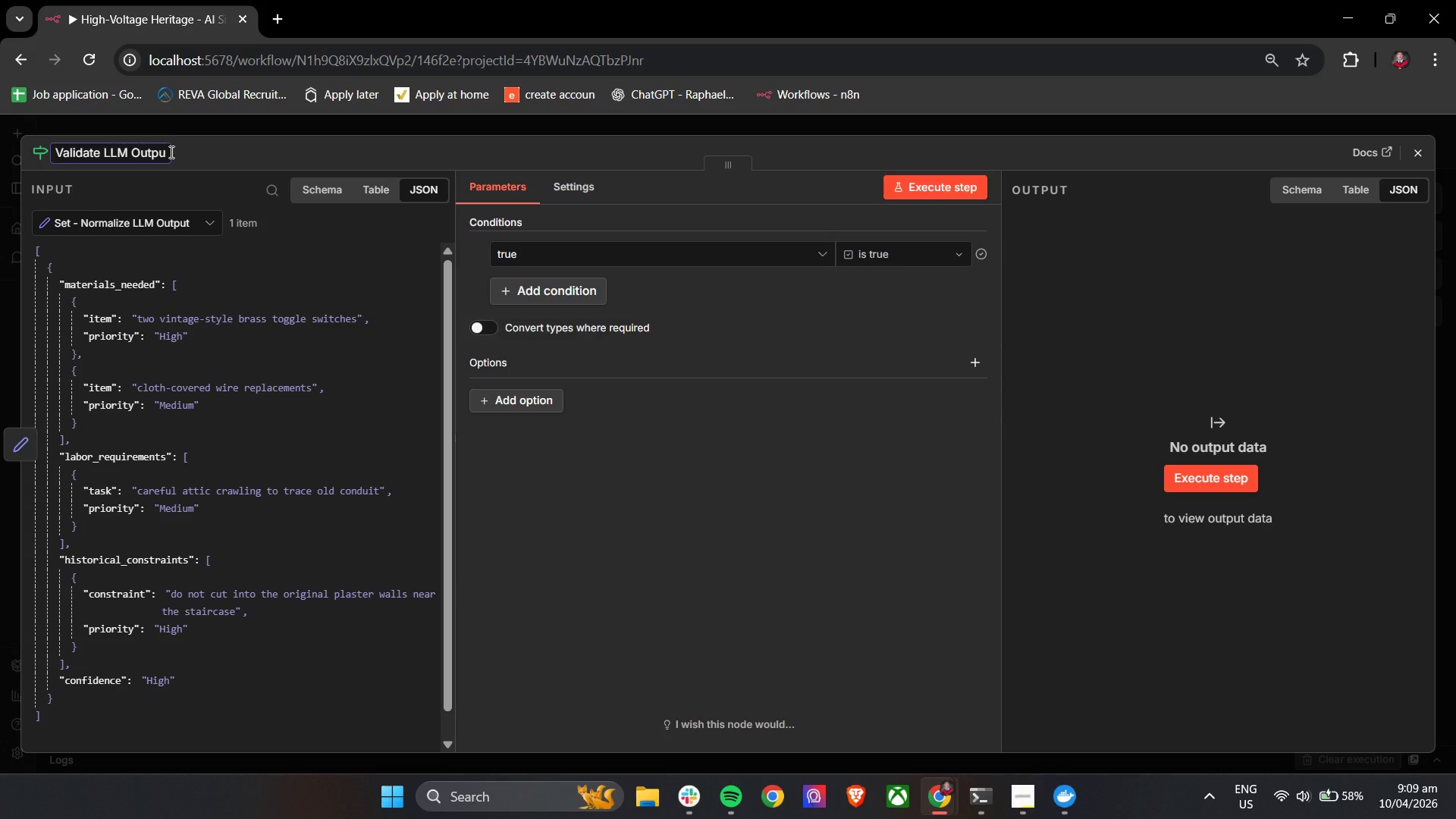 
key(T)
 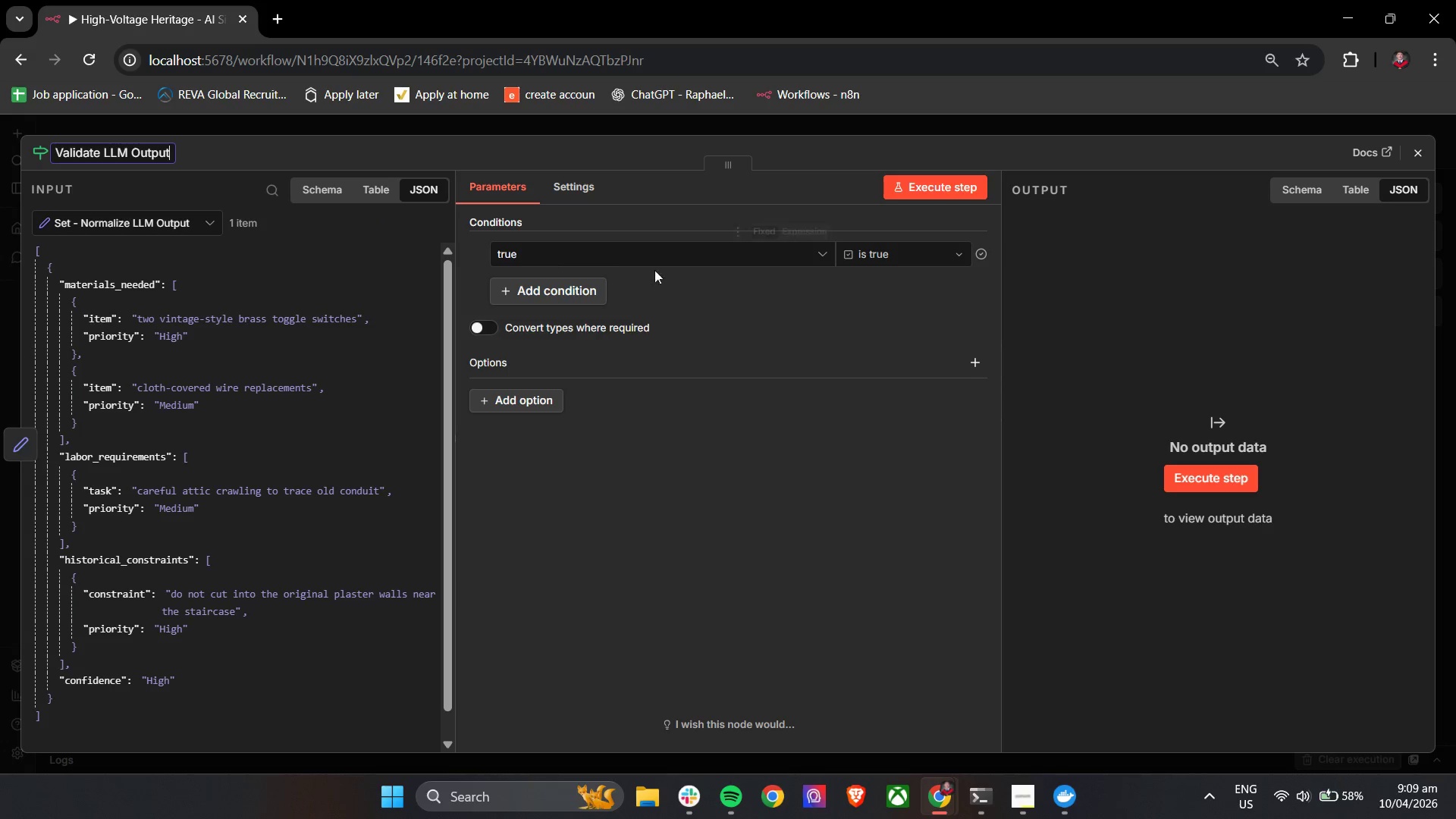 
left_click([675, 278])
 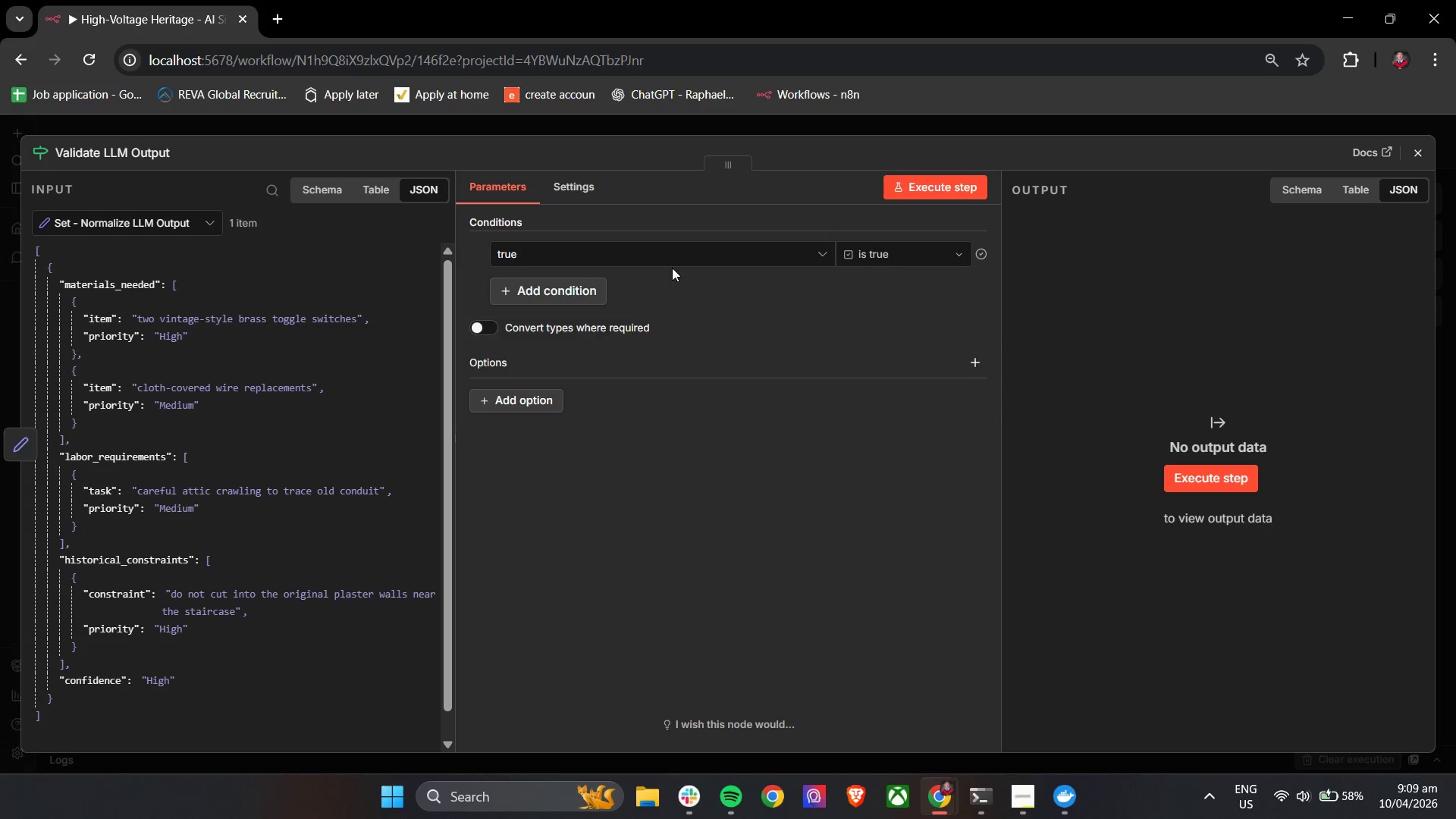 
left_click([664, 256])
 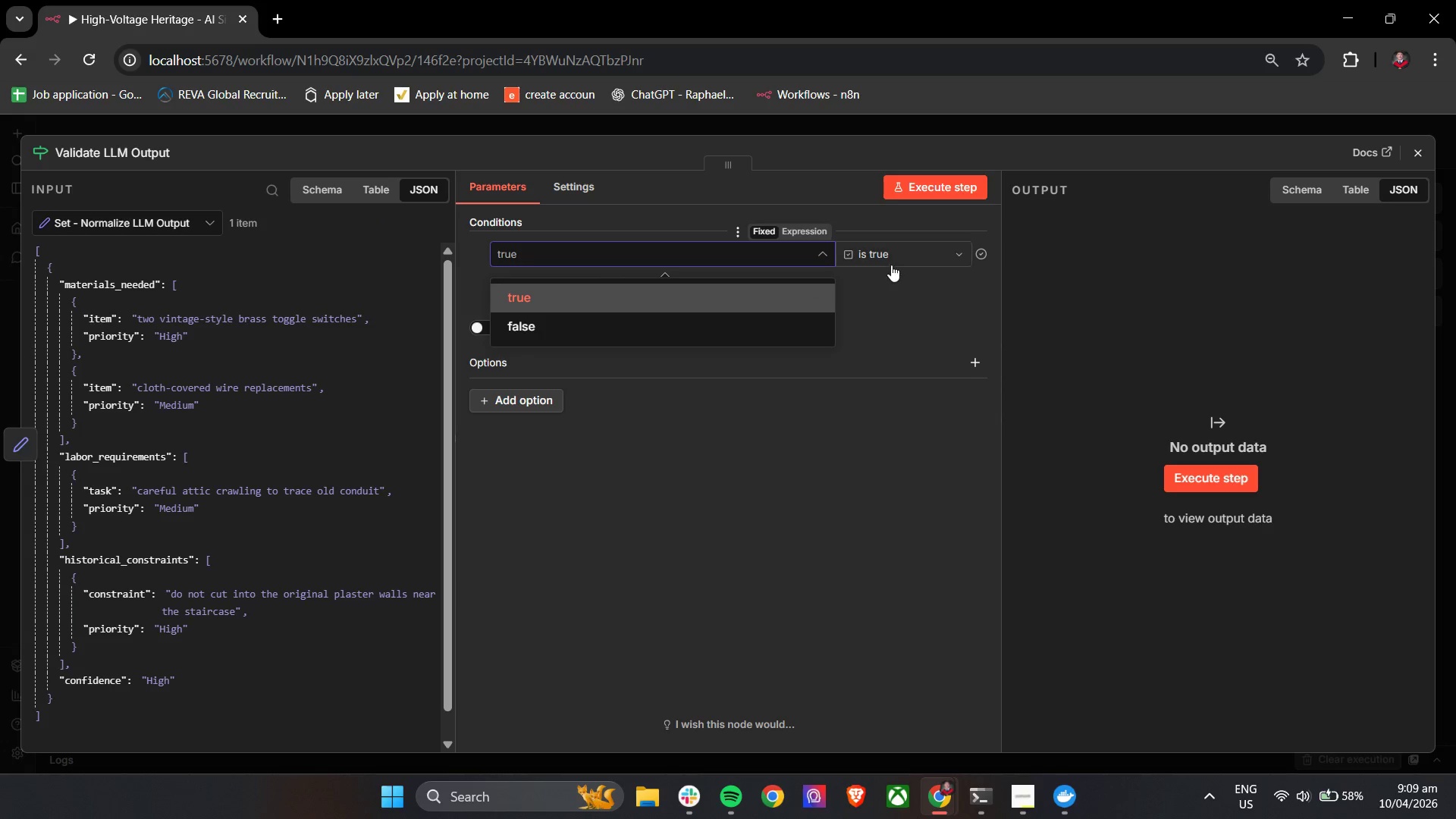 
left_click([893, 262])
 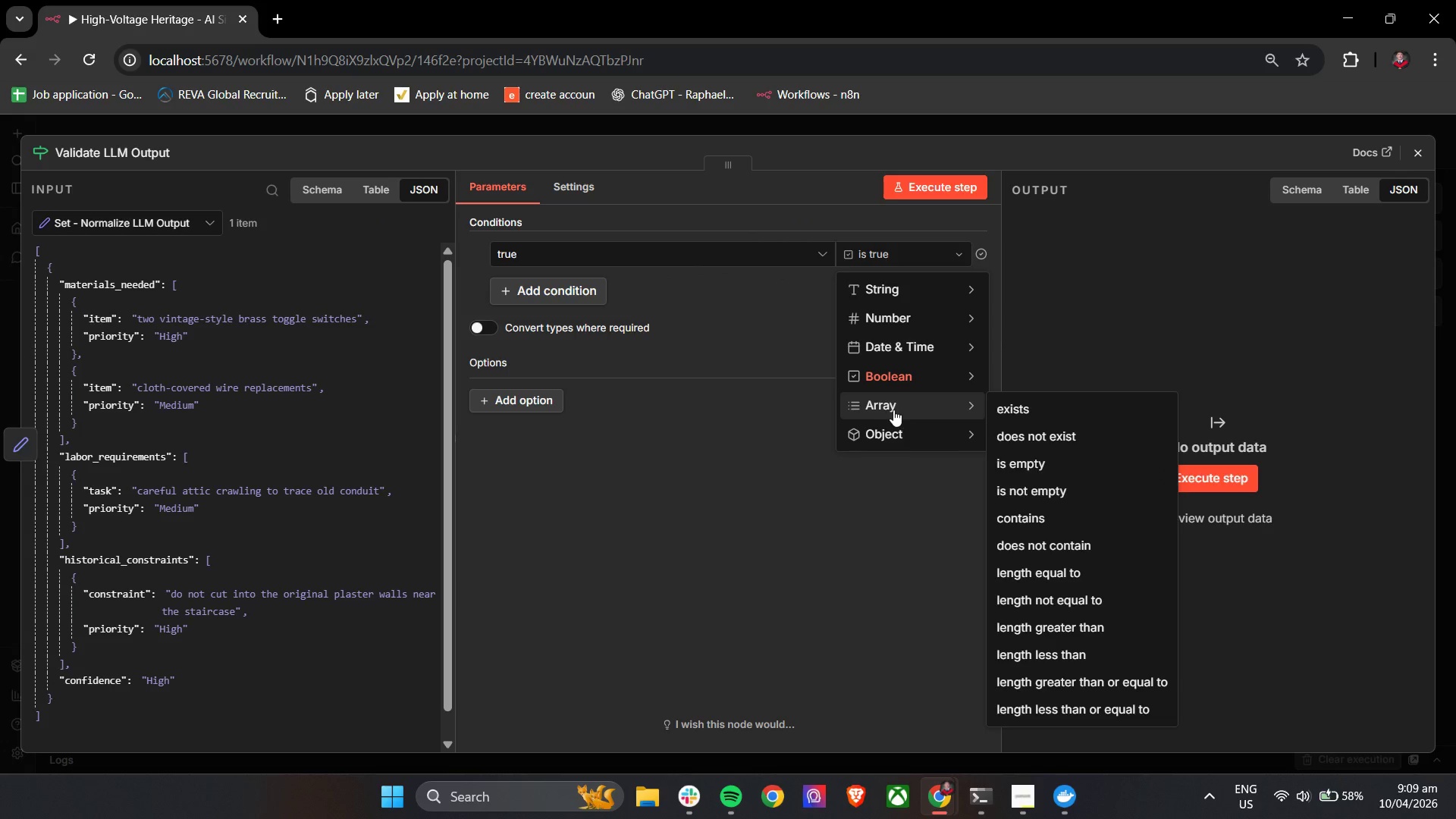 
wait(8.28)
 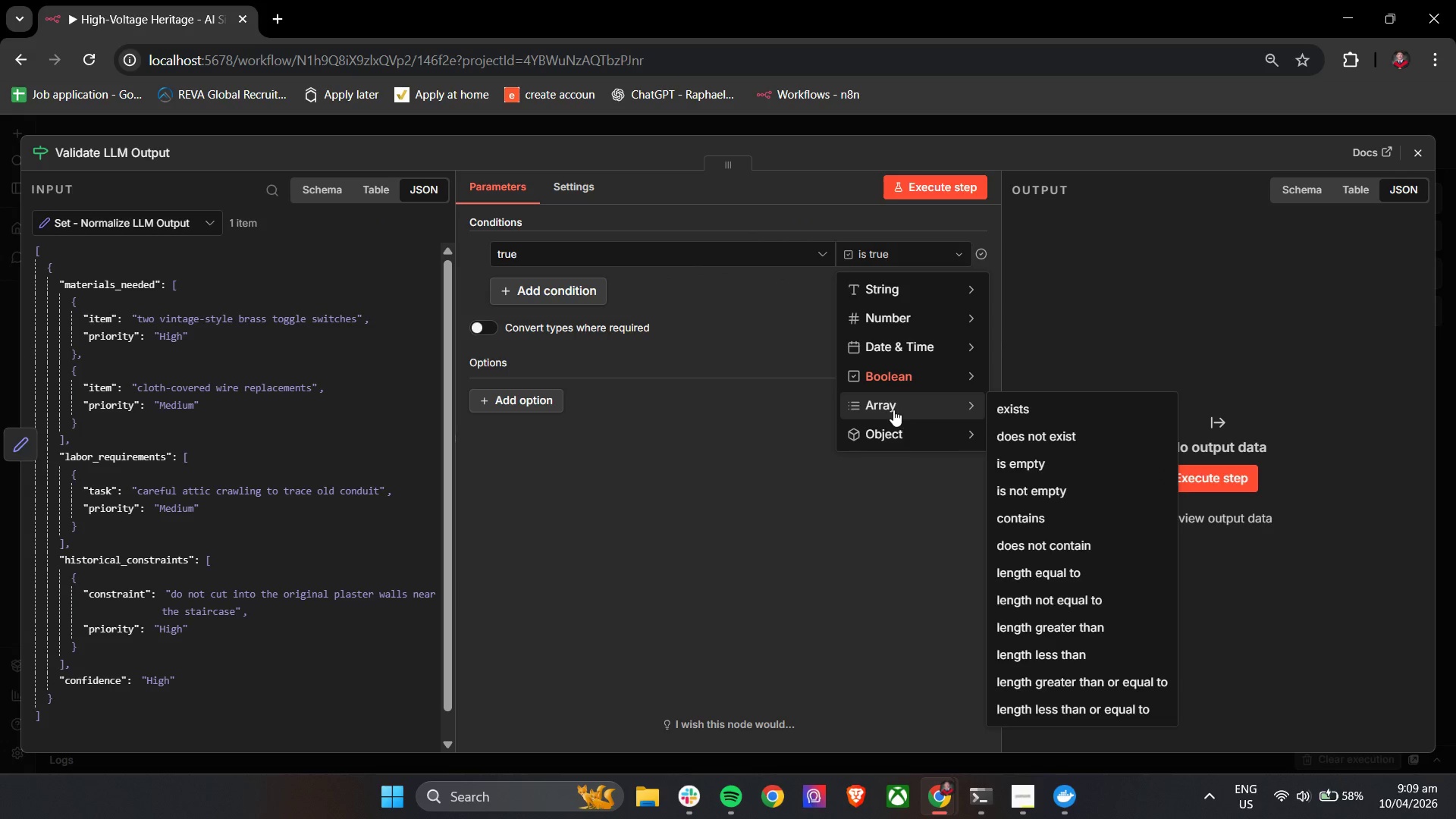 
mouse_move([897, 291])
 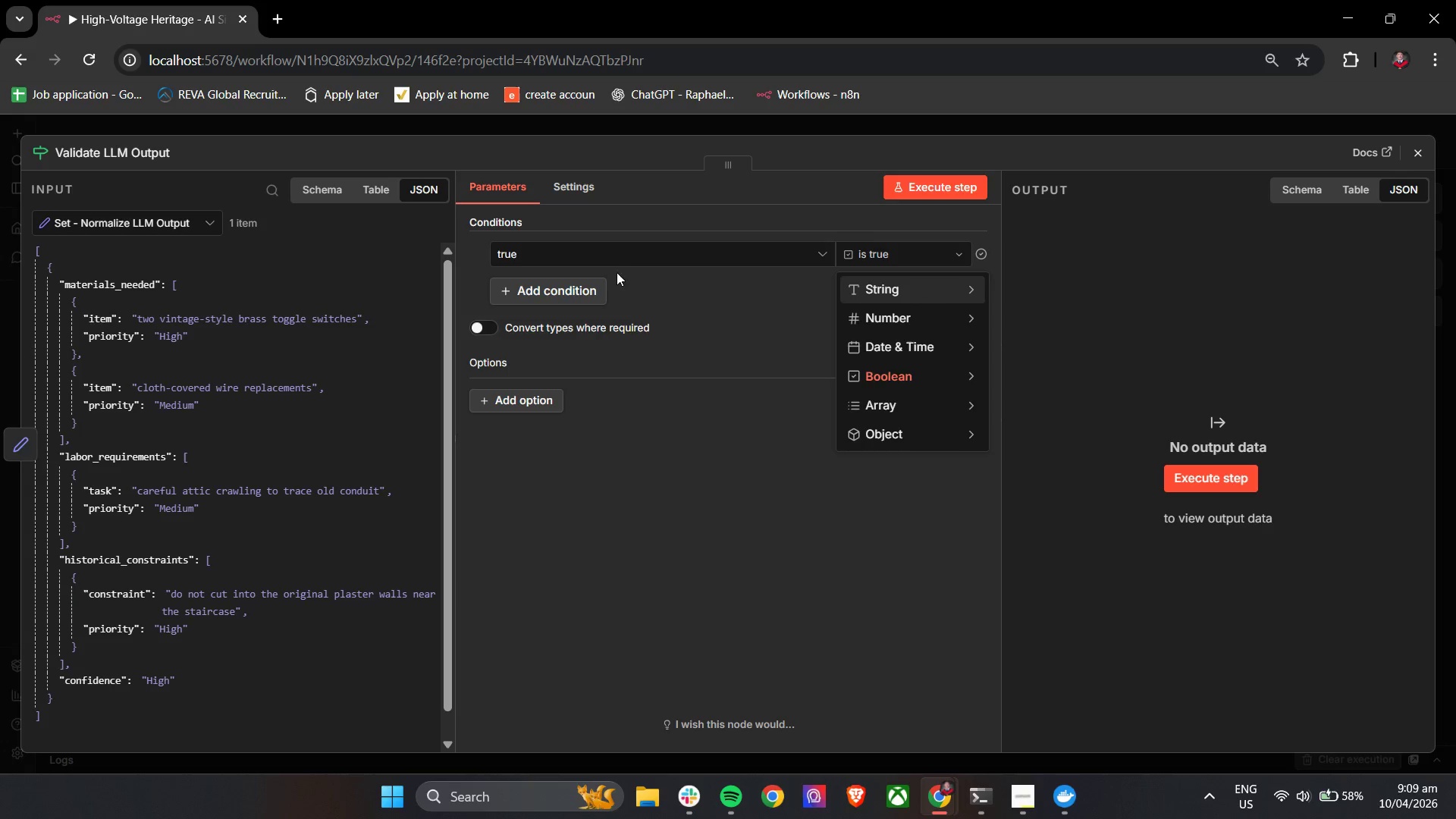 
left_click([624, 257])
 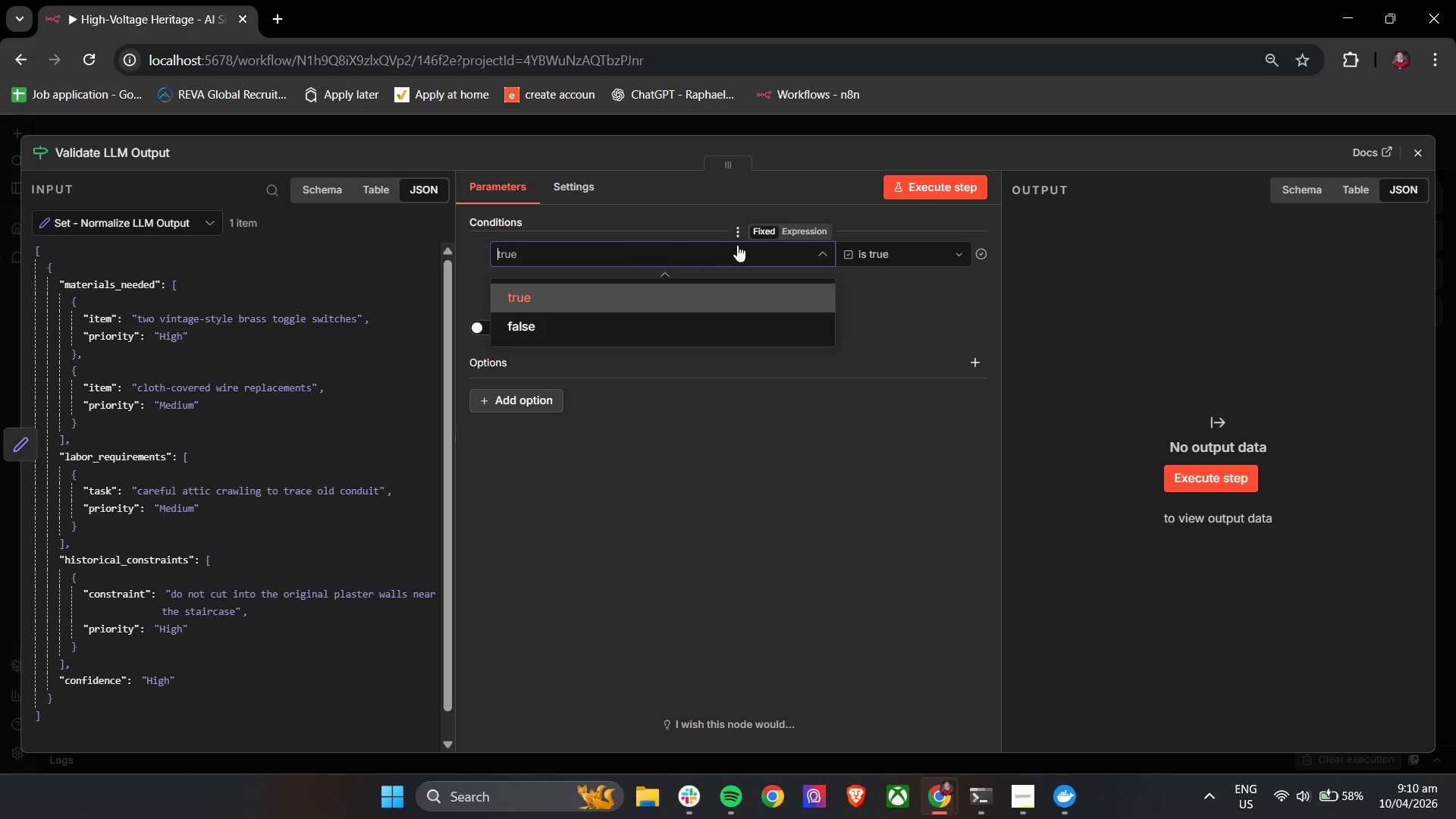 
left_click([893, 259])
 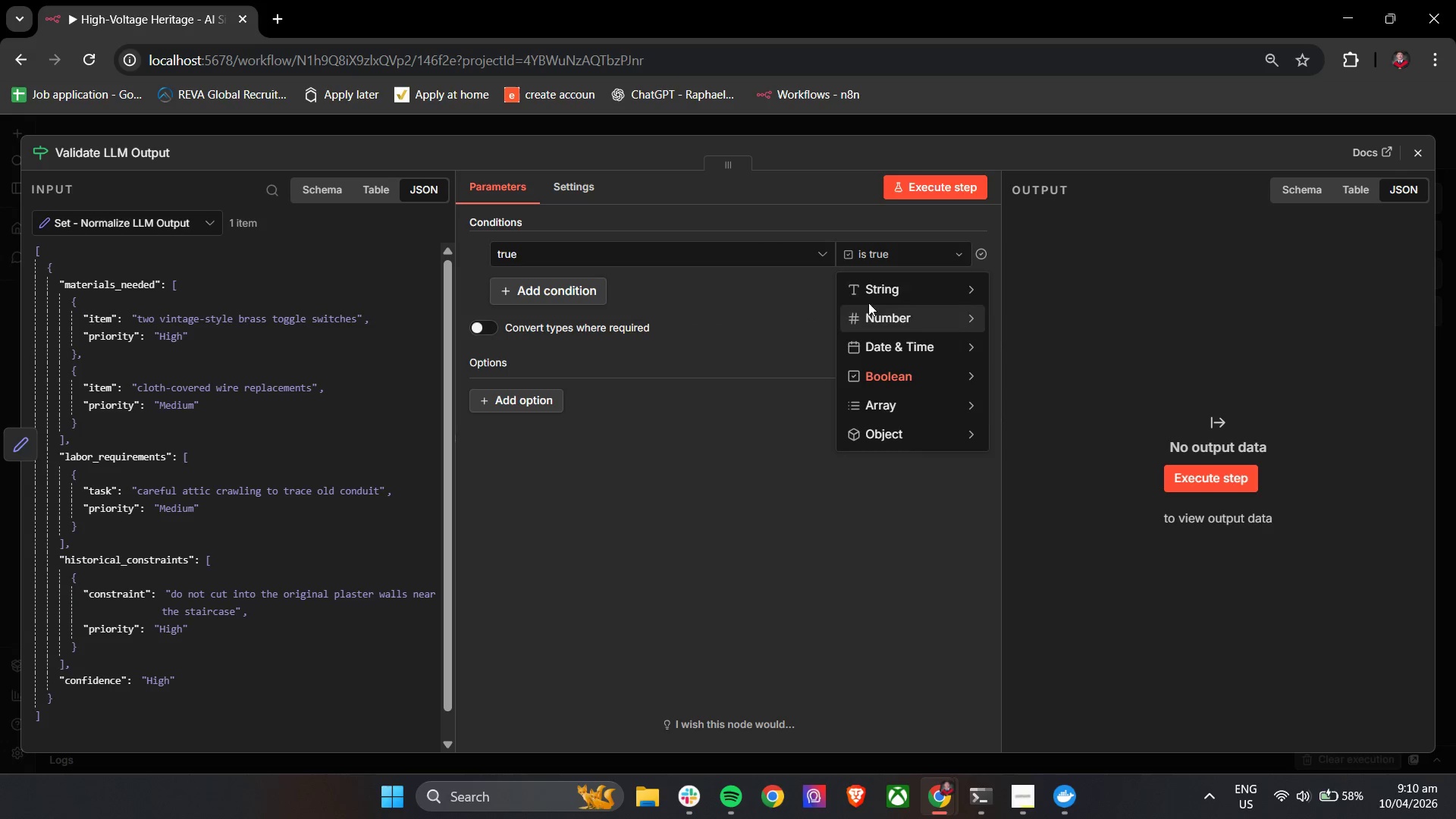 
left_click([1010, 289])
 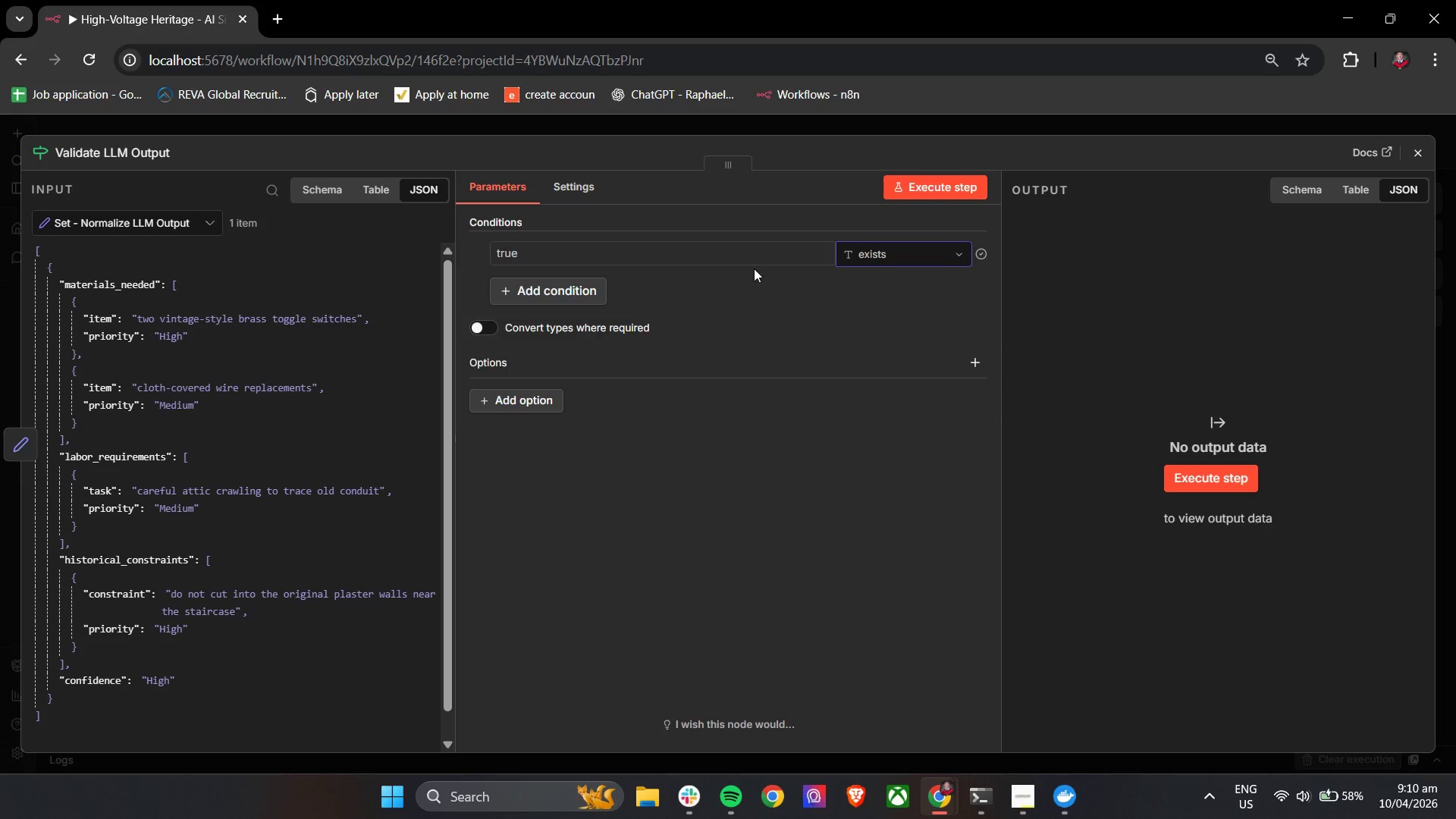 
left_click_drag(start_coordinate=[722, 268], to_coordinate=[708, 265])
 